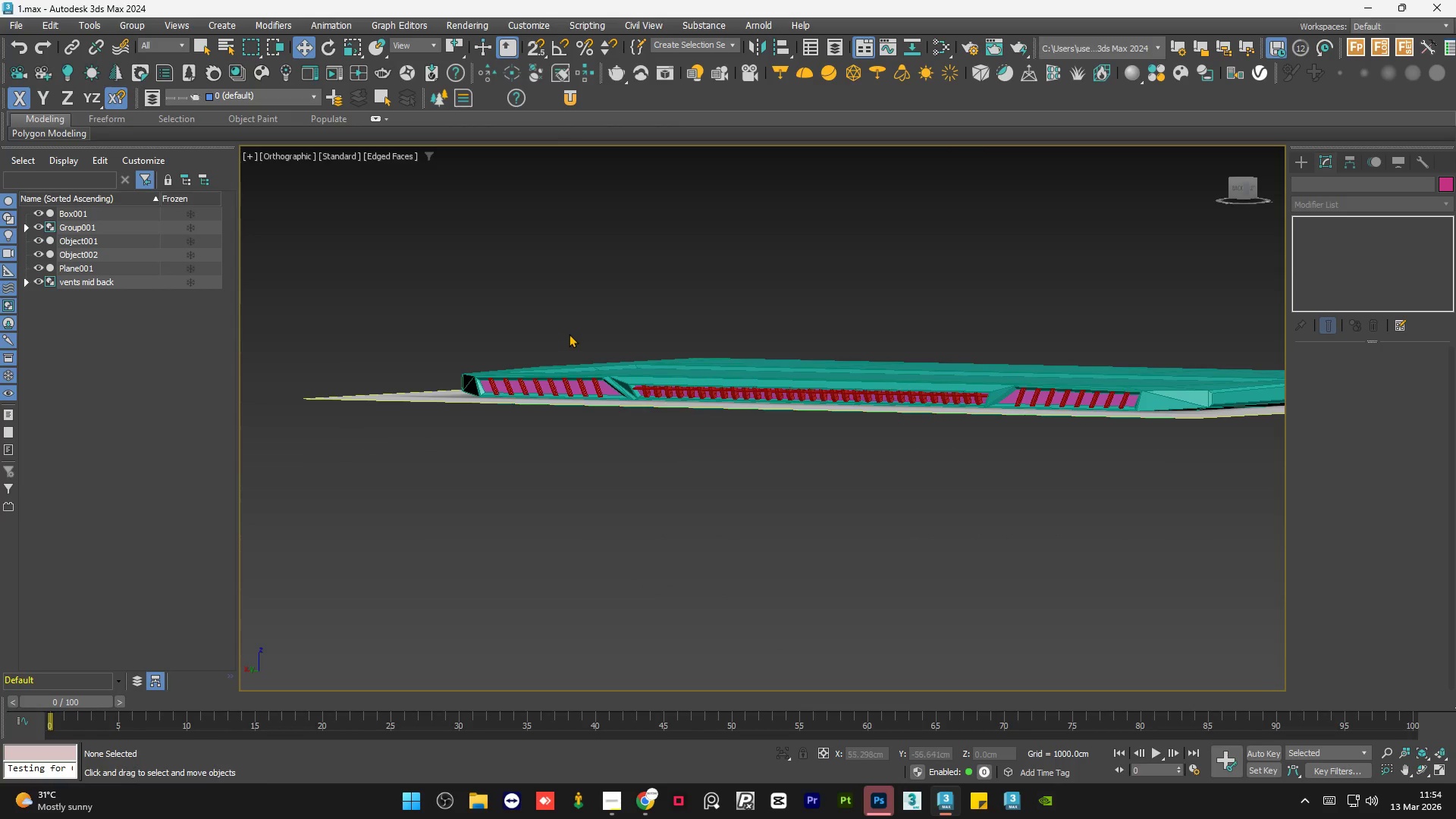 
hold_key(key=AltLeft, duration=0.7)
 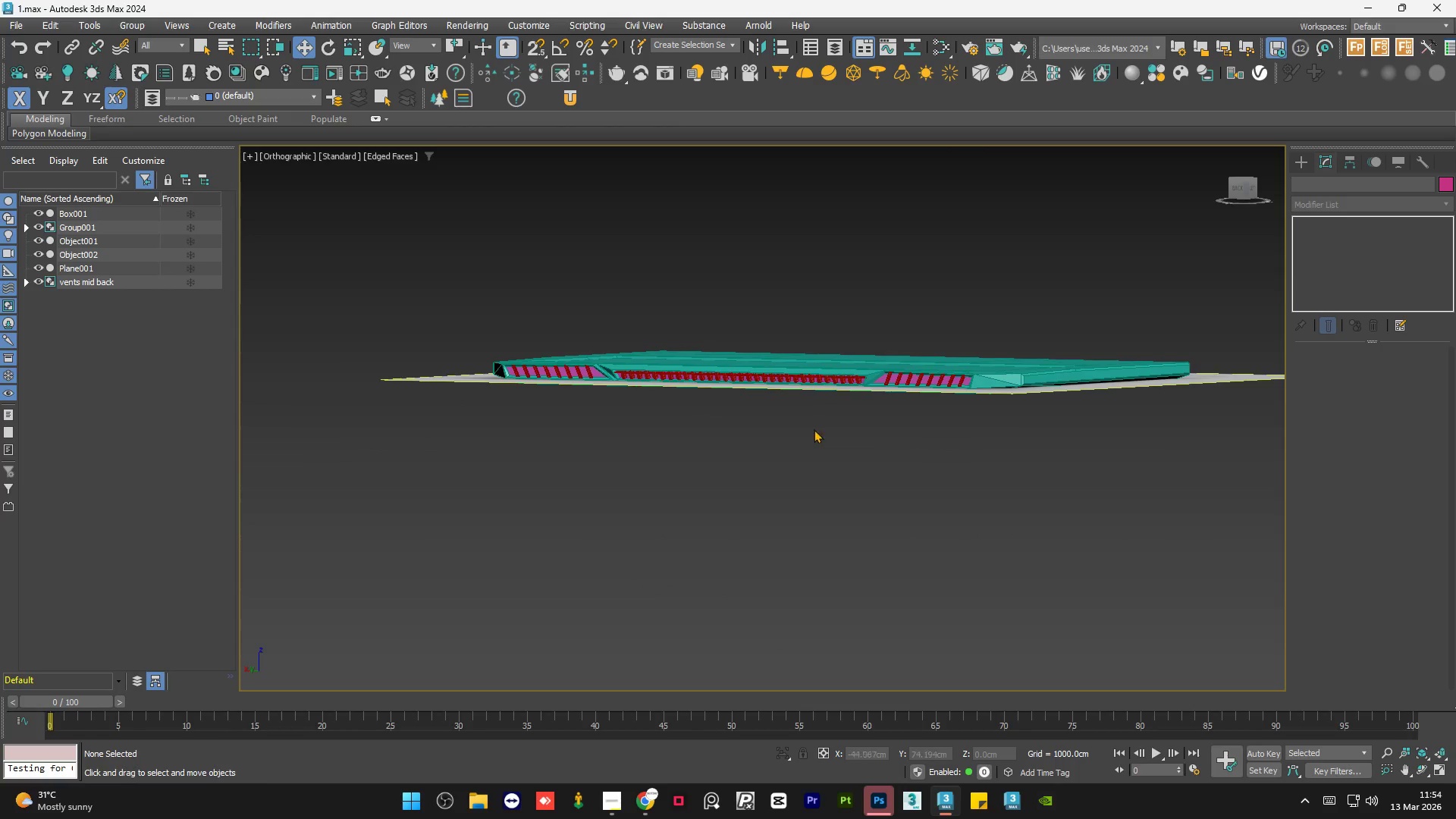 
scroll: coordinate [569, 334], scroll_direction: down, amount: 1.0
 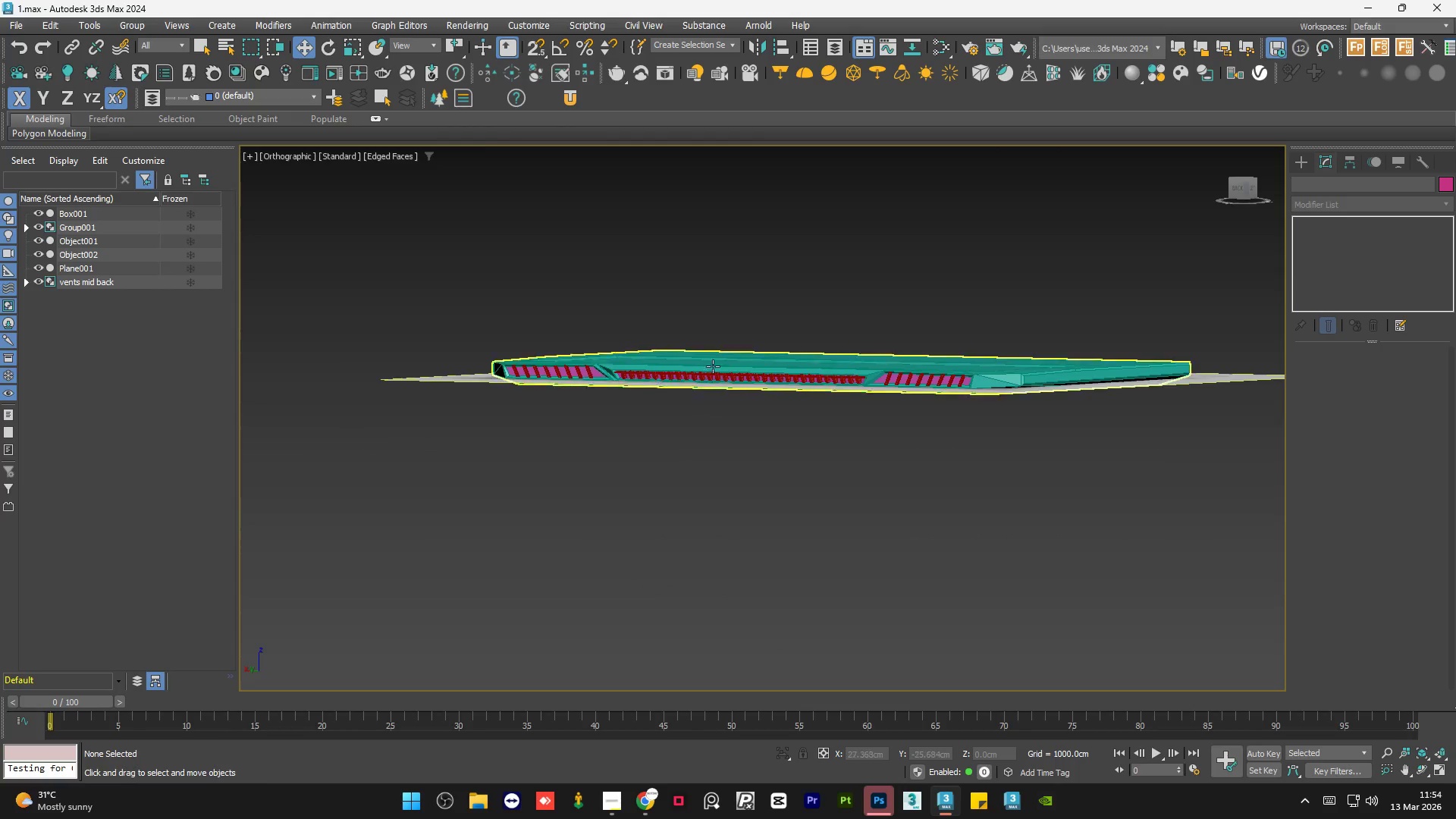 
hold_key(key=AltLeft, duration=0.72)
 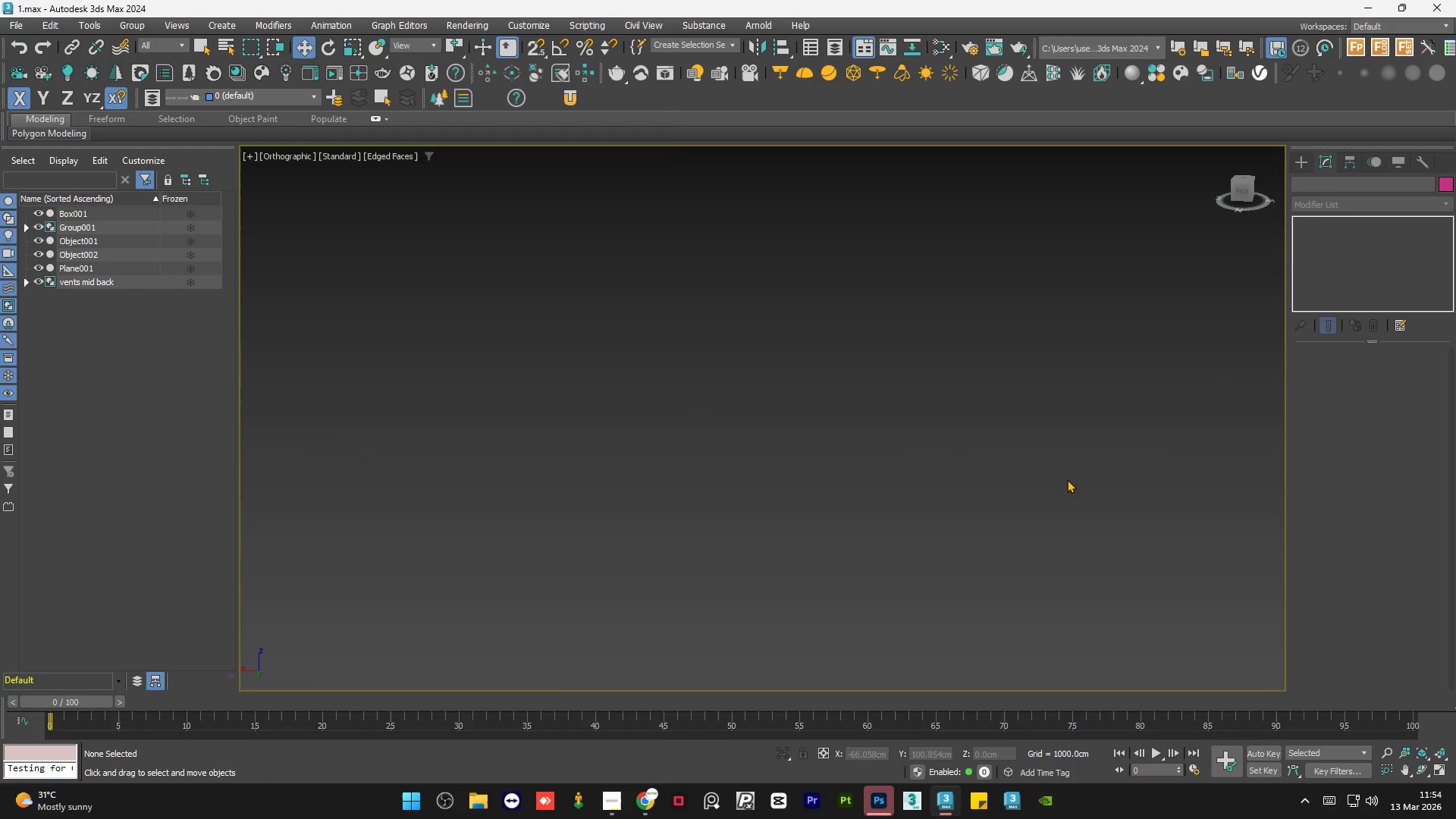 
scroll: coordinate [1168, 479], scroll_direction: down, amount: 3.0
 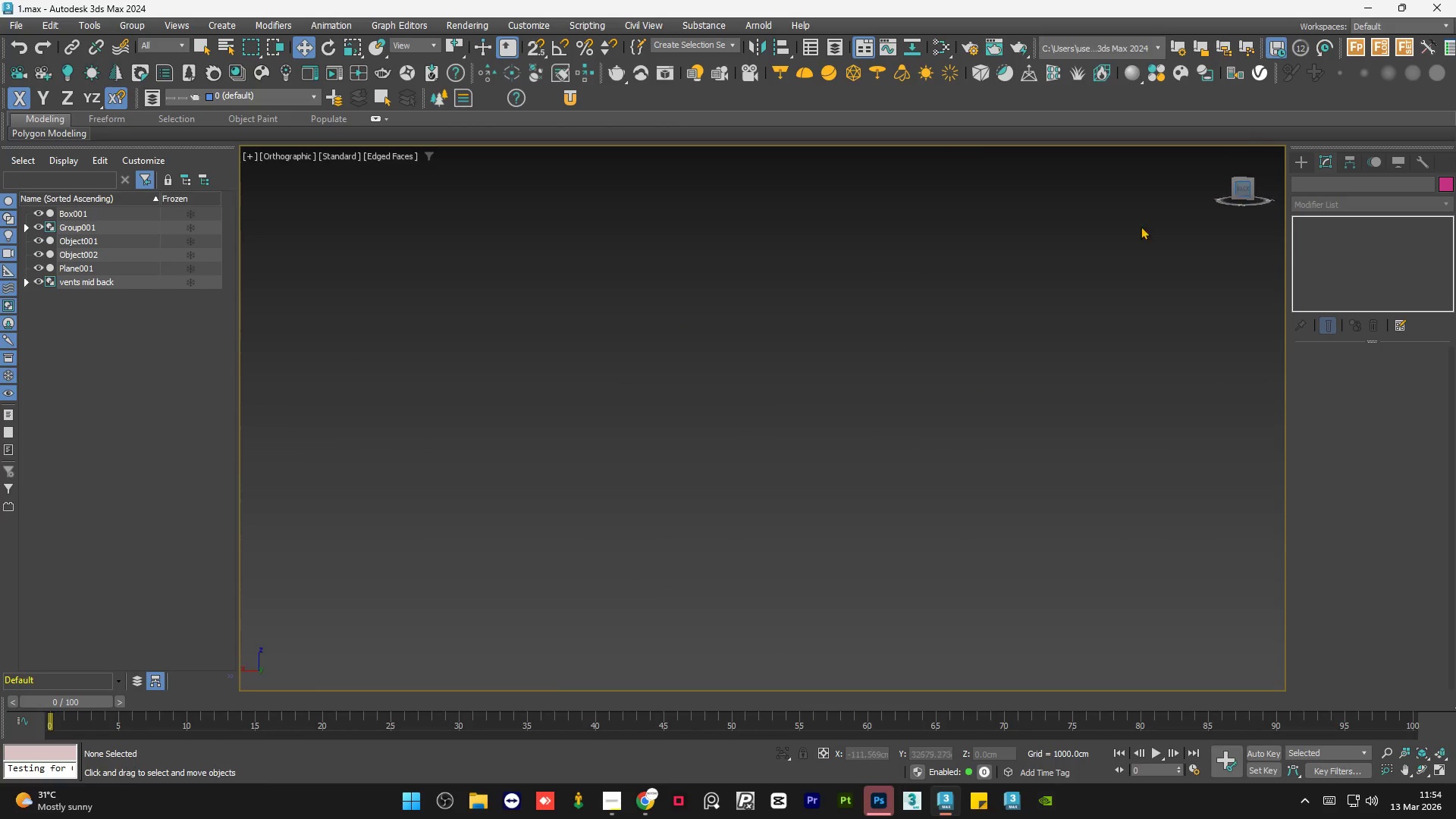 
key(Z)
 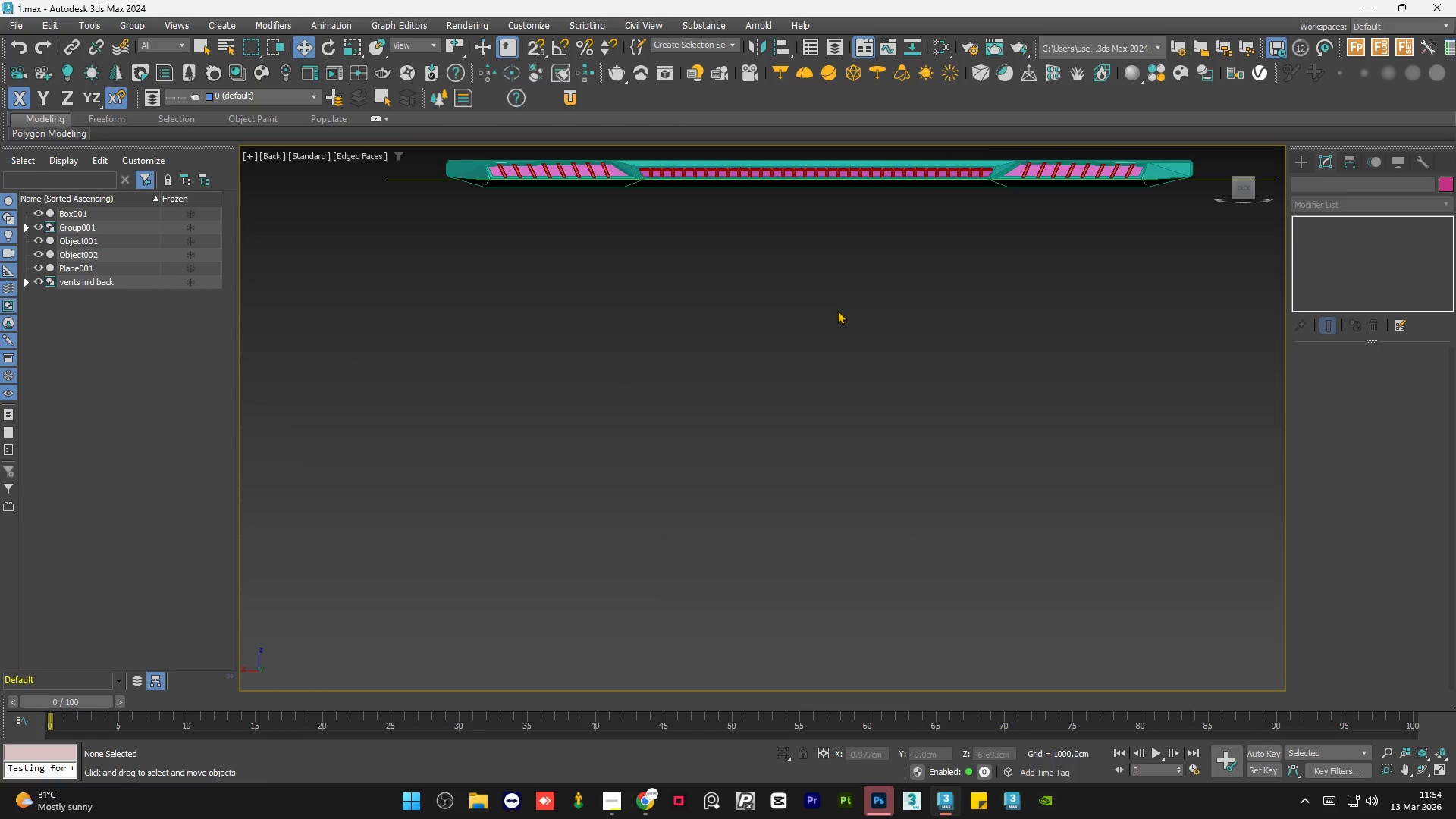 
scroll: coordinate [670, 318], scroll_direction: up, amount: 2.0
 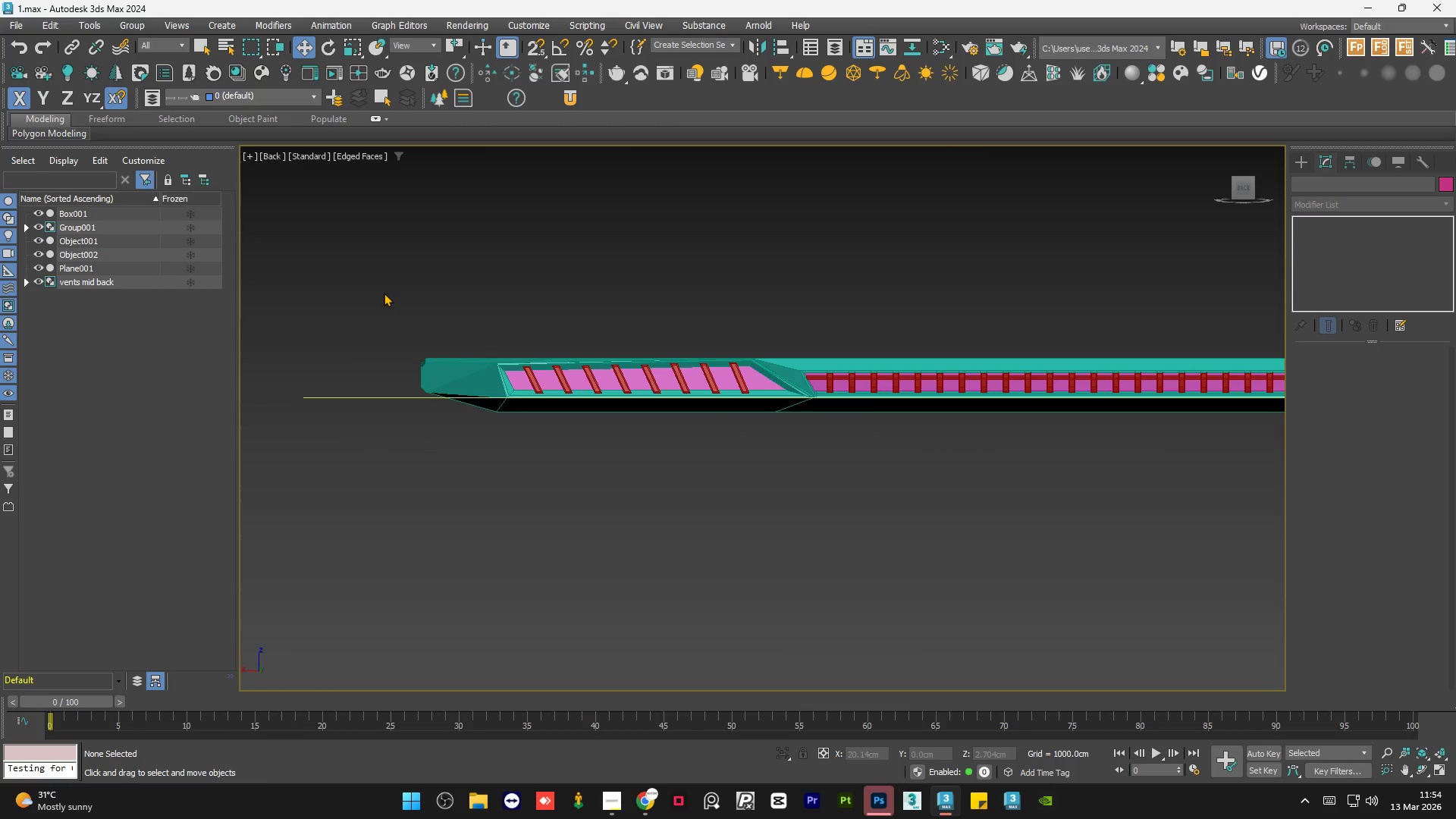 
scroll: coordinate [402, 300], scroll_direction: down, amount: 3.0
 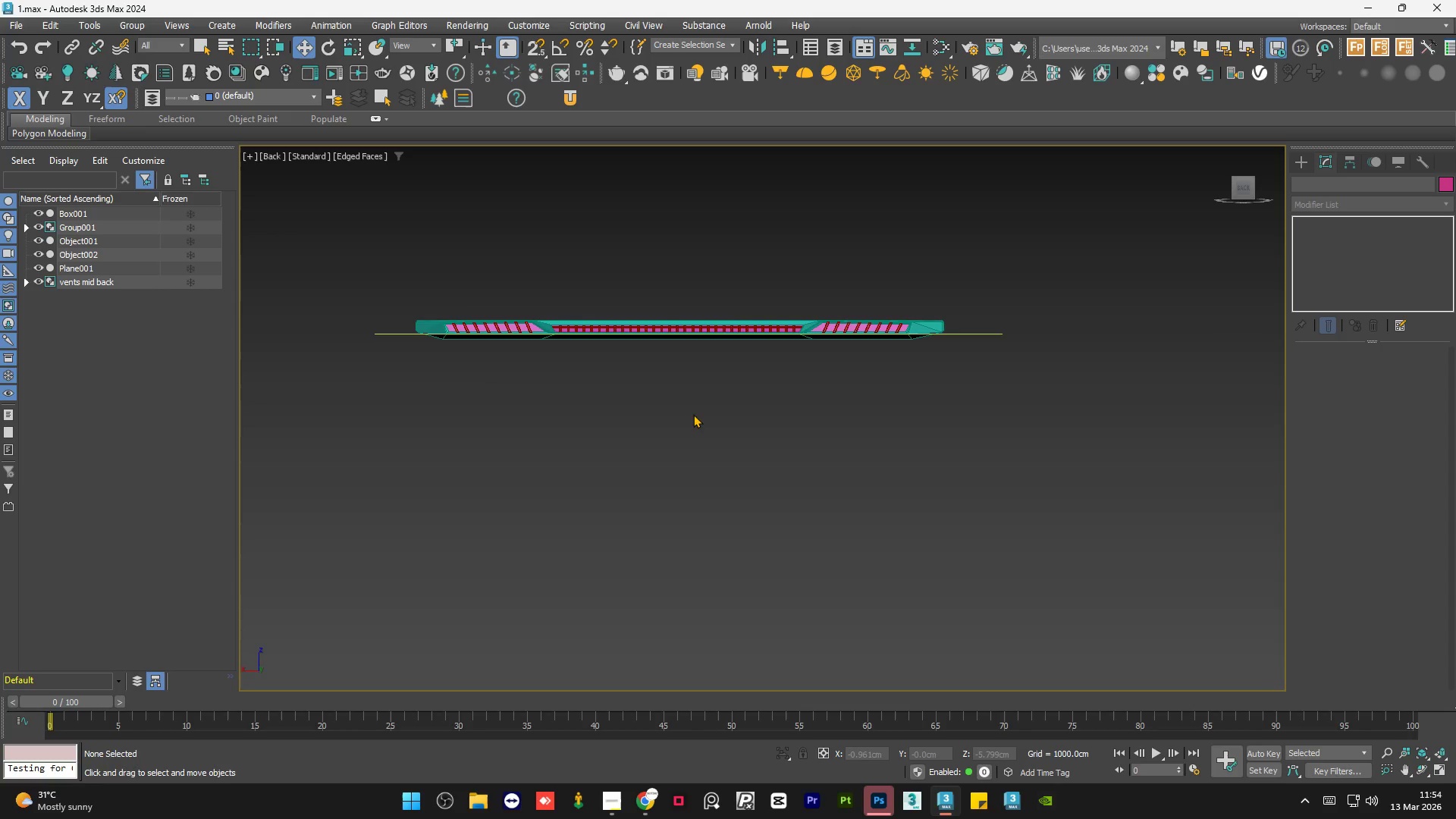 
hold_key(key=AltLeft, duration=0.8)
 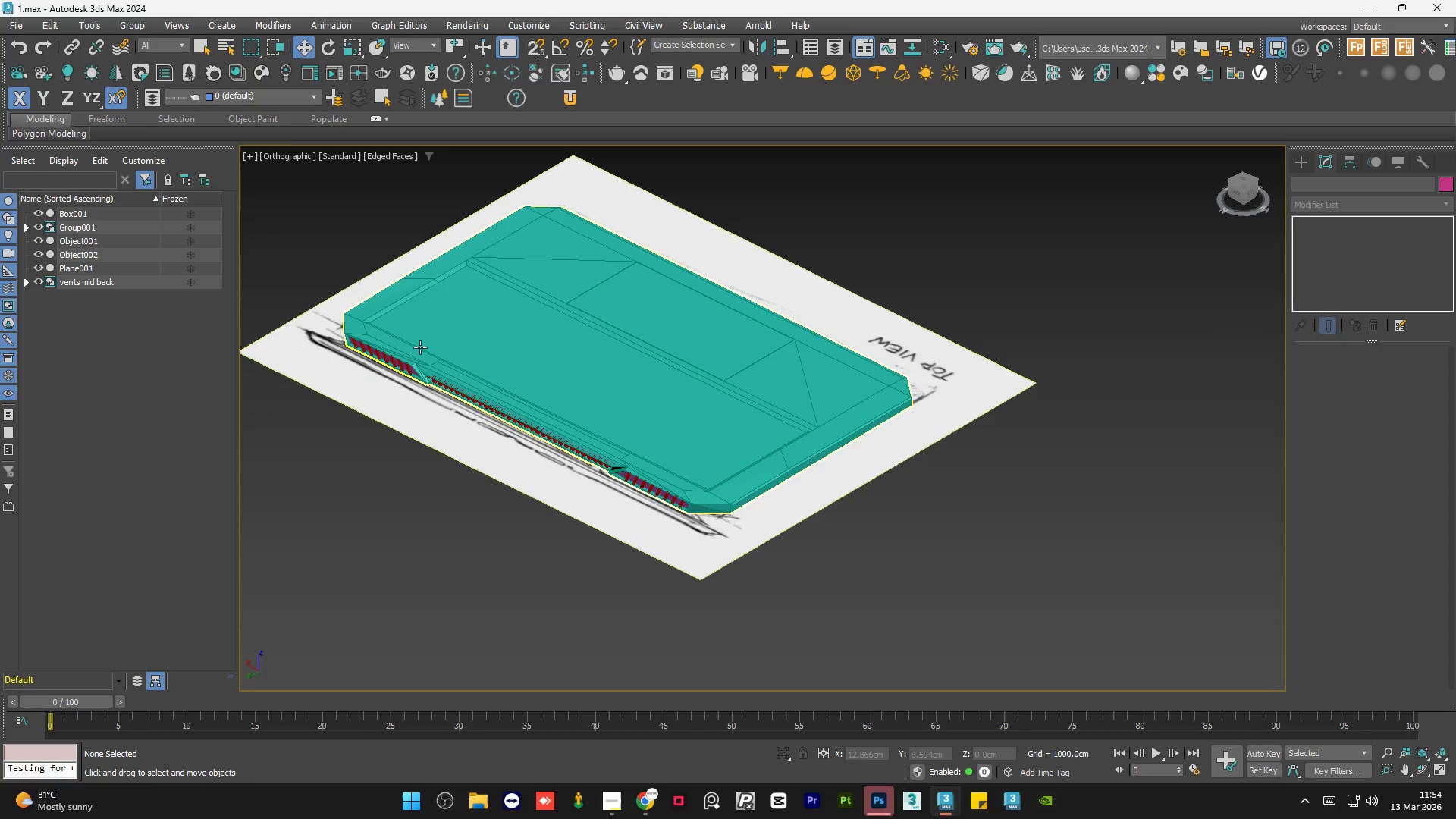 
scroll: coordinate [366, 338], scroll_direction: up, amount: 5.0
 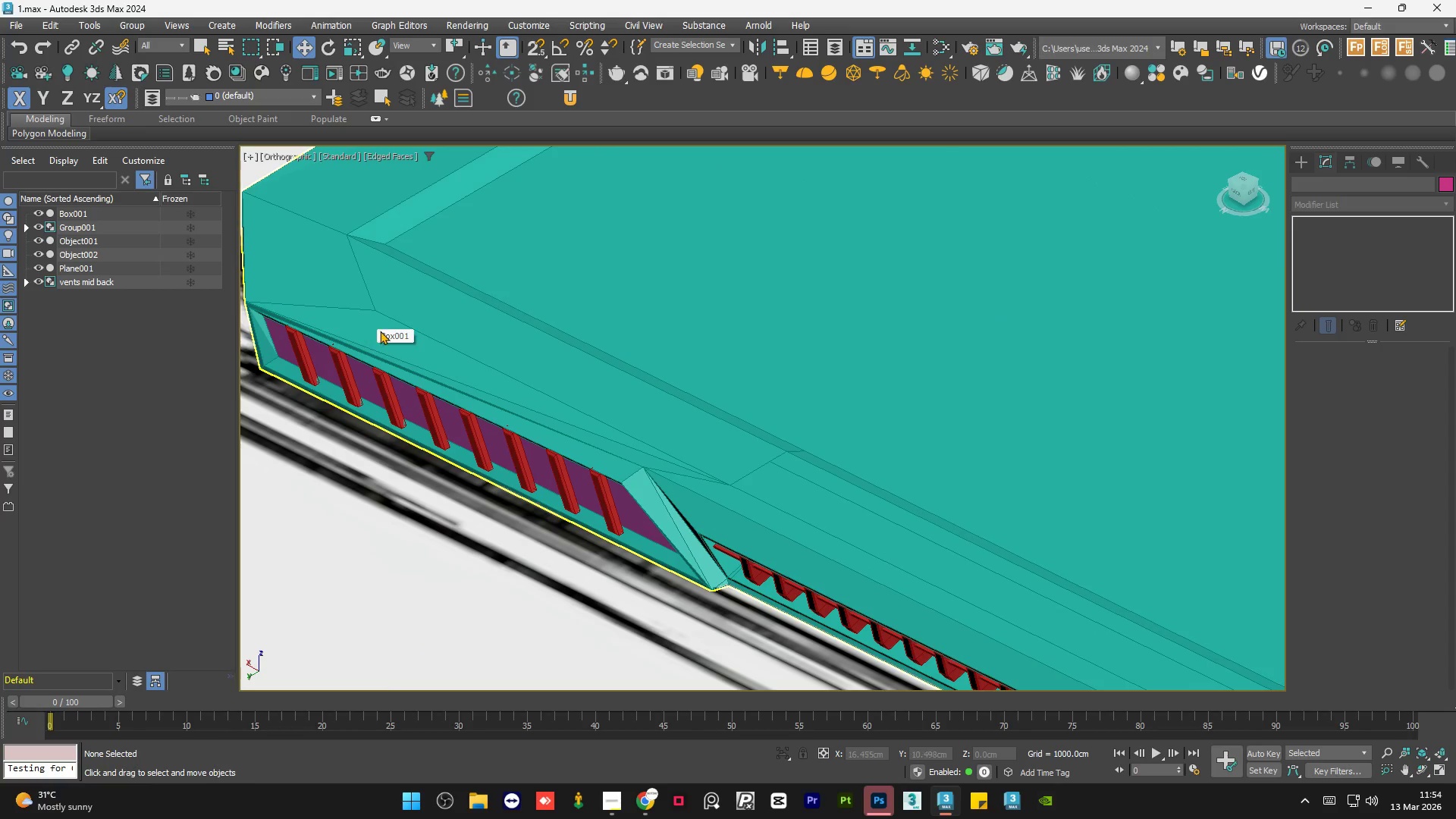 
hold_key(key=AltLeft, duration=0.58)
 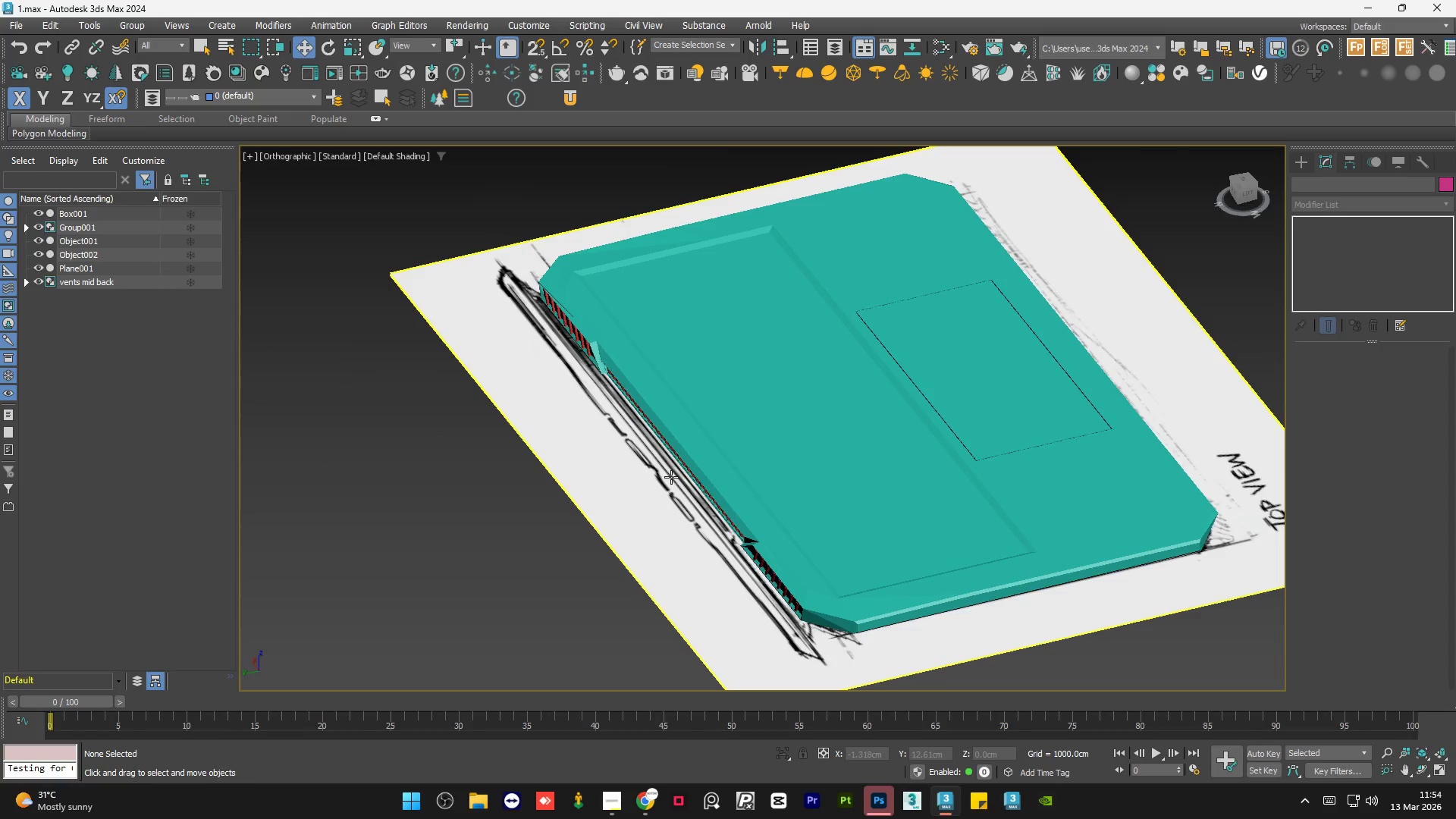 
scroll: coordinate [467, 348], scroll_direction: down, amount: 4.0
 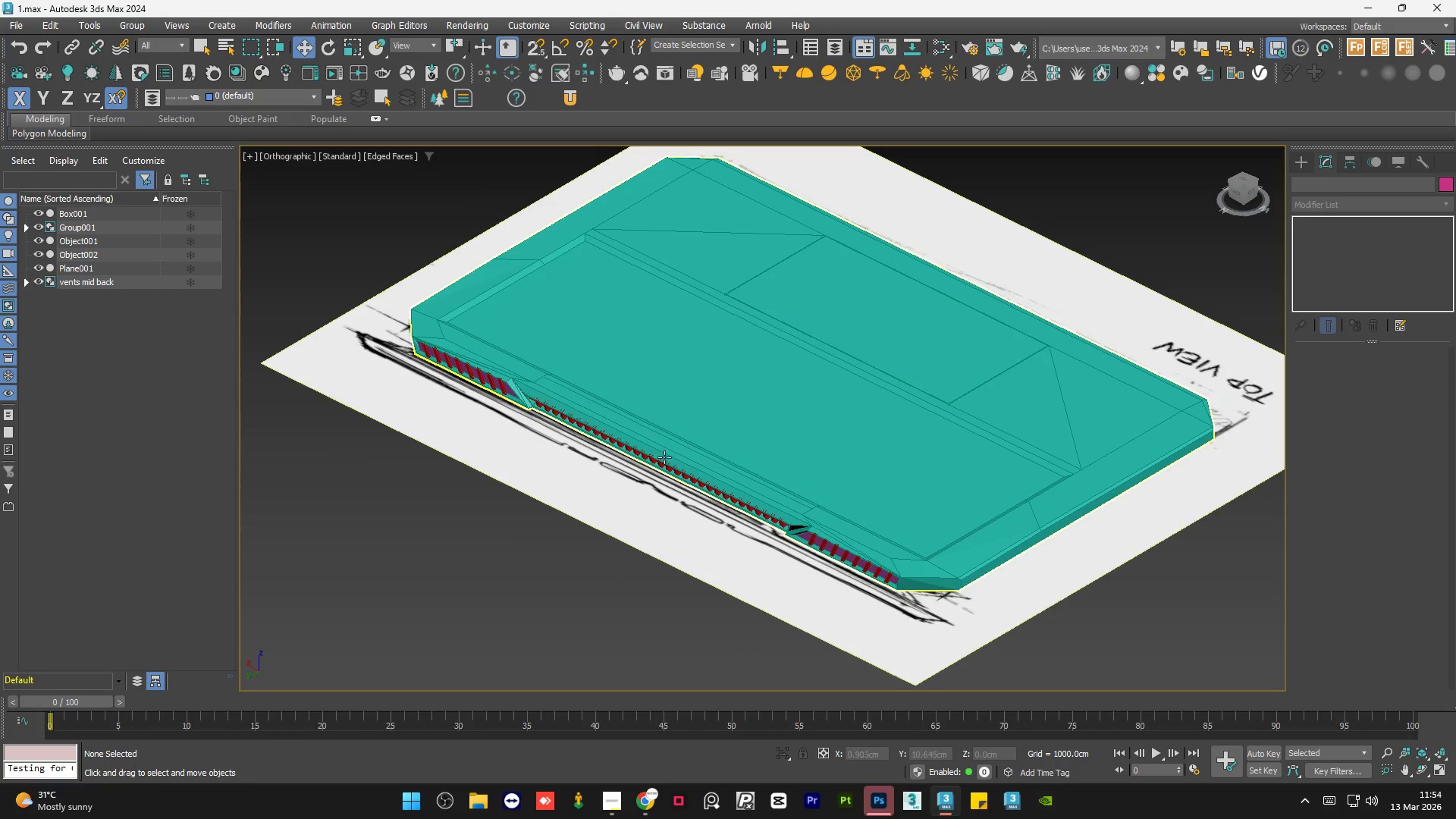 
hold_key(key=AltLeft, duration=1.55)
 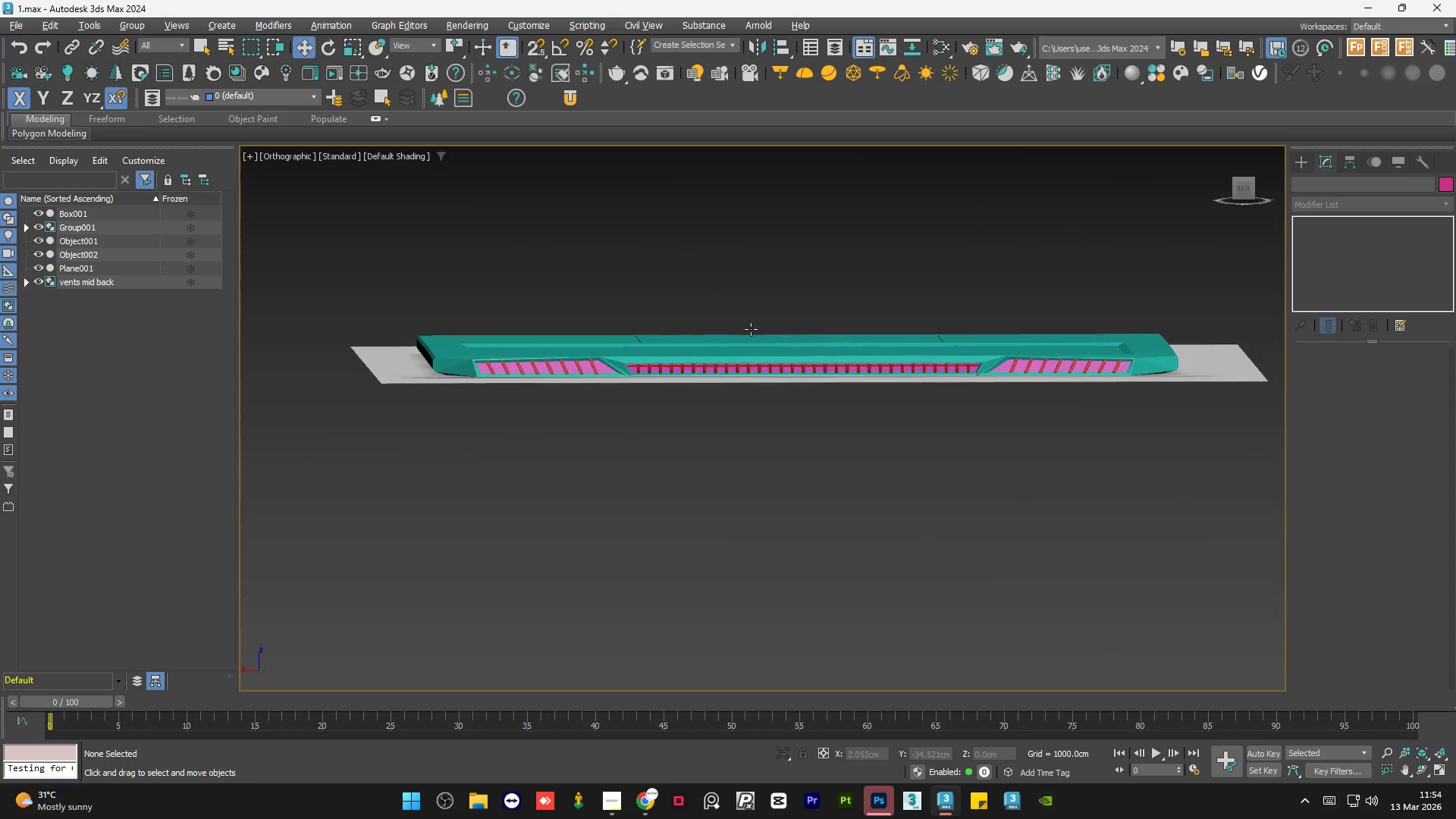 
key(F4)
 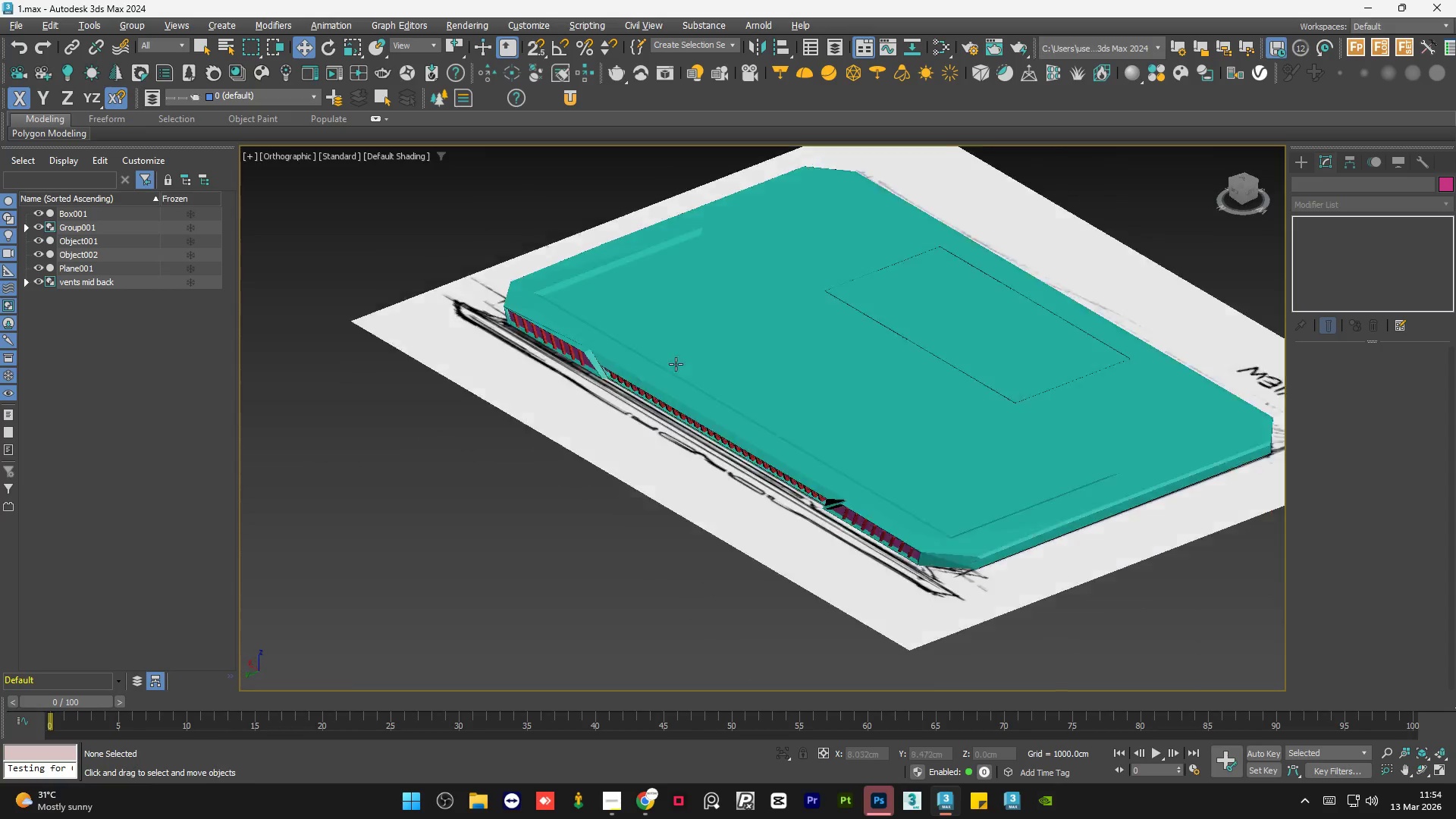 
hold_key(key=AltLeft, duration=1.48)
 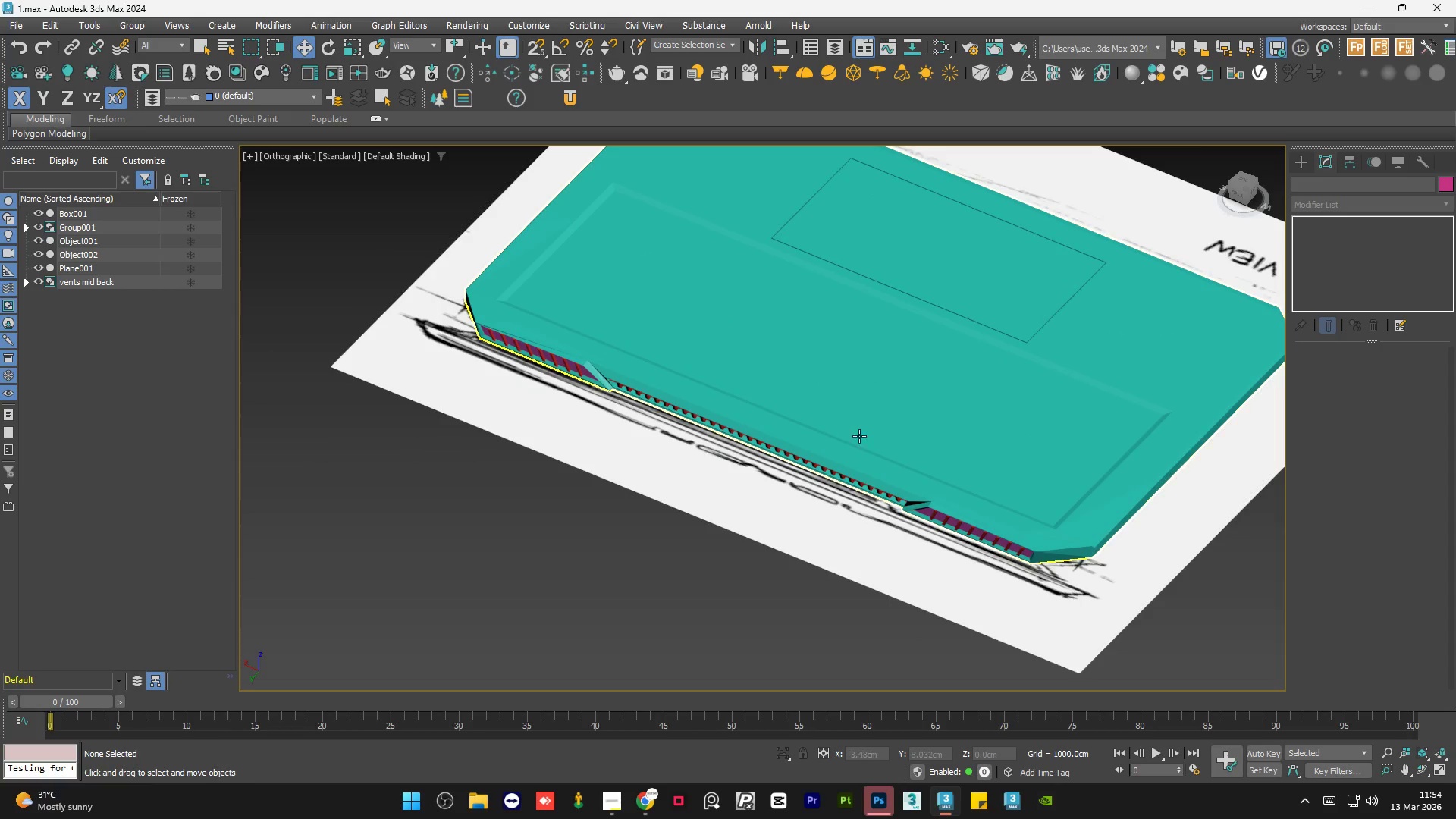 
hold_key(key=AltLeft, duration=1.03)
 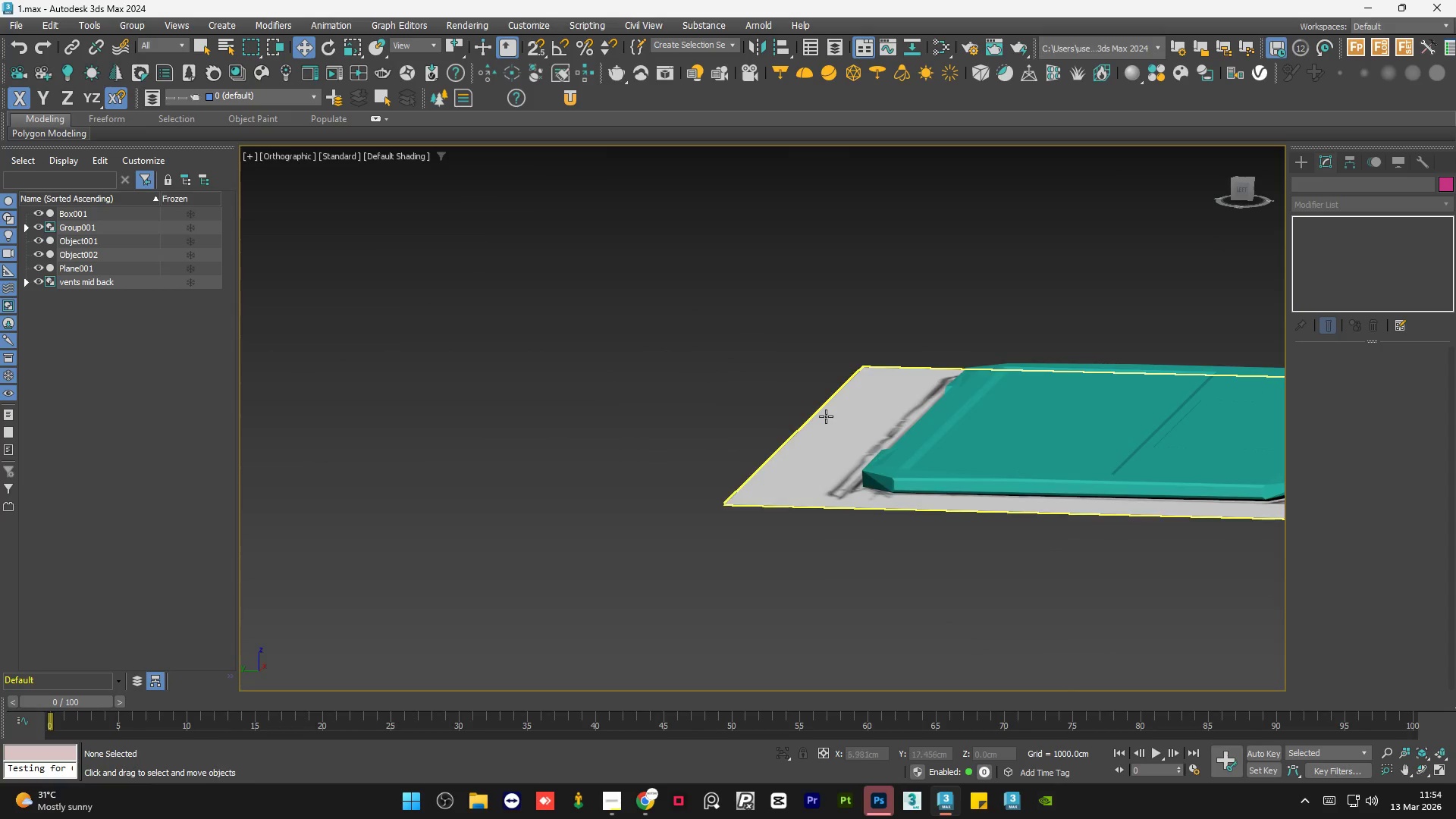 
scroll: coordinate [826, 416], scroll_direction: down, amount: 2.0
 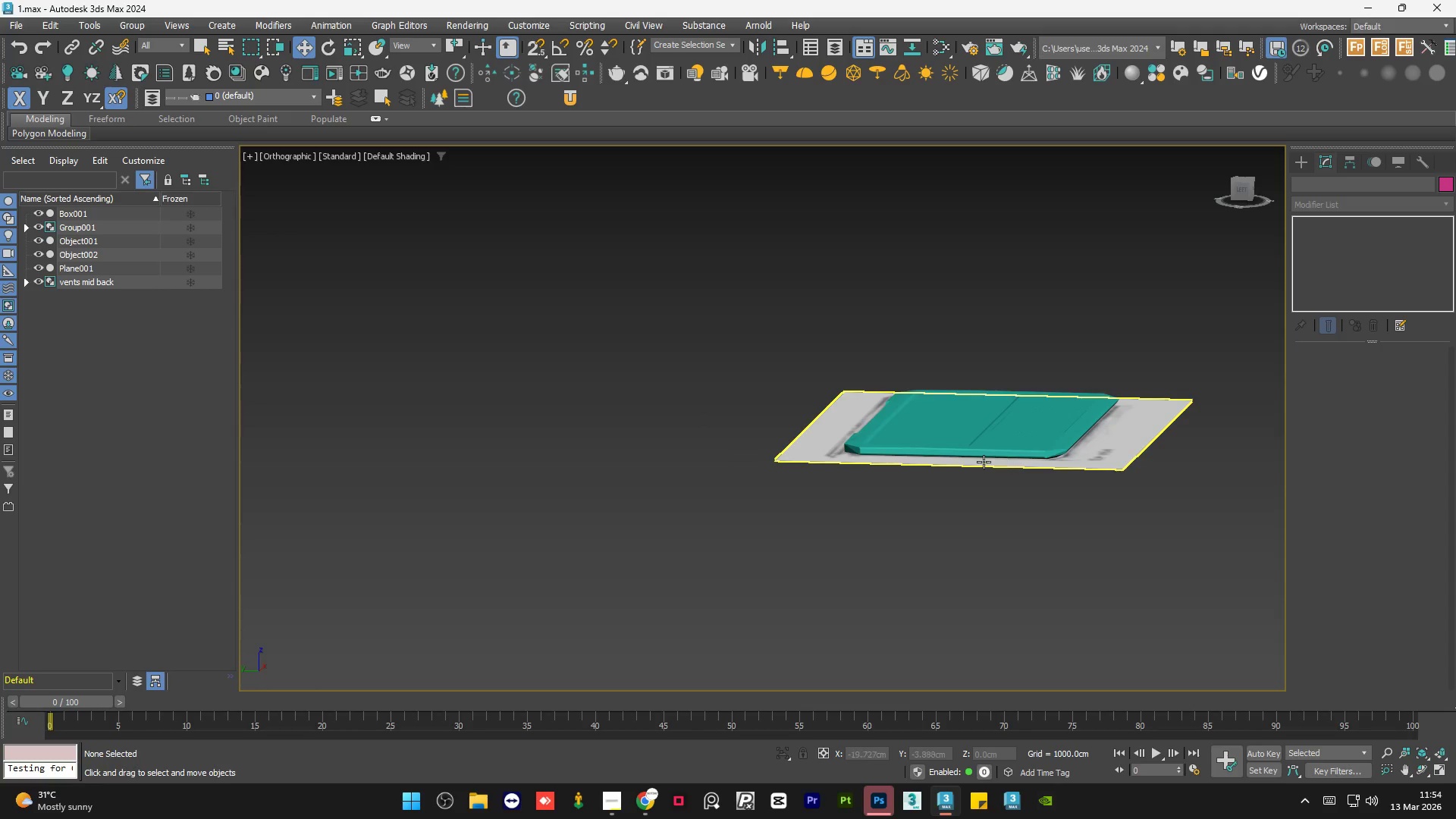 
scroll: coordinate [981, 448], scroll_direction: up, amount: 9.0
 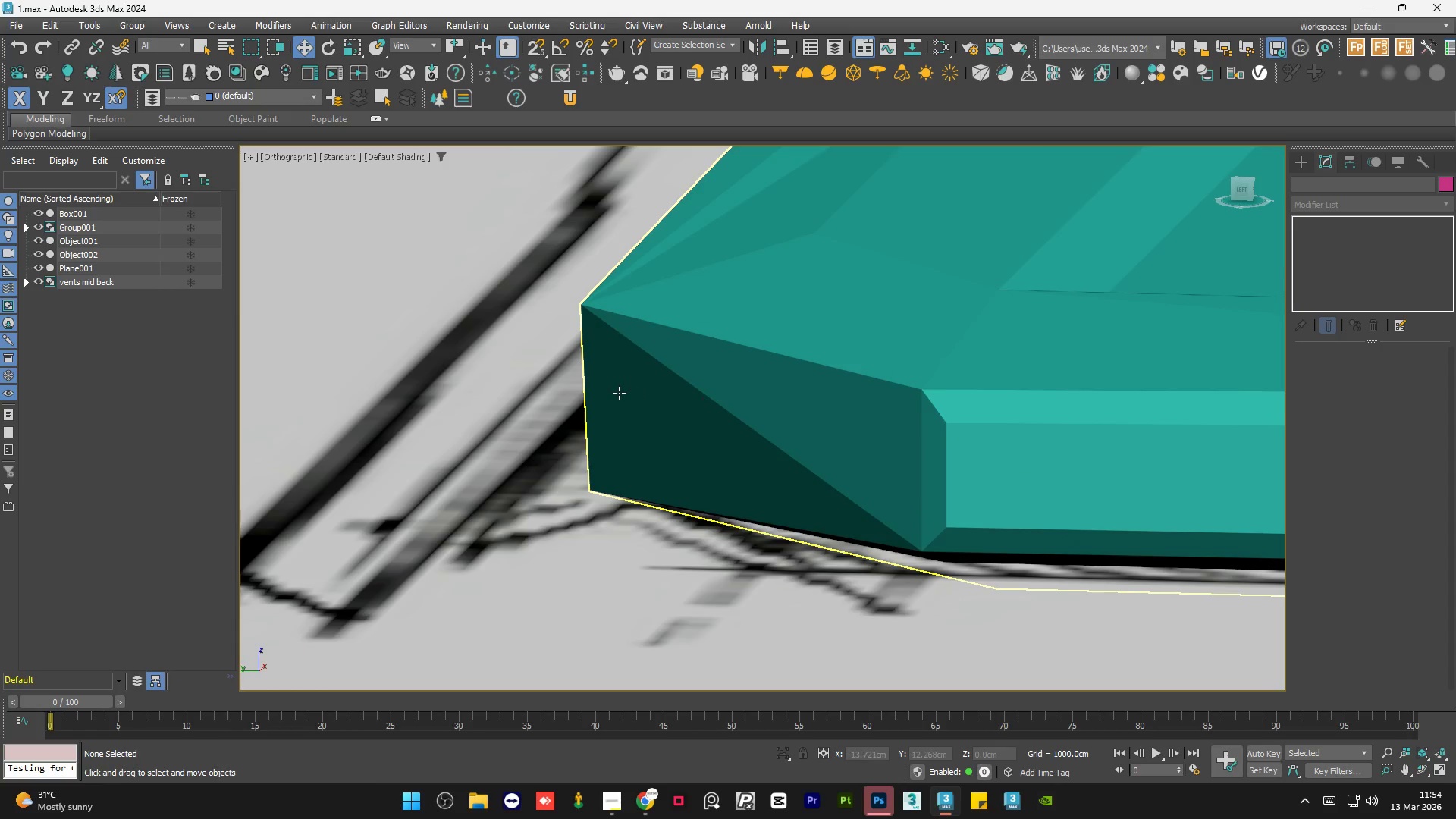 
scroll: coordinate [617, 393], scroll_direction: down, amount: 8.0
 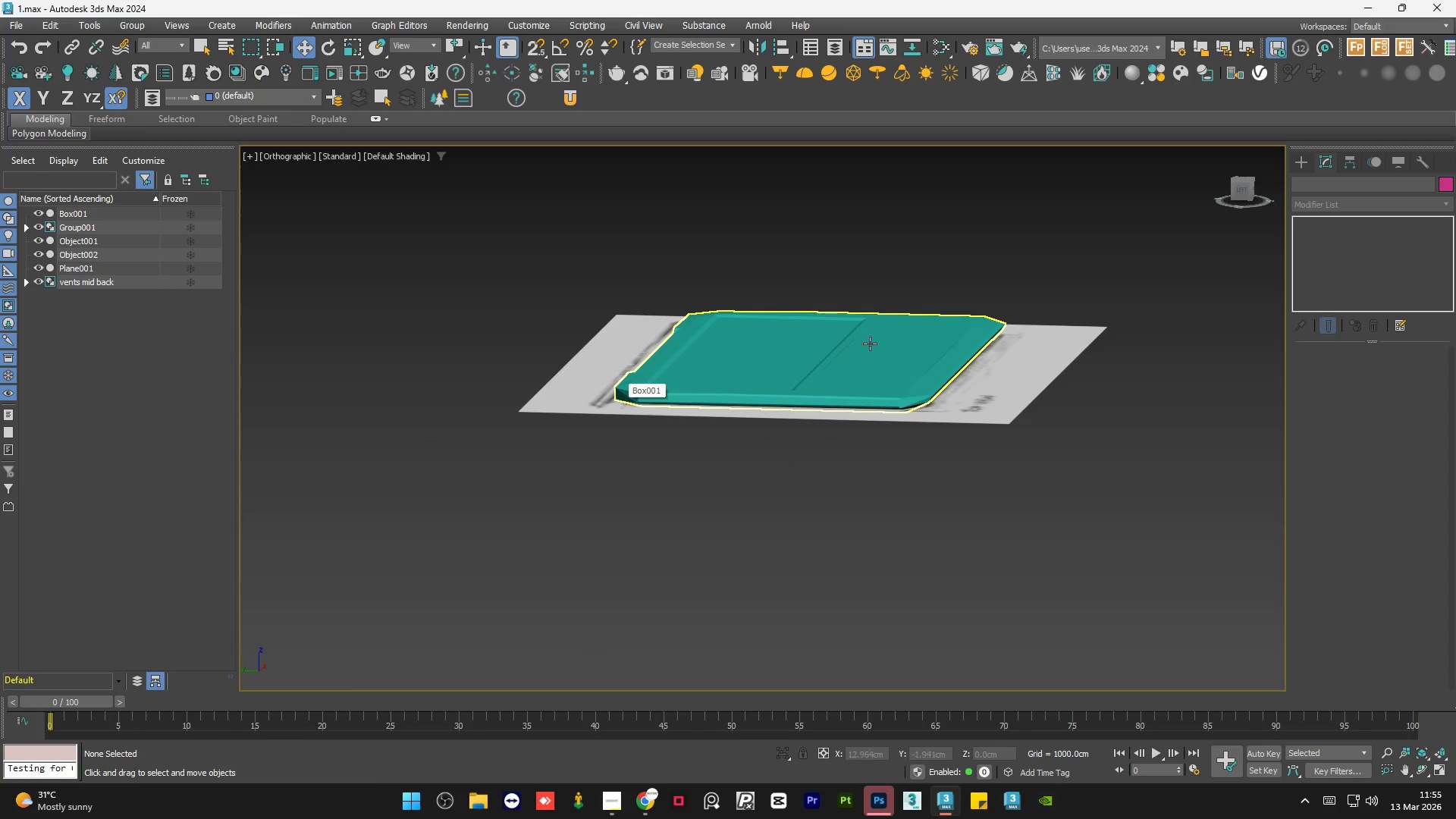 
scroll: coordinate [864, 344], scroll_direction: up, amount: 5.0
 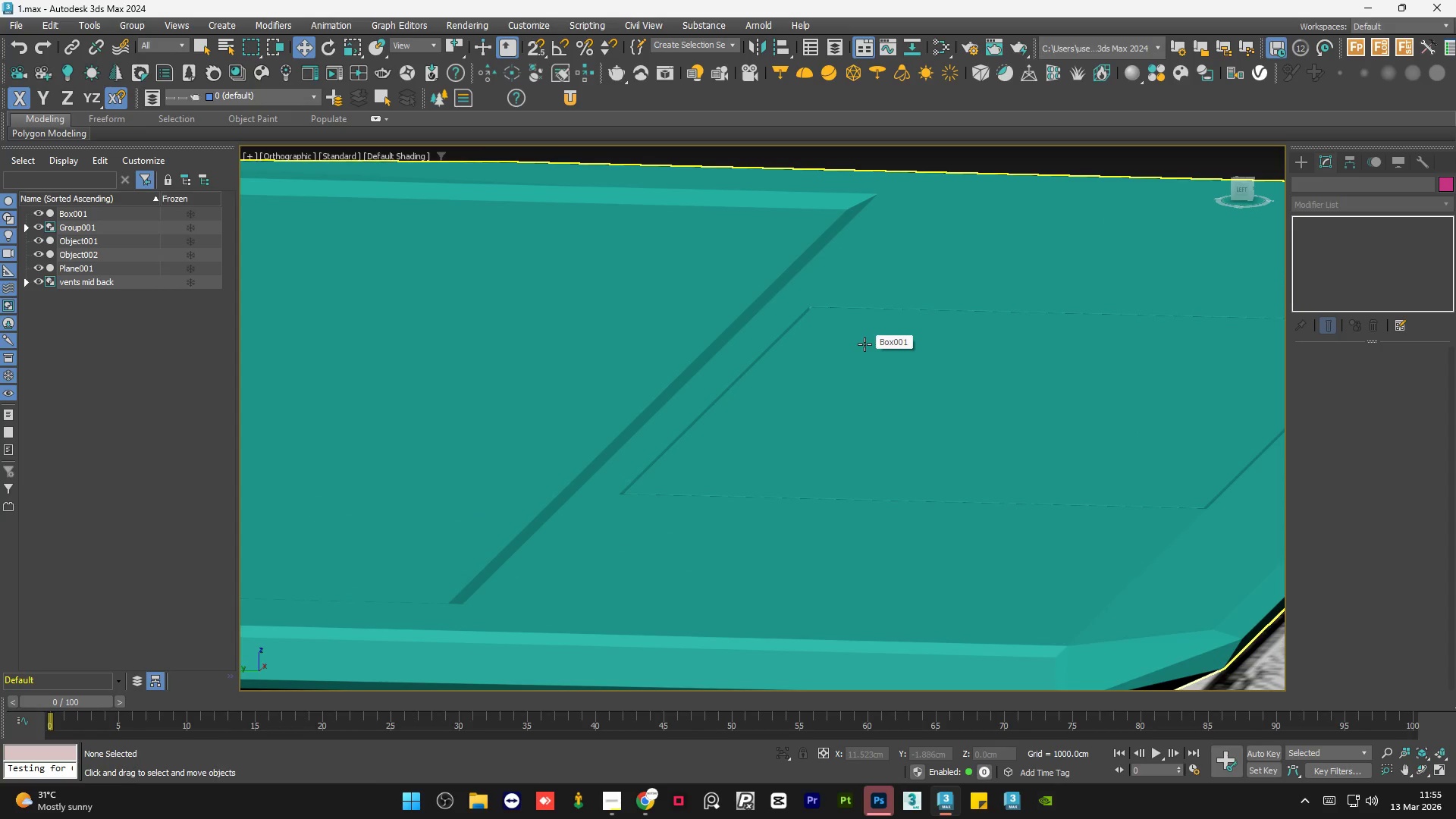 
scroll: coordinate [1005, 486], scroll_direction: down, amount: 3.0
 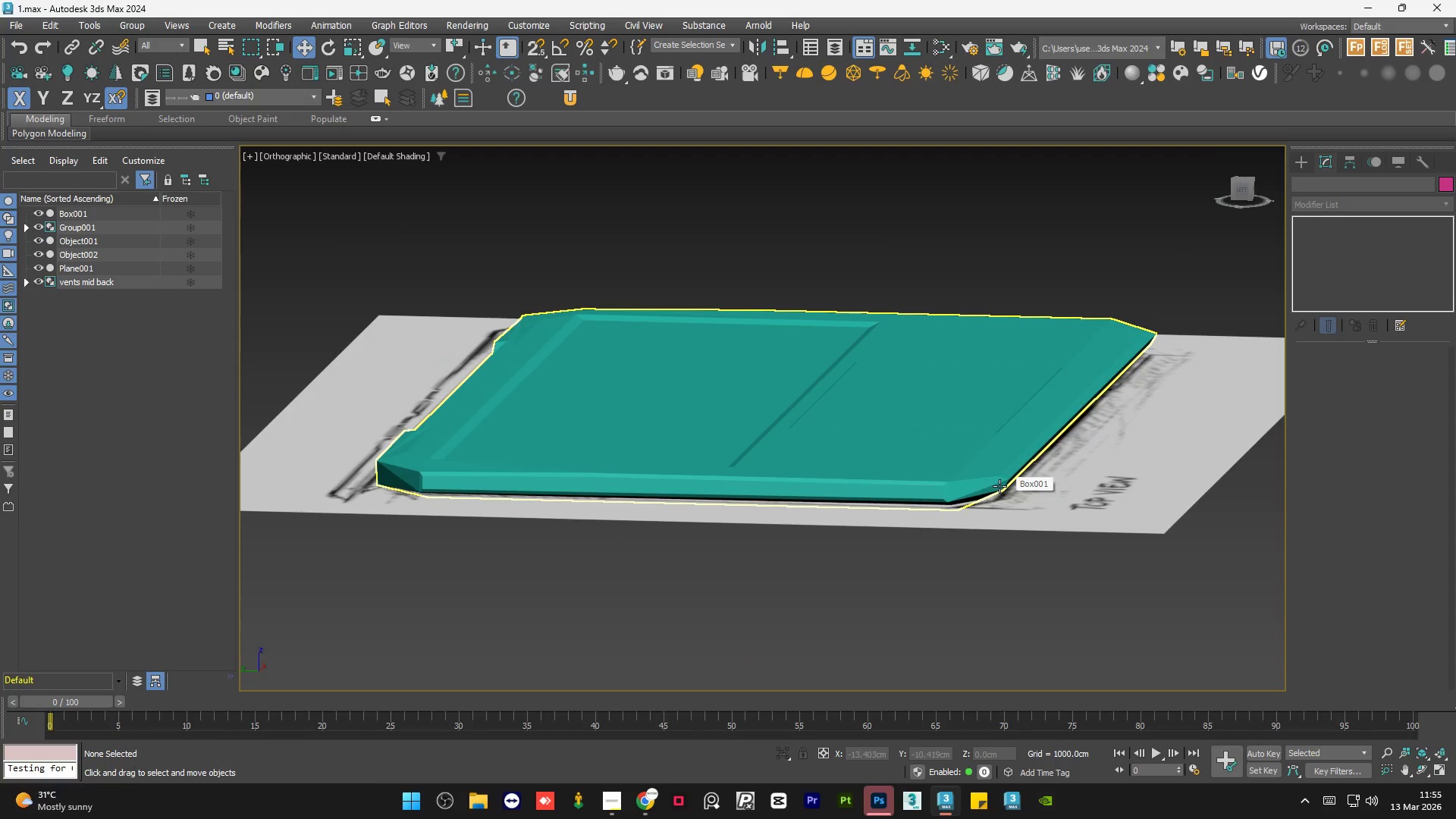 
hold_key(key=AltLeft, duration=1.5)
 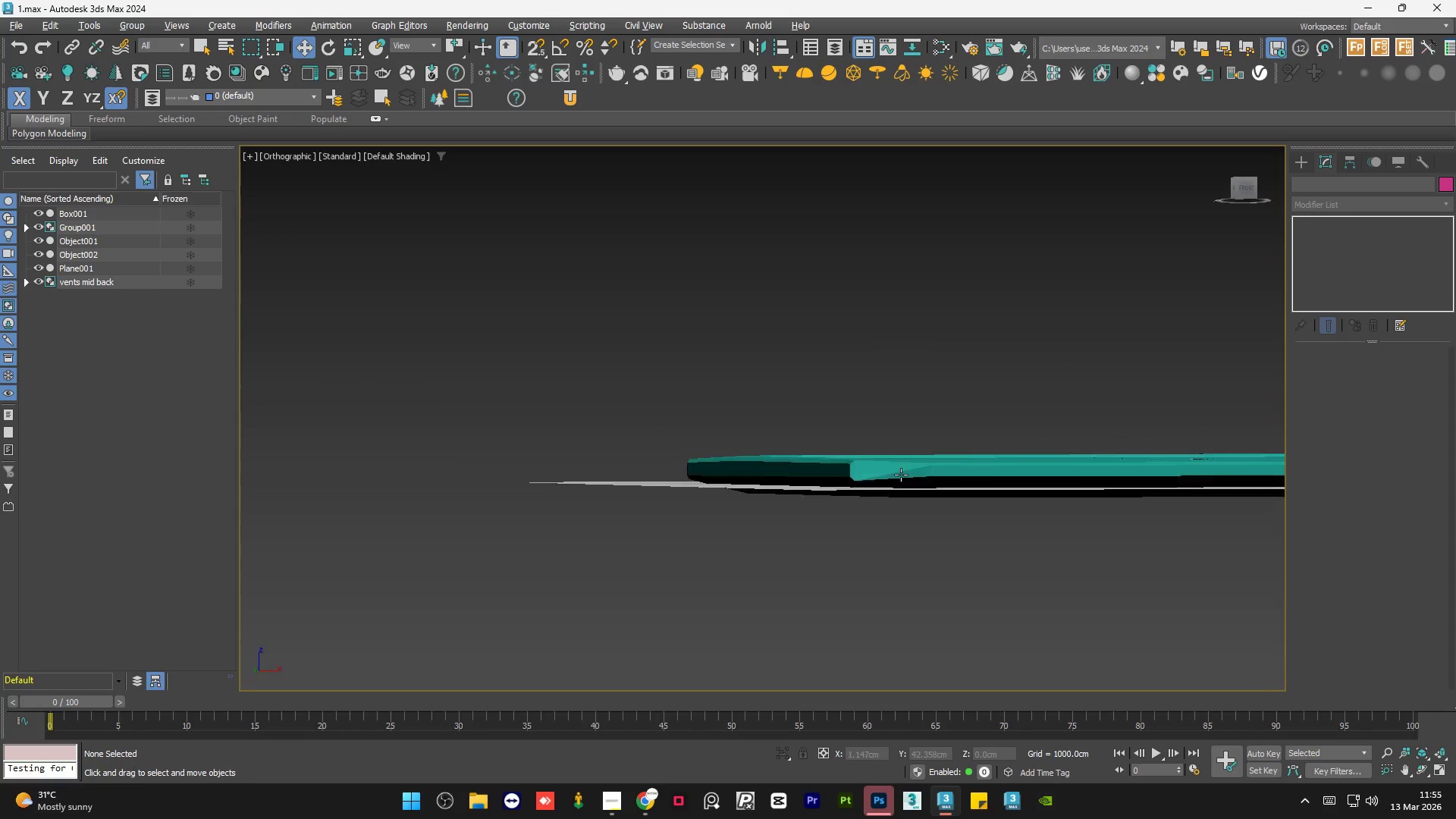 
hold_key(key=AltLeft, duration=0.91)
 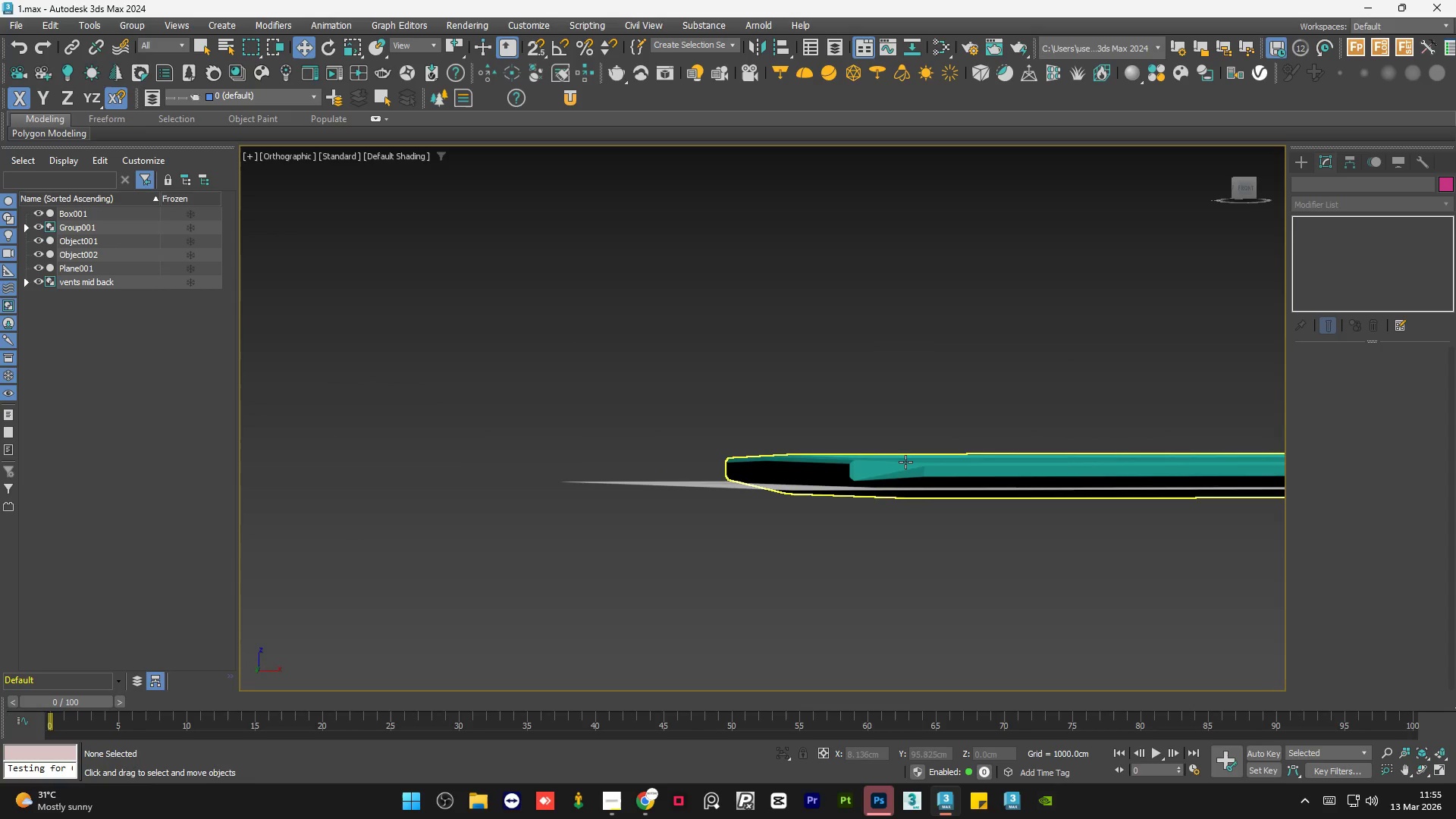 
left_click([905, 460])
 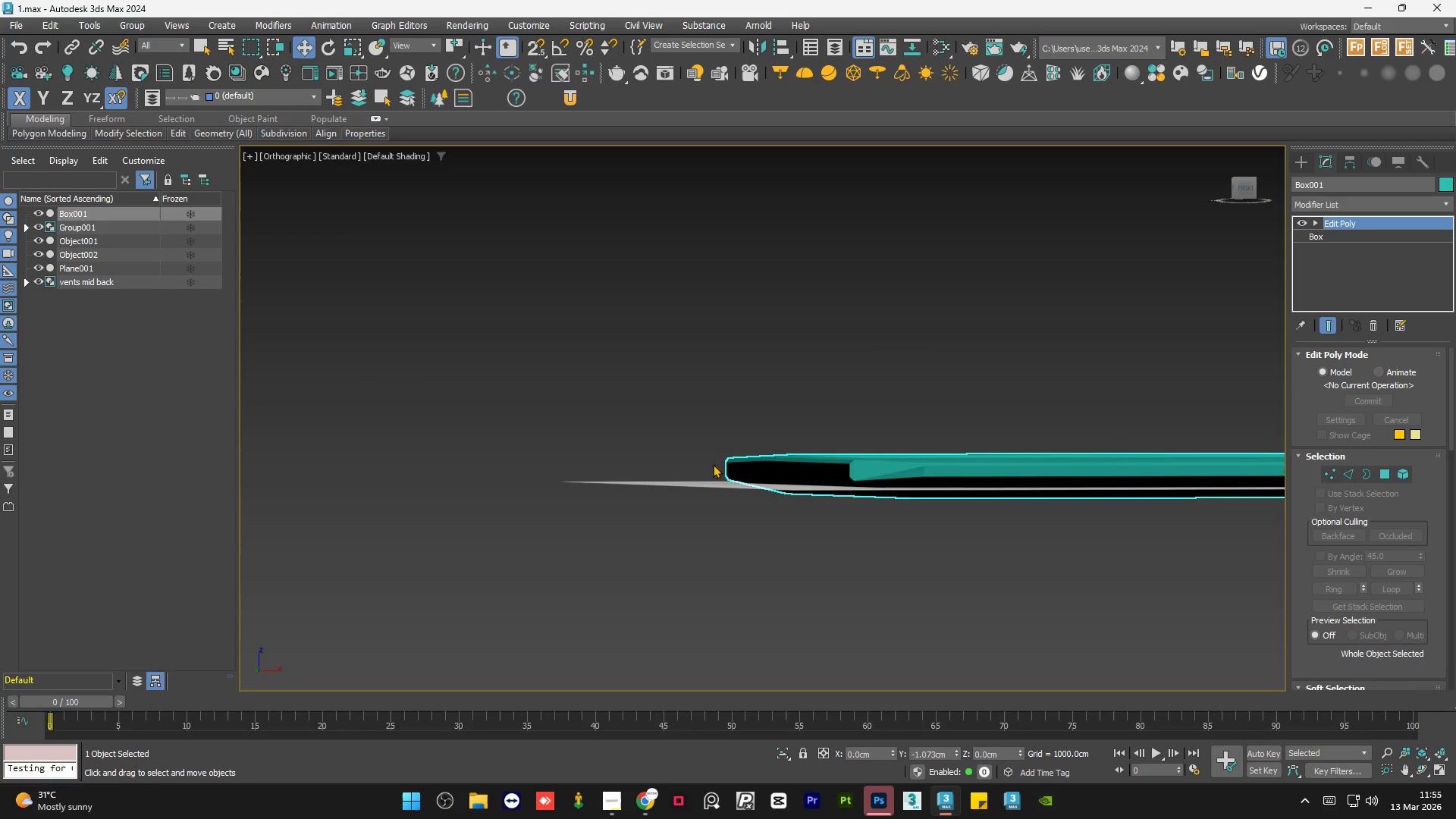 
hold_key(key=AltLeft, duration=0.55)
 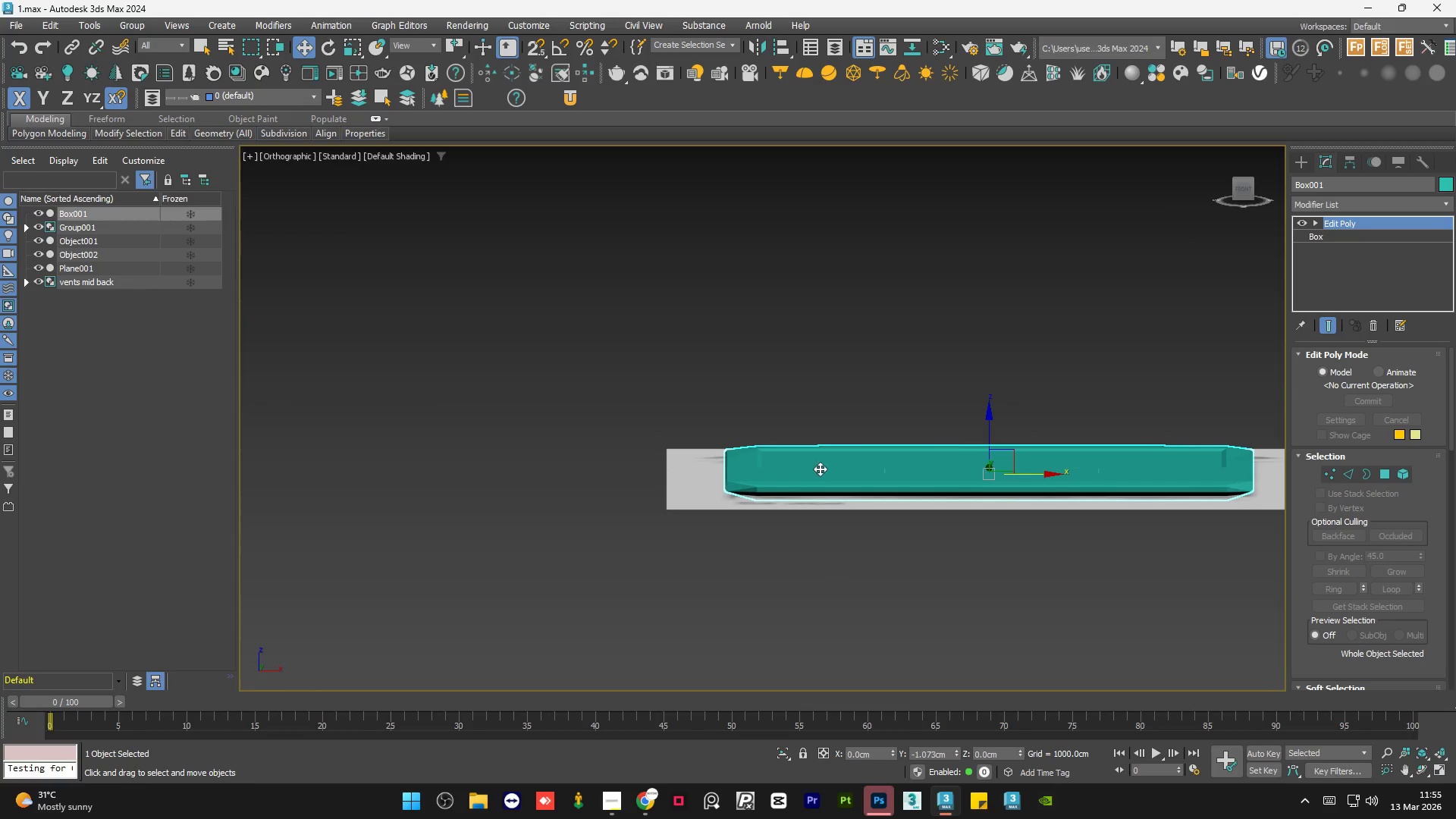 
scroll: coordinate [676, 472], scroll_direction: down, amount: 2.0
 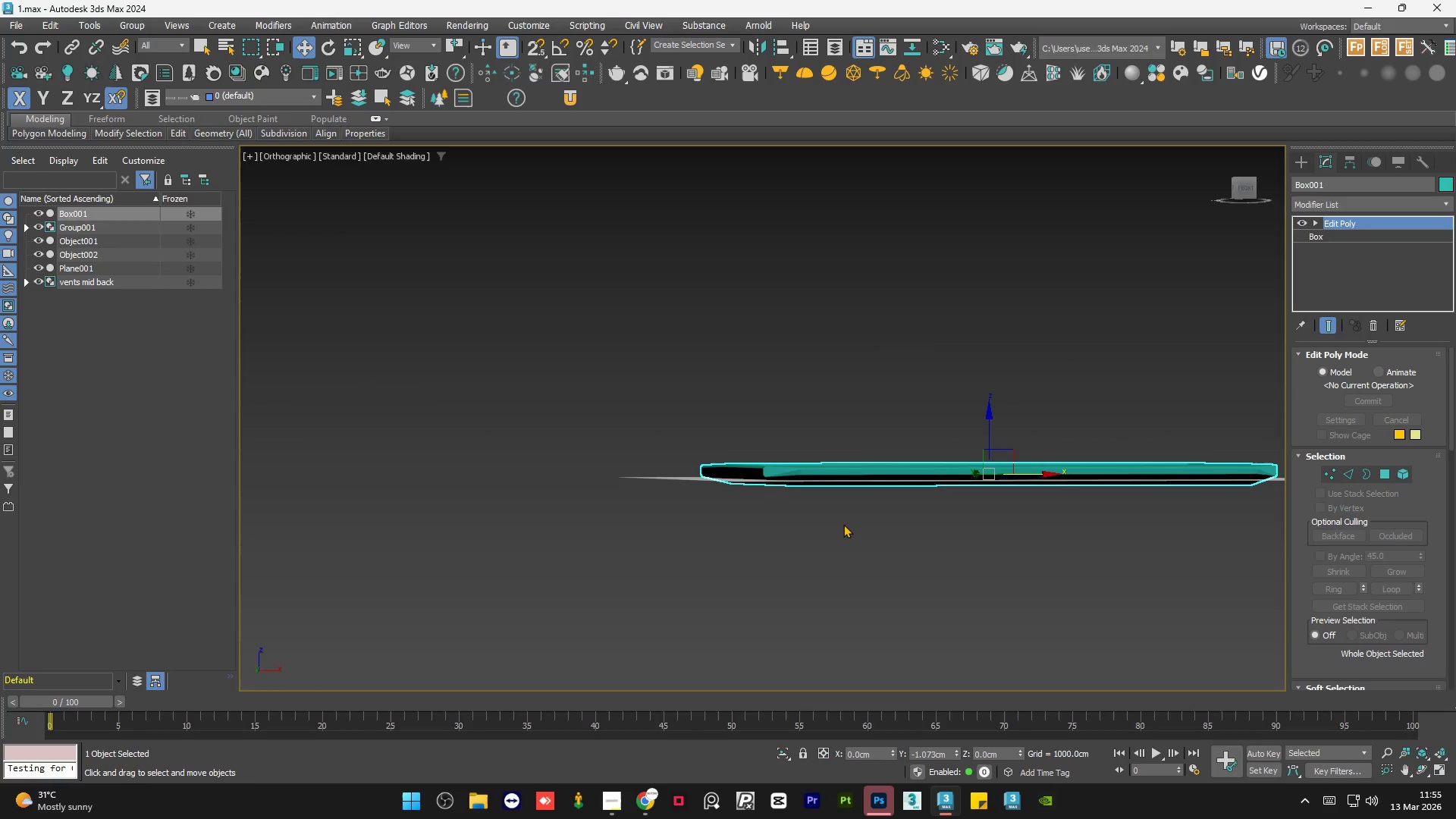 
left_click([710, 492])
 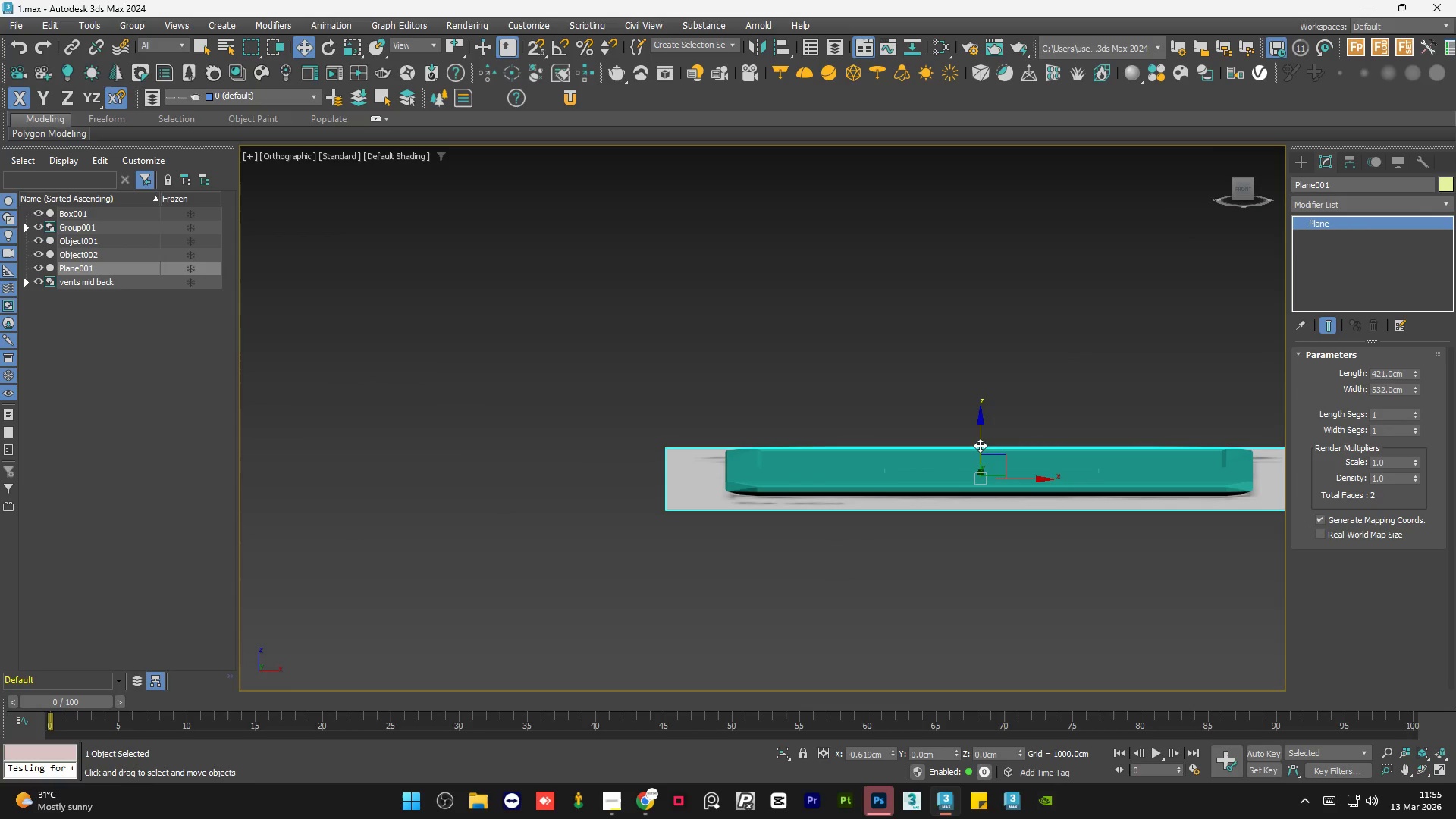 
left_click_drag(start_coordinate=[980, 444], to_coordinate=[983, 452])
 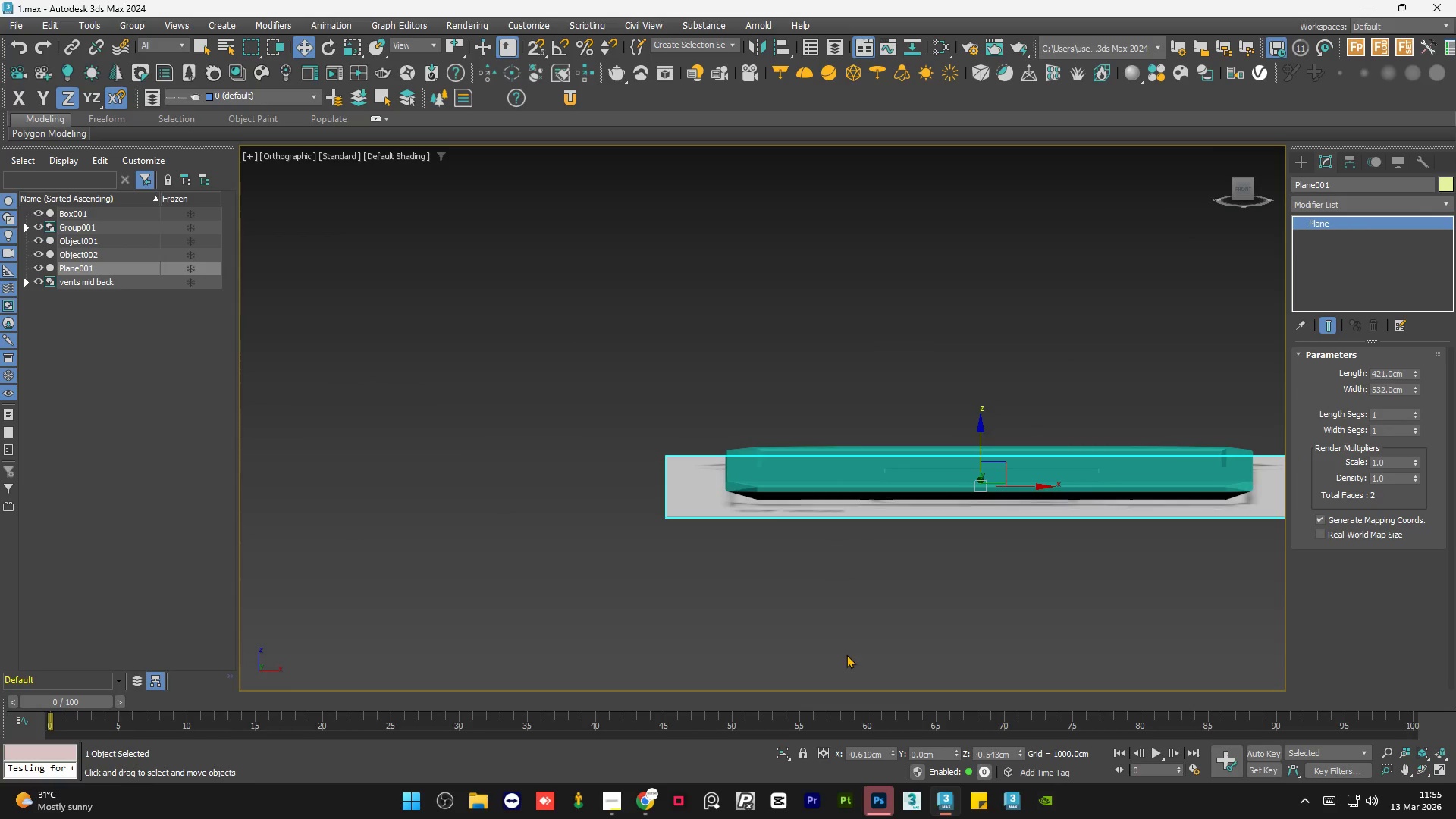 
left_click([846, 653])
 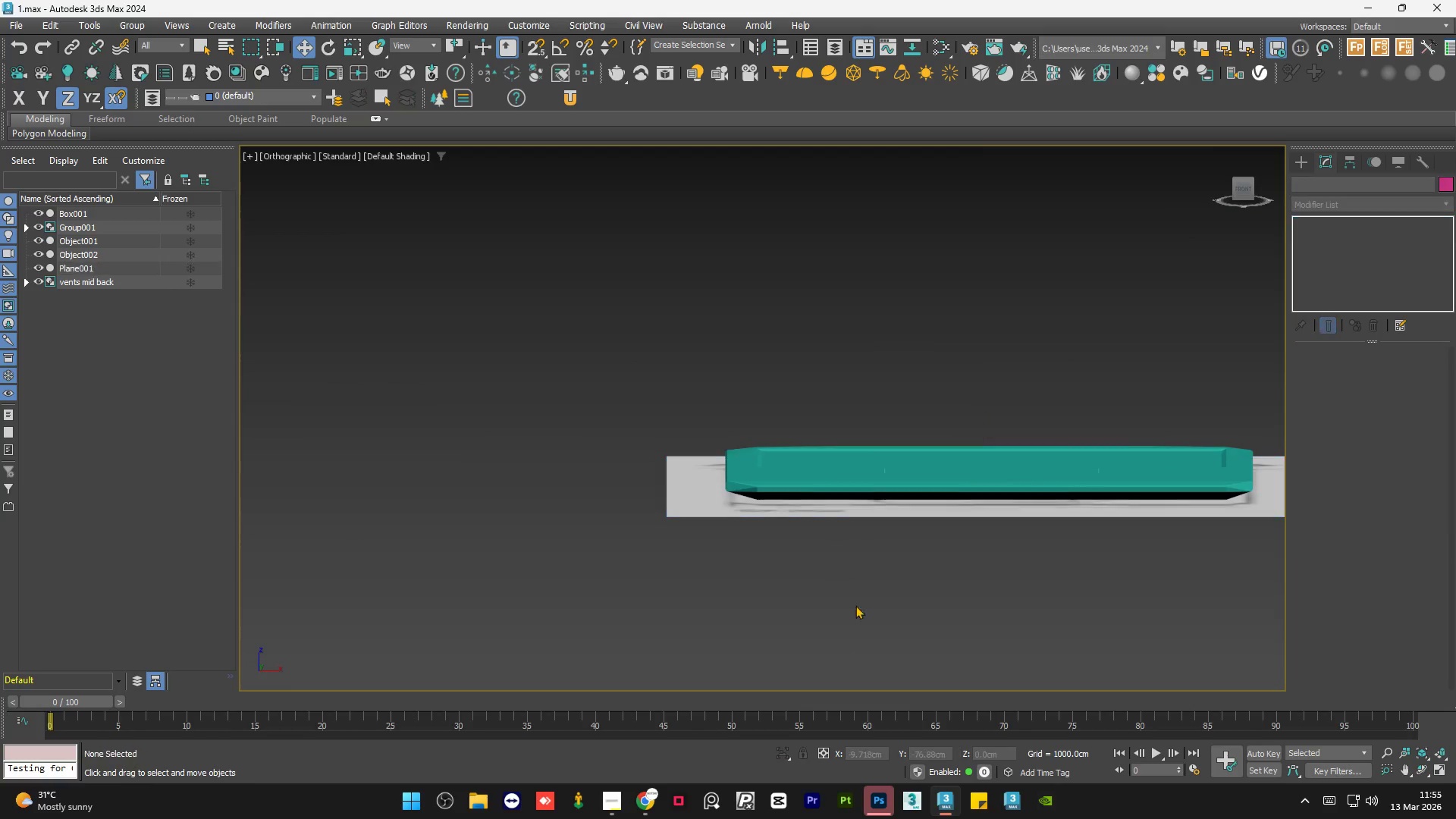 
hold_key(key=AltLeft, duration=1.41)
 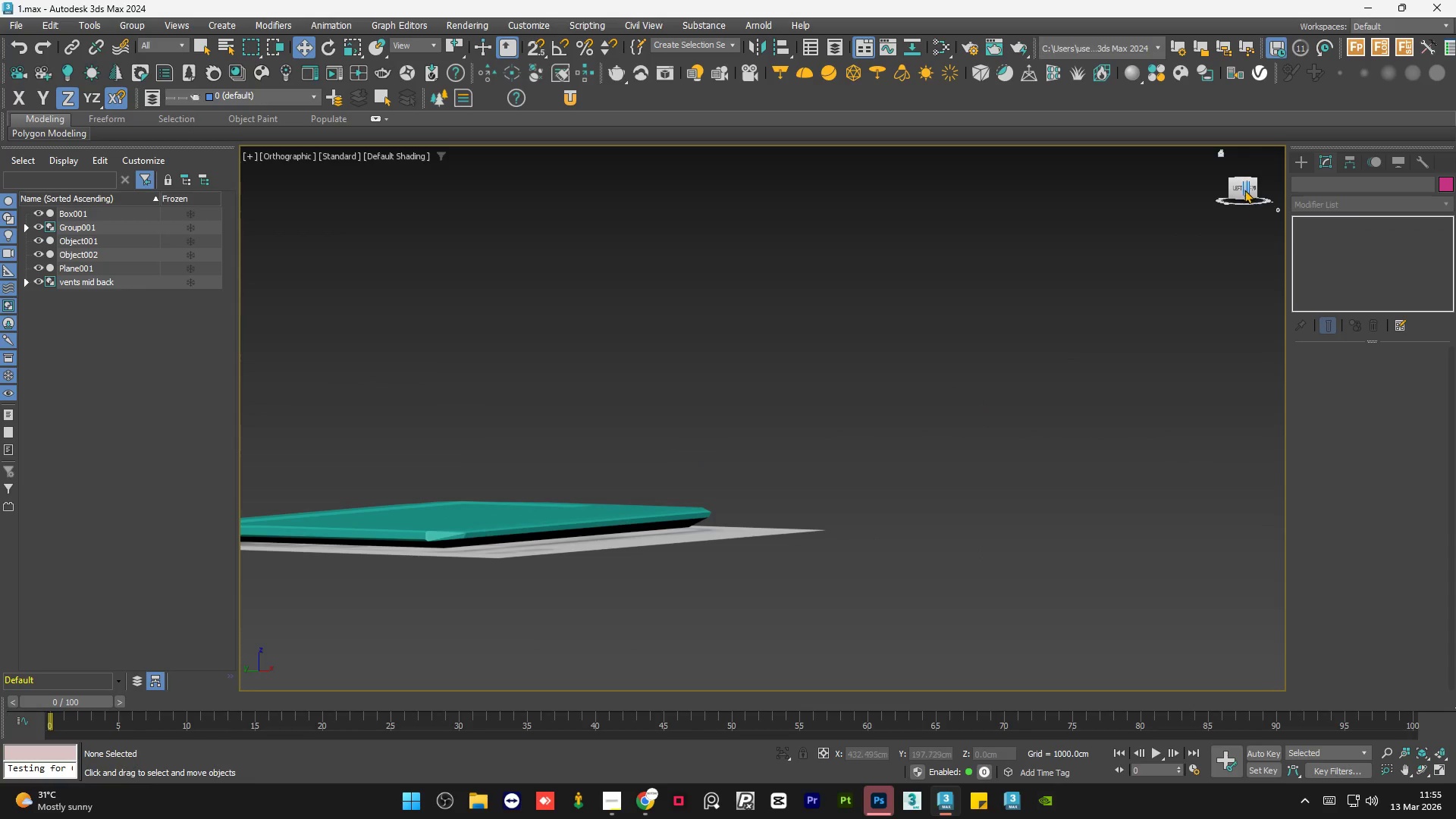 
left_click([1234, 187])
 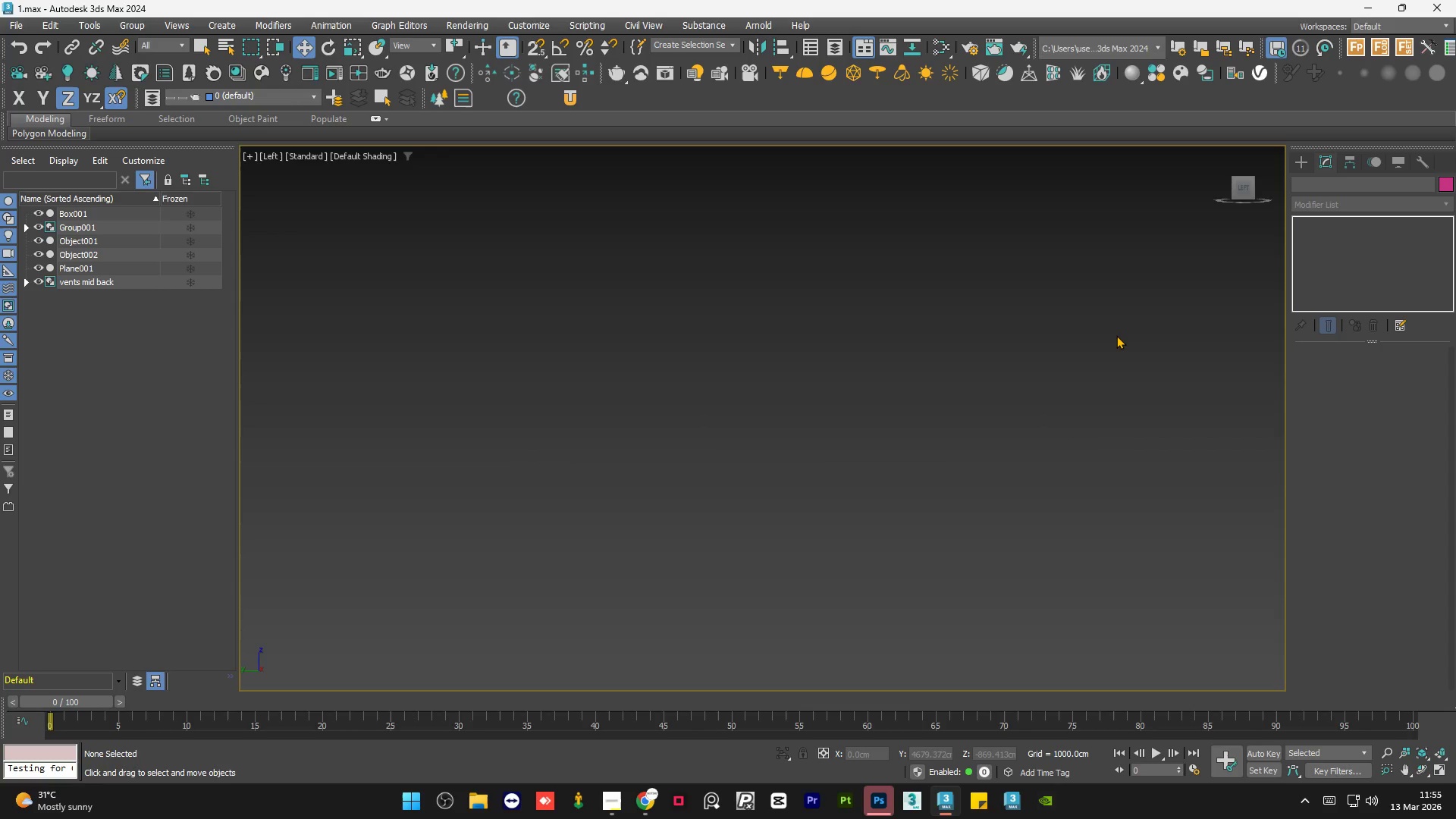 
key(Z)
 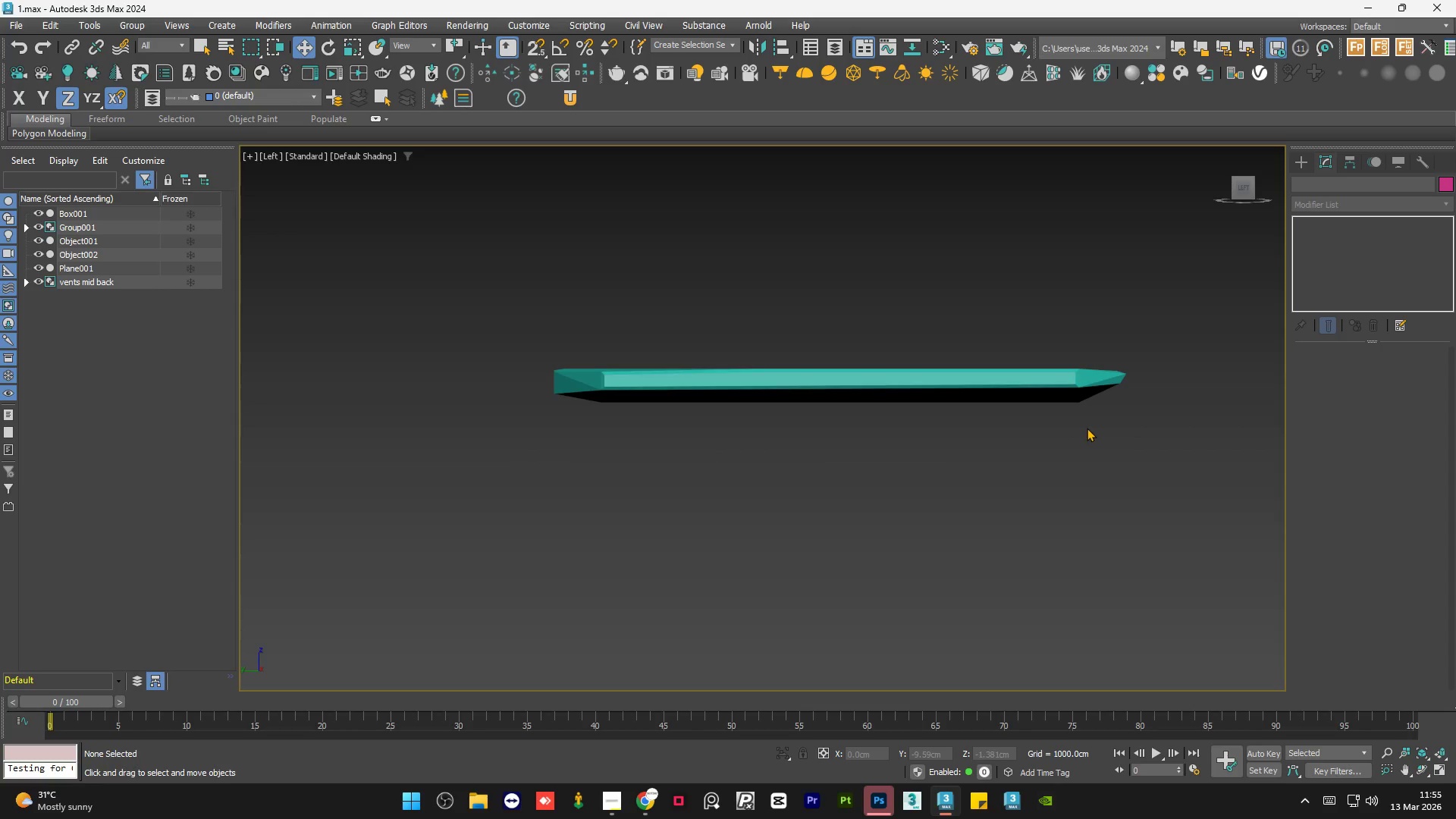 
scroll: coordinate [1099, 406], scroll_direction: up, amount: 3.0
 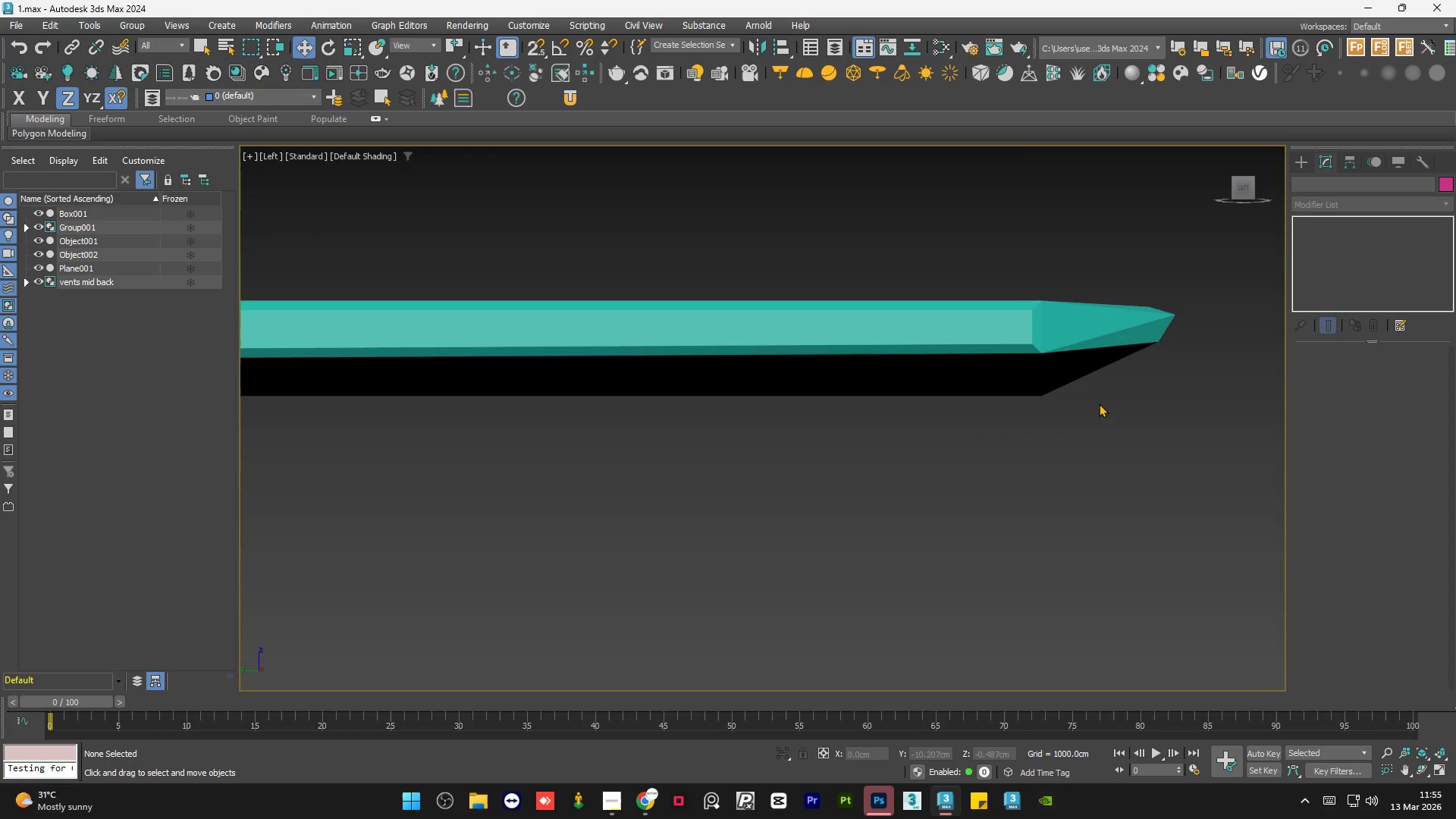 
key(F4)
 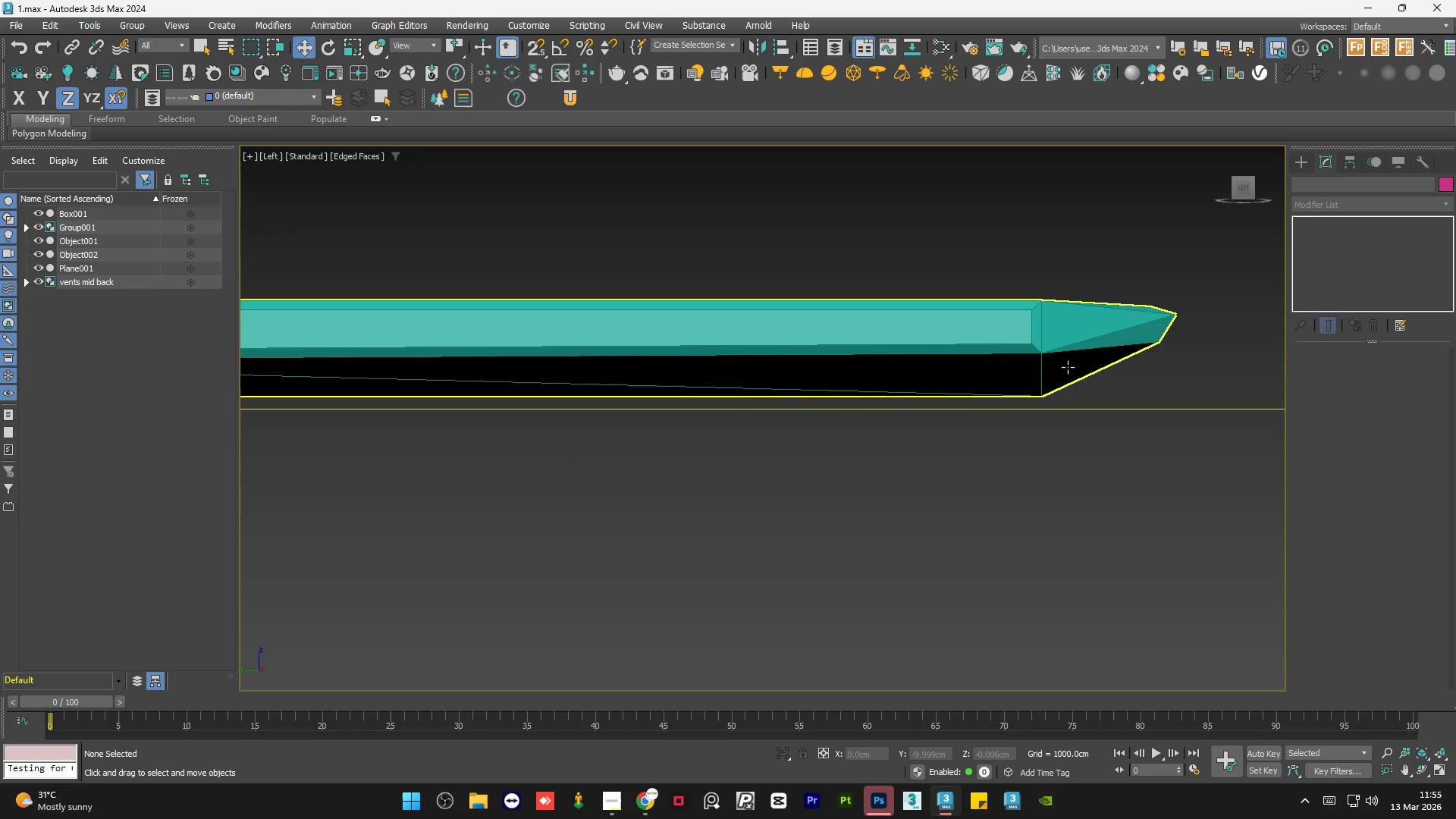 
left_click([1044, 358])
 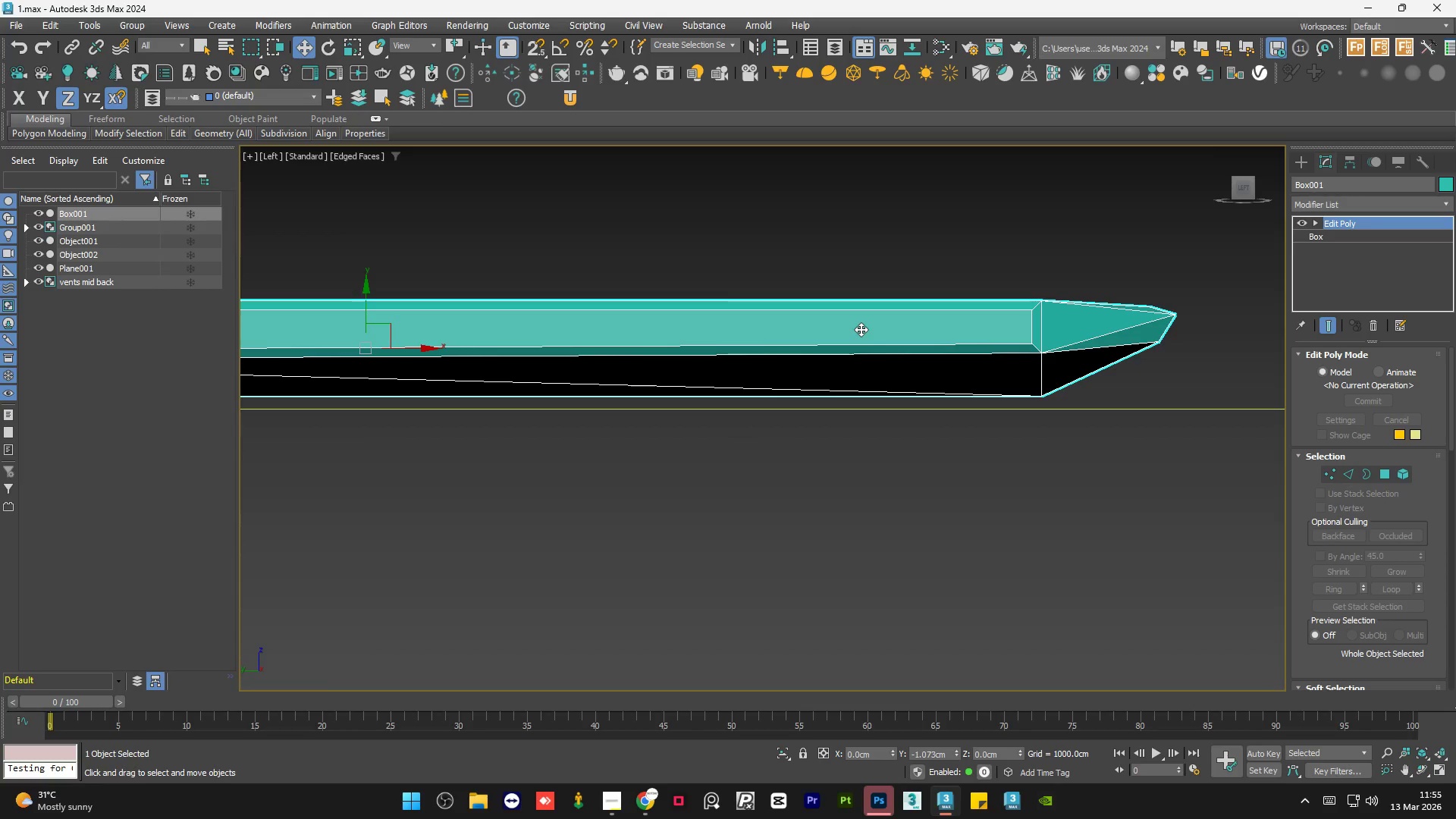 
wait(17.44)
 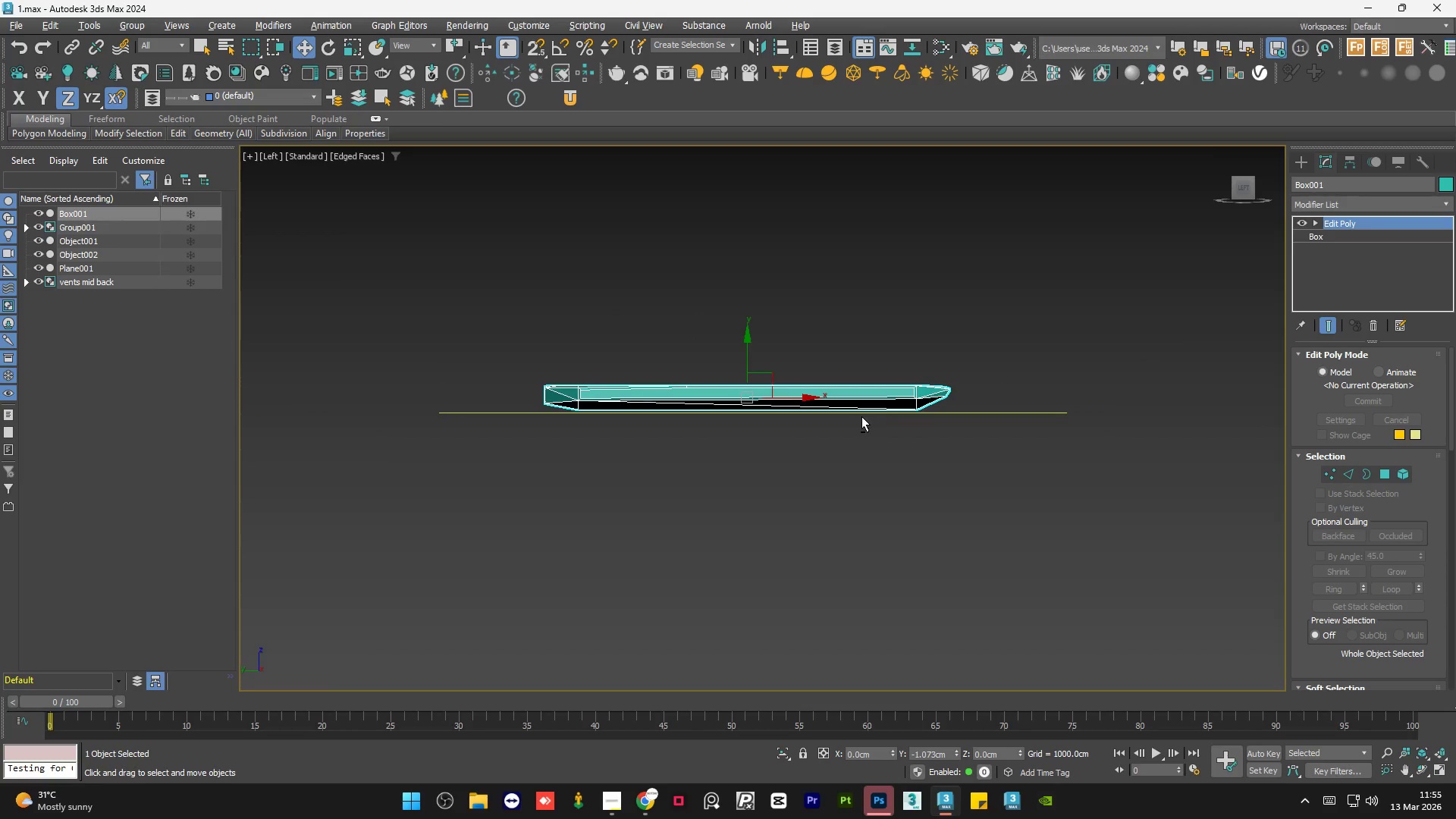 
hold_key(key=AltLeft, duration=1.26)
 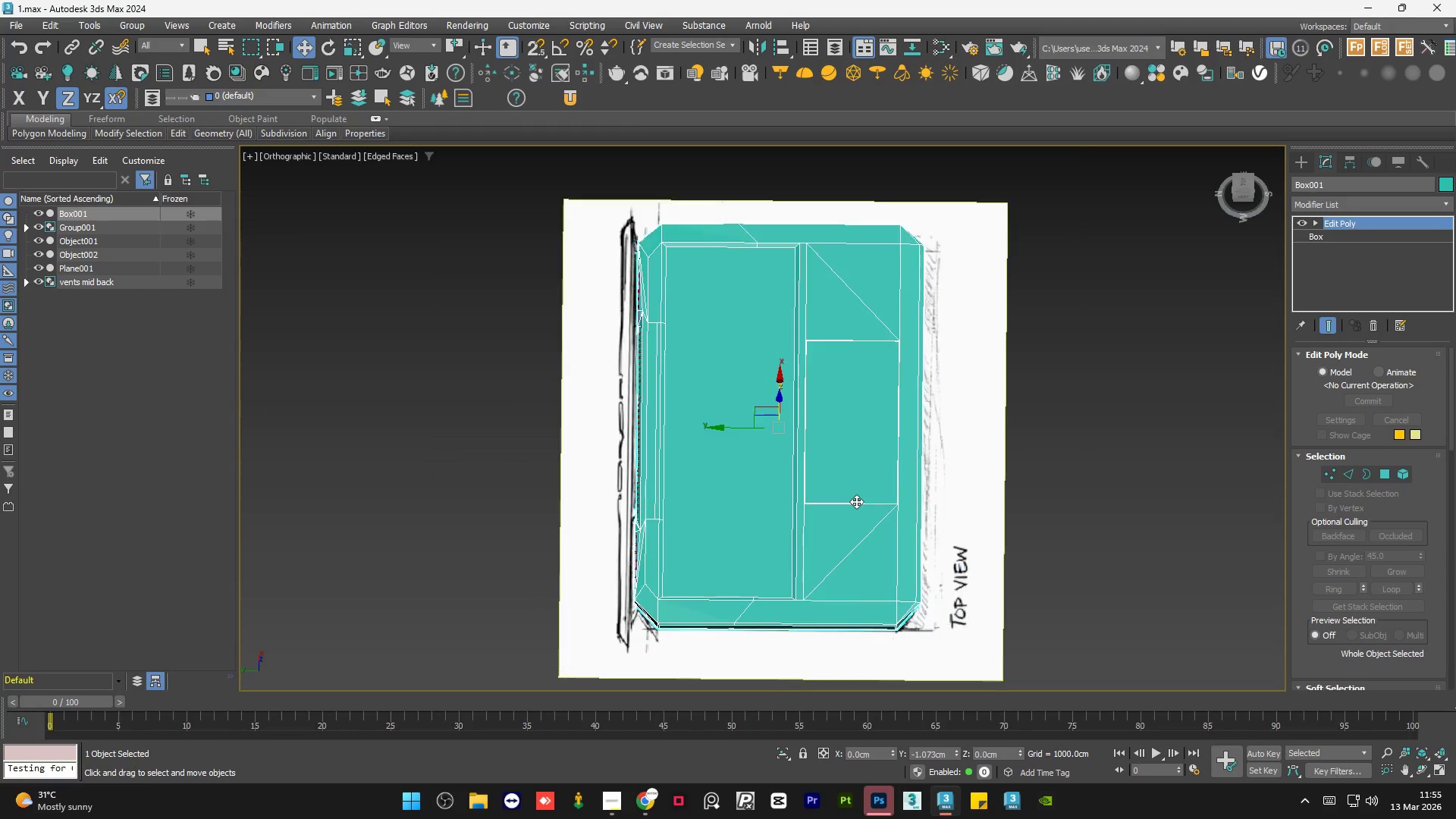 
scroll: coordinate [875, 413], scroll_direction: down, amount: 4.0
 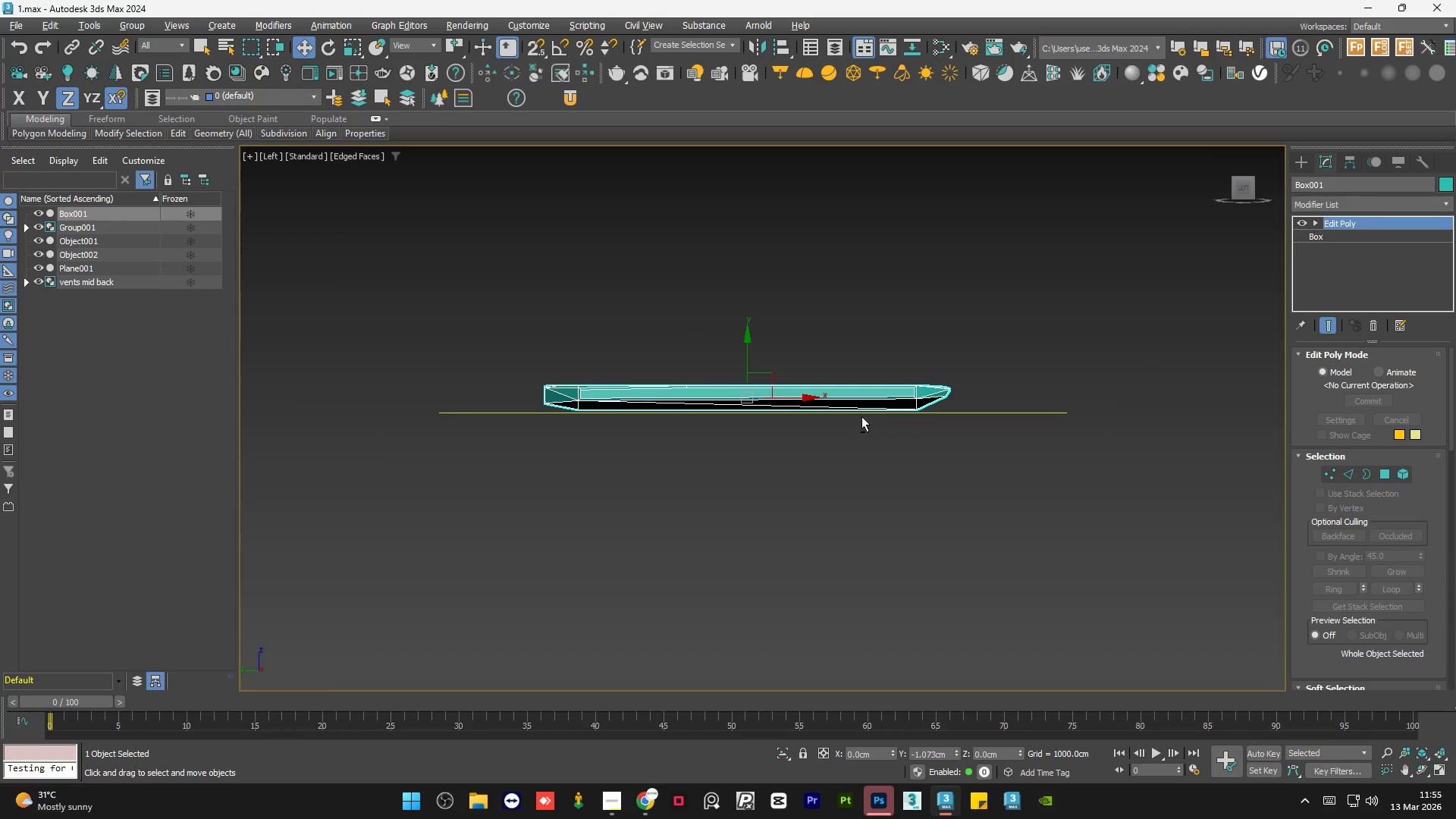 
hold_key(key=AltLeft, duration=1.52)
scroll: coordinate [856, 501], scroll_direction: down, amount: 1.0
 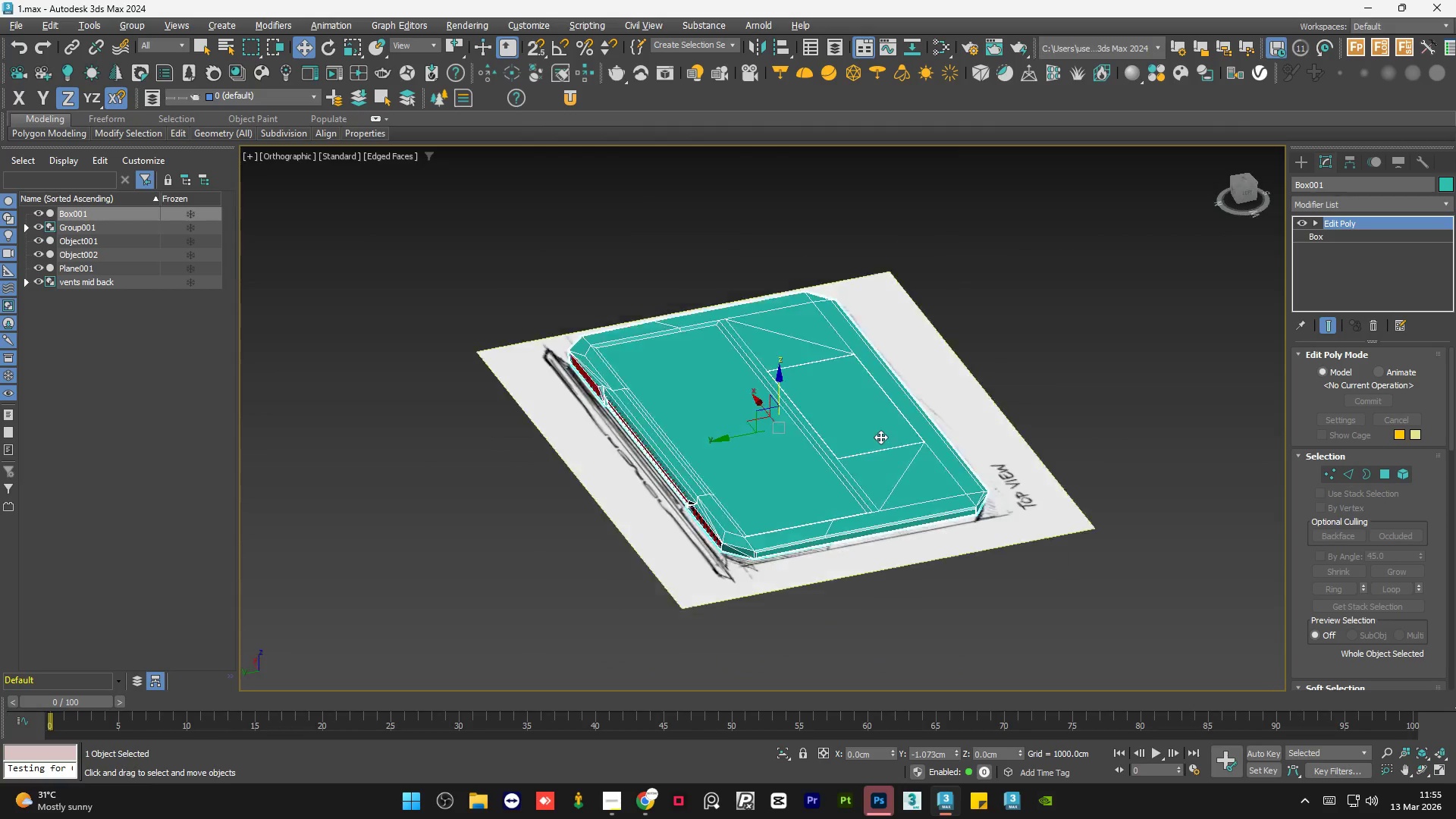 
hold_key(key=AltLeft, duration=0.94)
 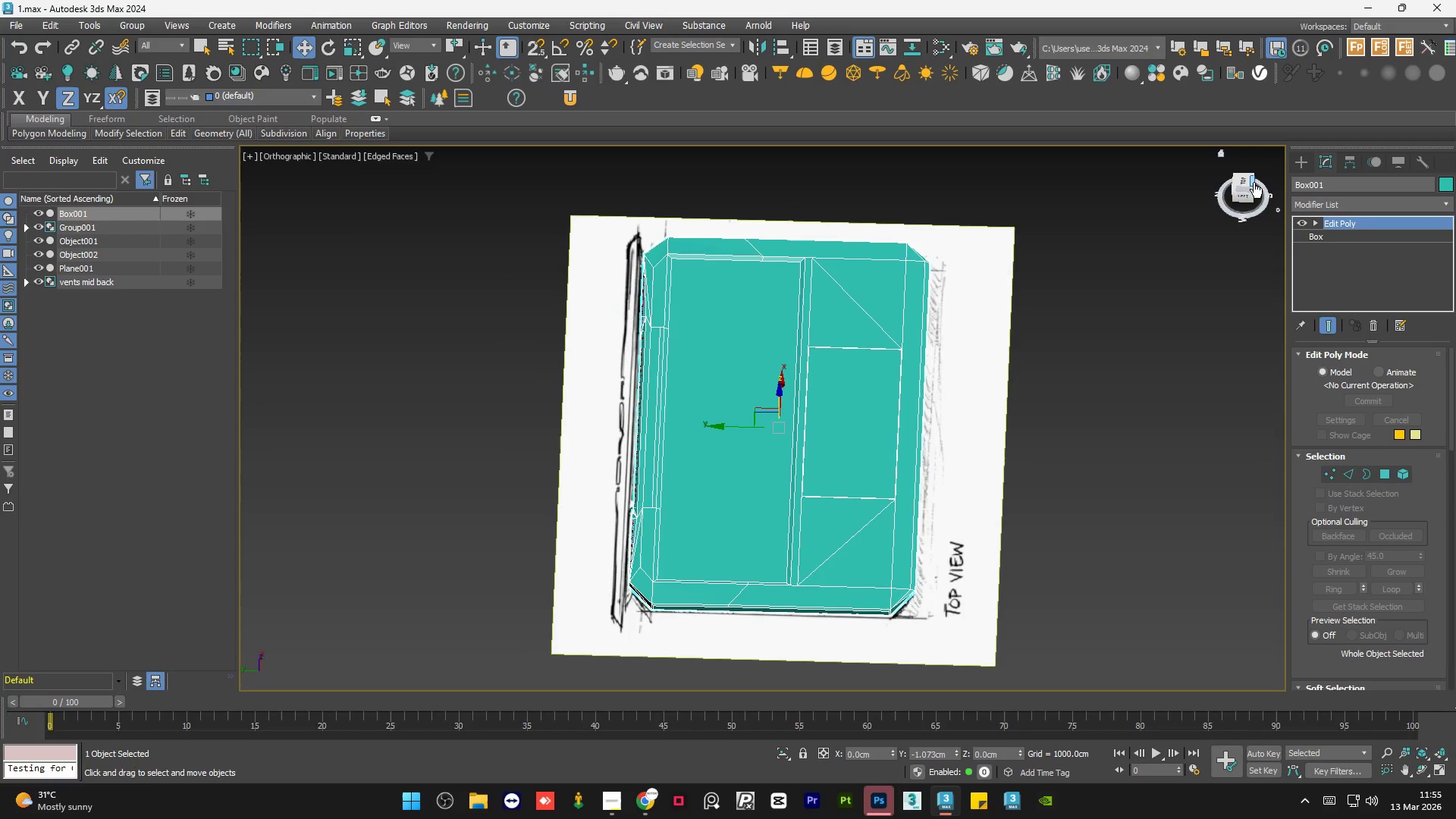 
left_click([1241, 179])
 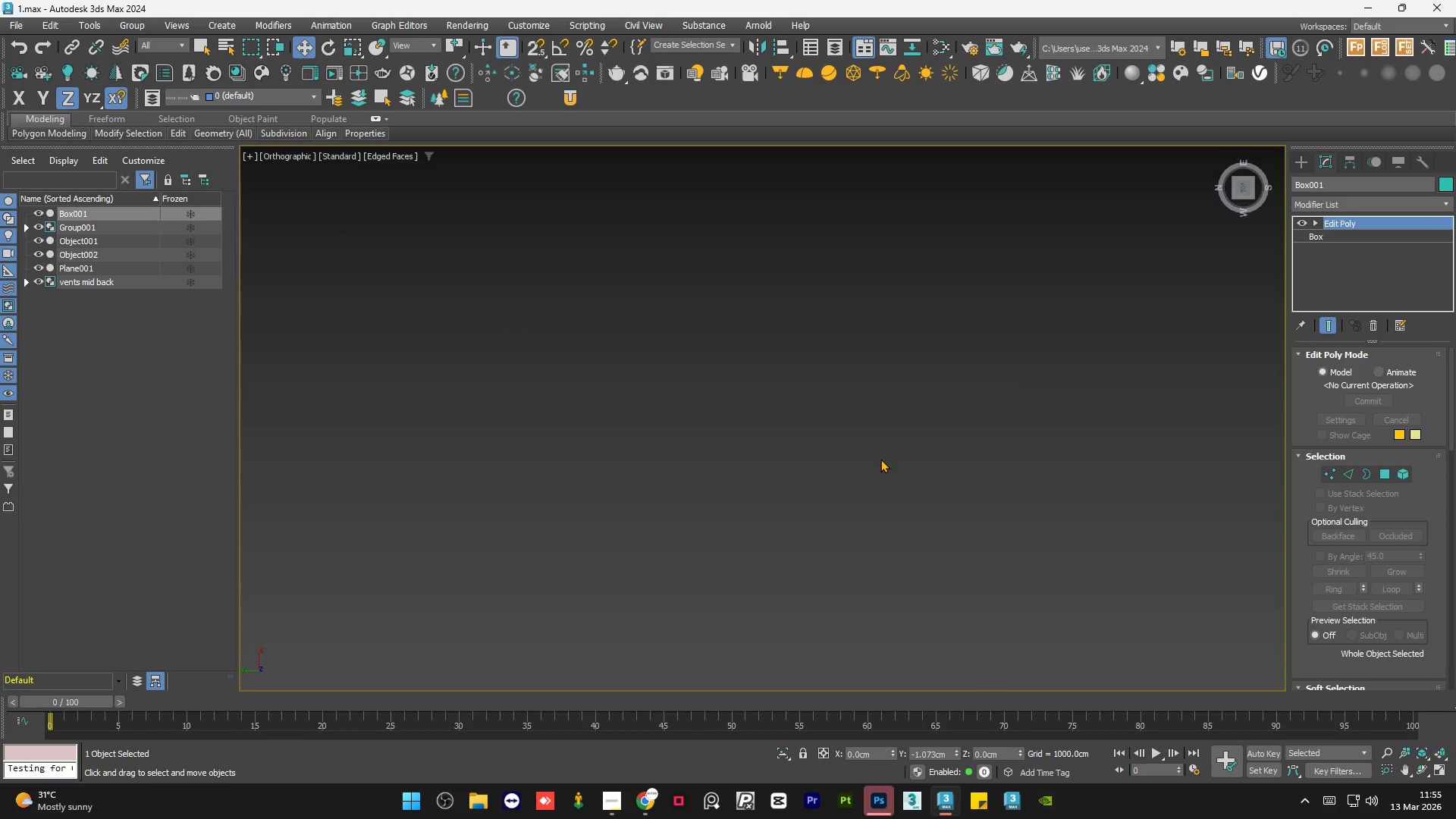 
key(Z)
 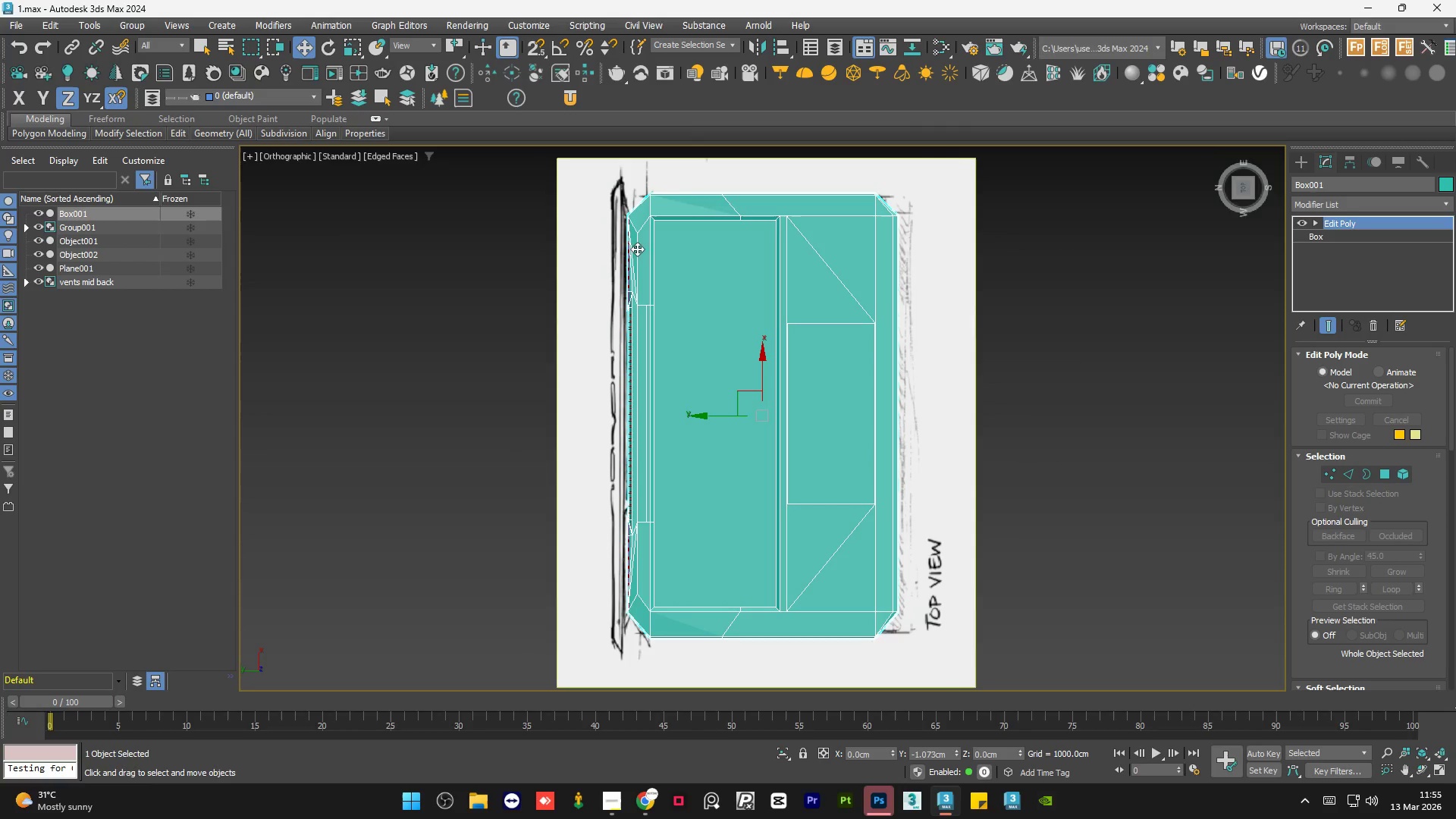 
scroll: coordinate [640, 193], scroll_direction: up, amount: 4.0
 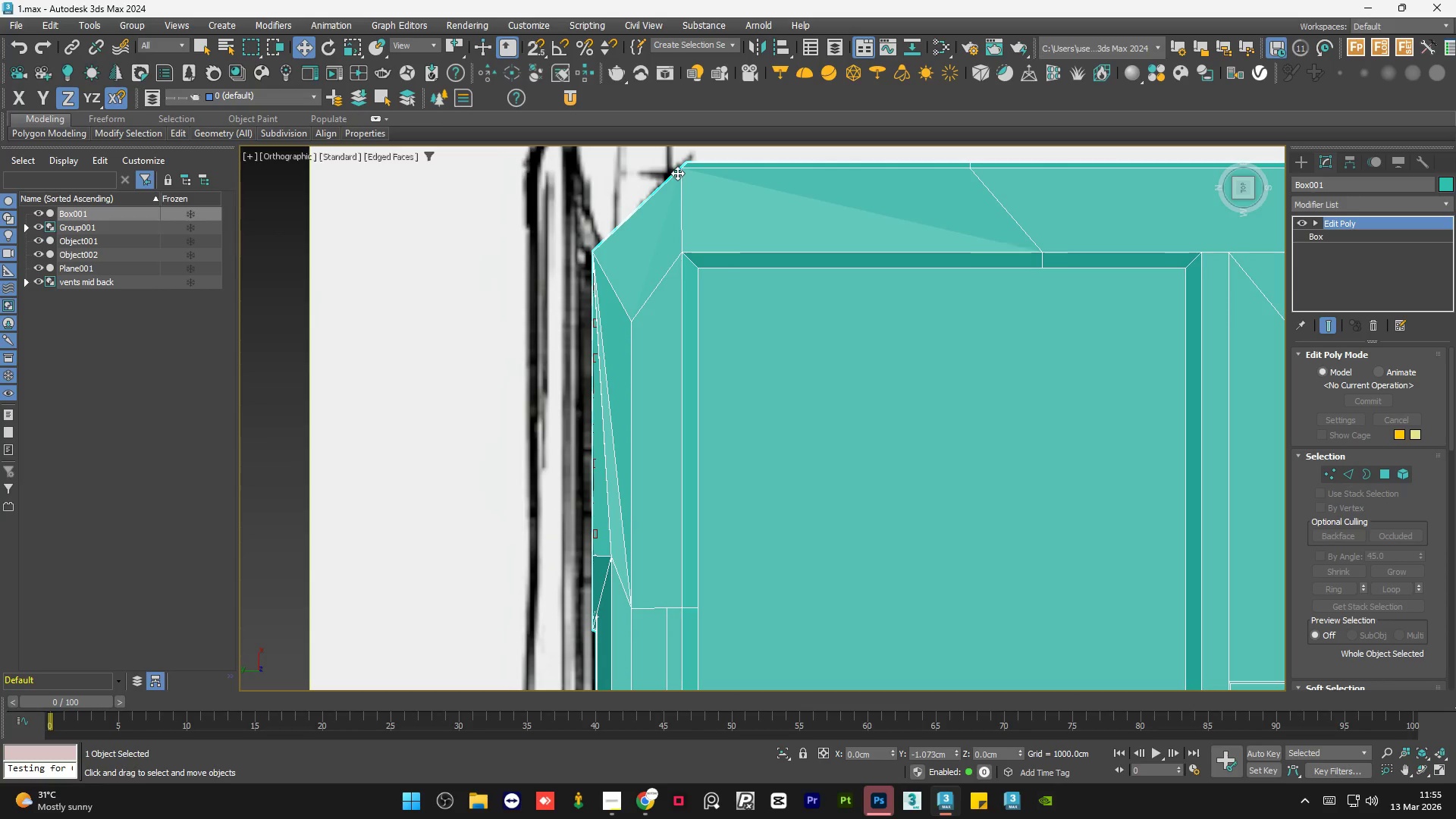 
wait(6.9)
 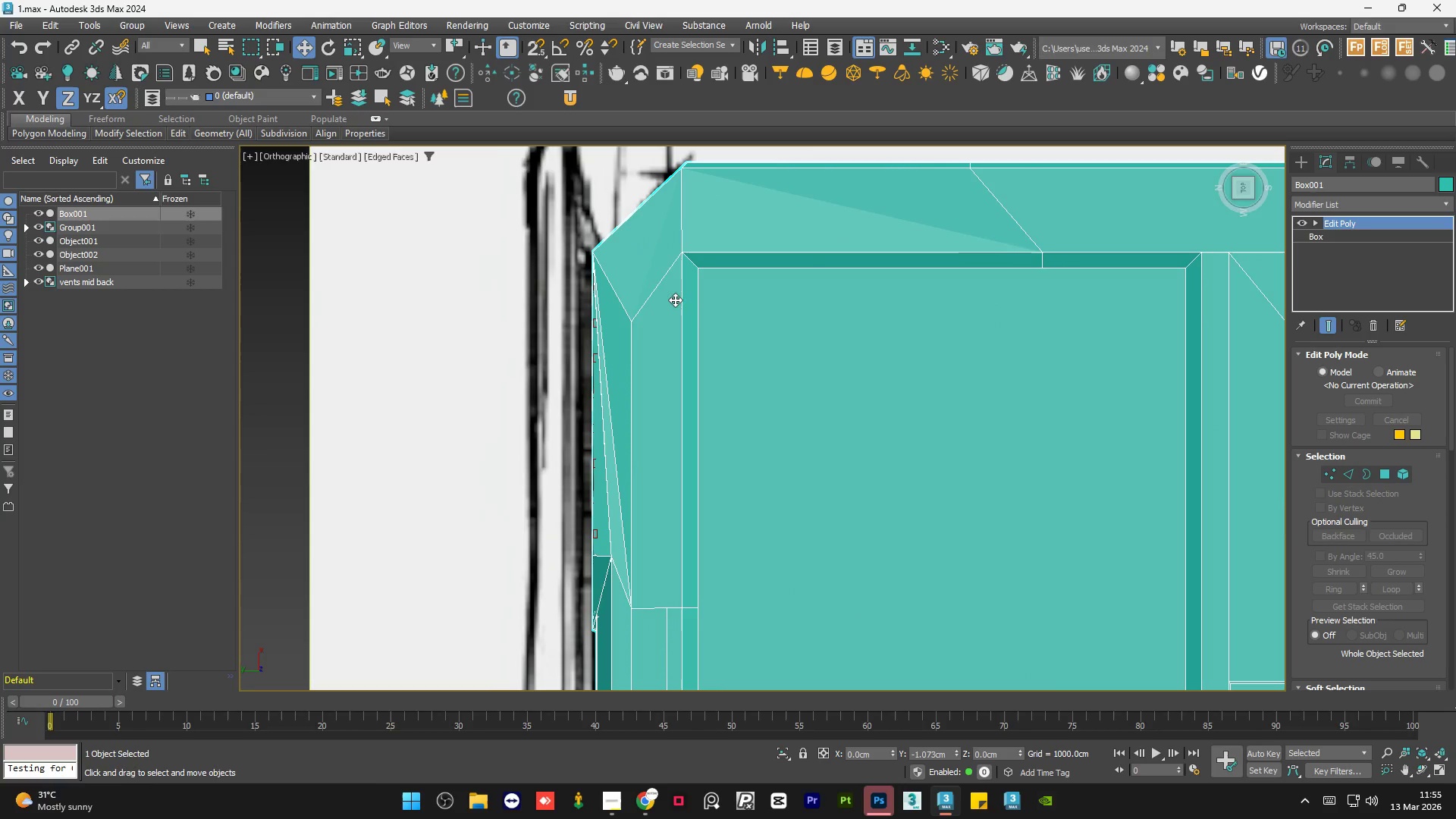 
scroll: coordinate [654, 199], scroll_direction: down, amount: 5.0
 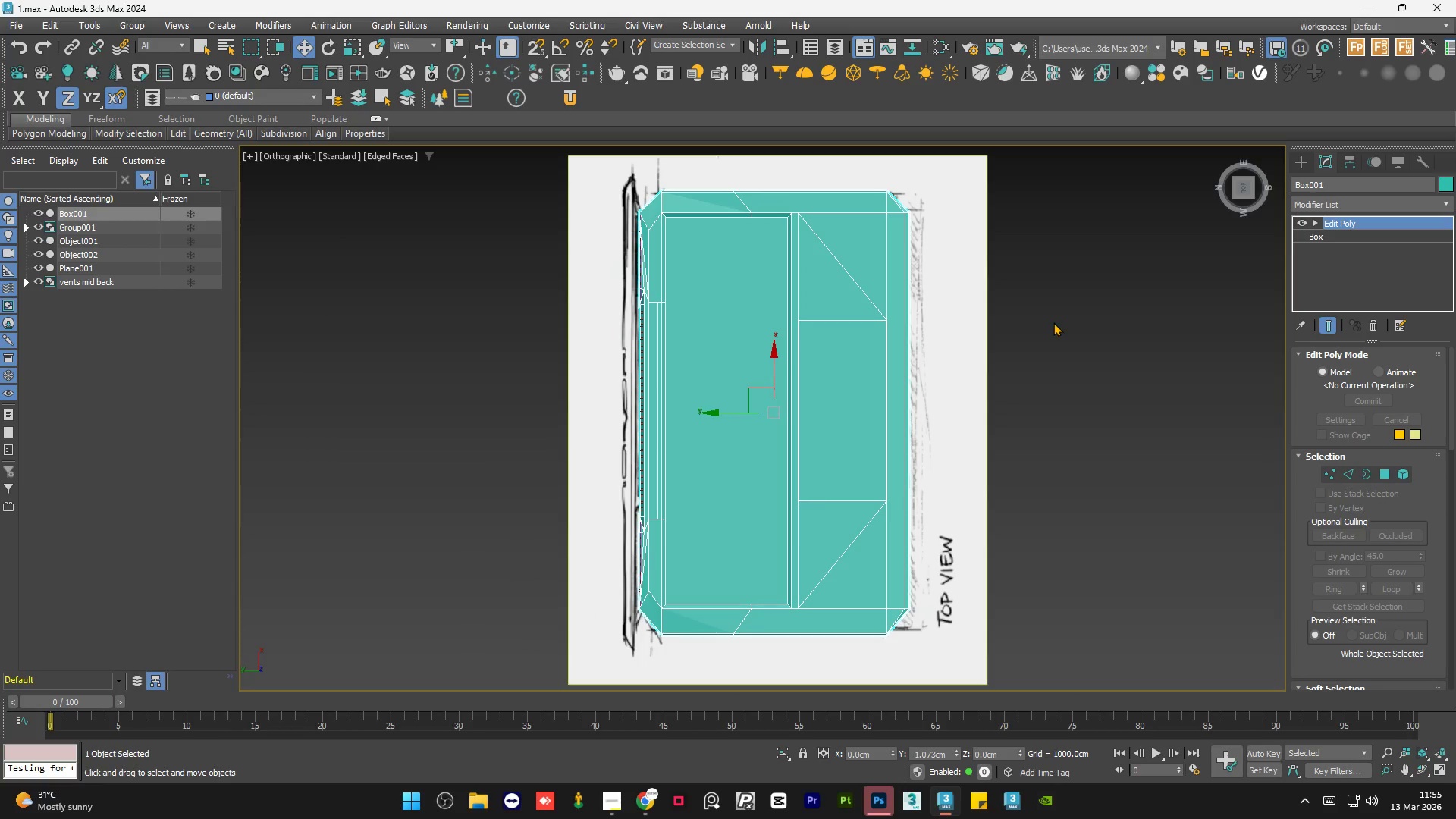 
double_click([1053, 322])
 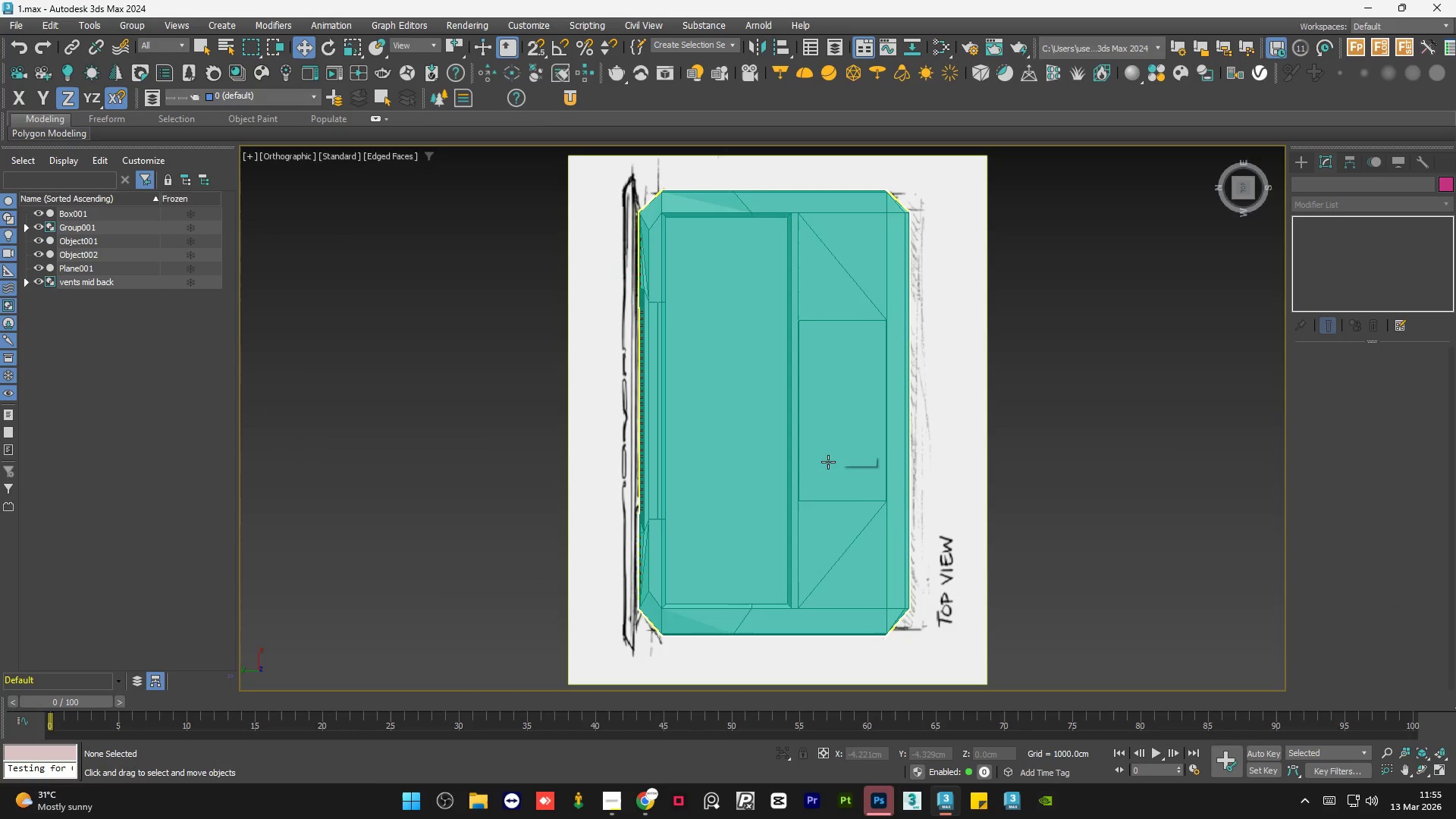 
hold_key(key=AltLeft, duration=1.5)
 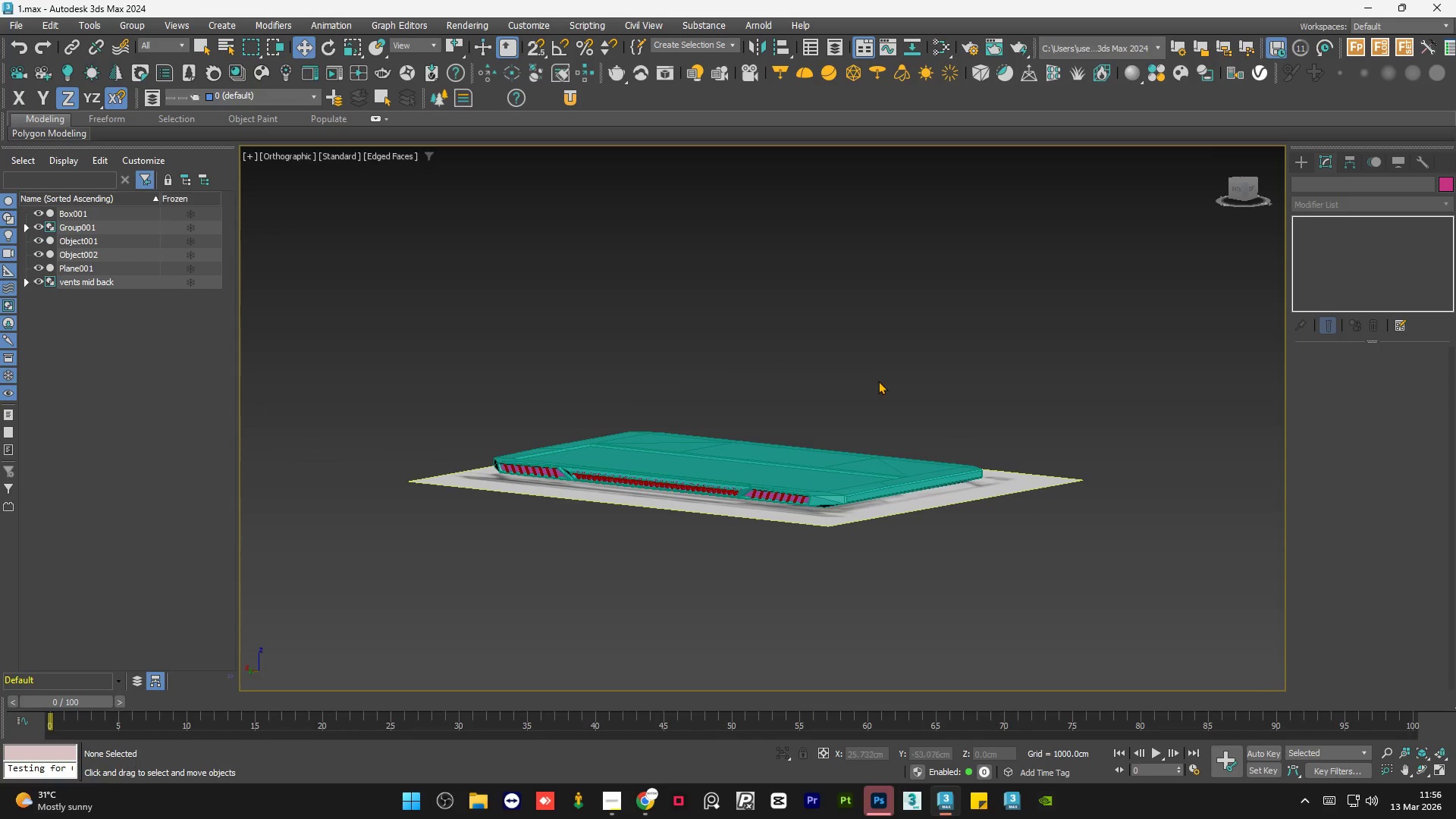 
key(Alt+AltLeft)
 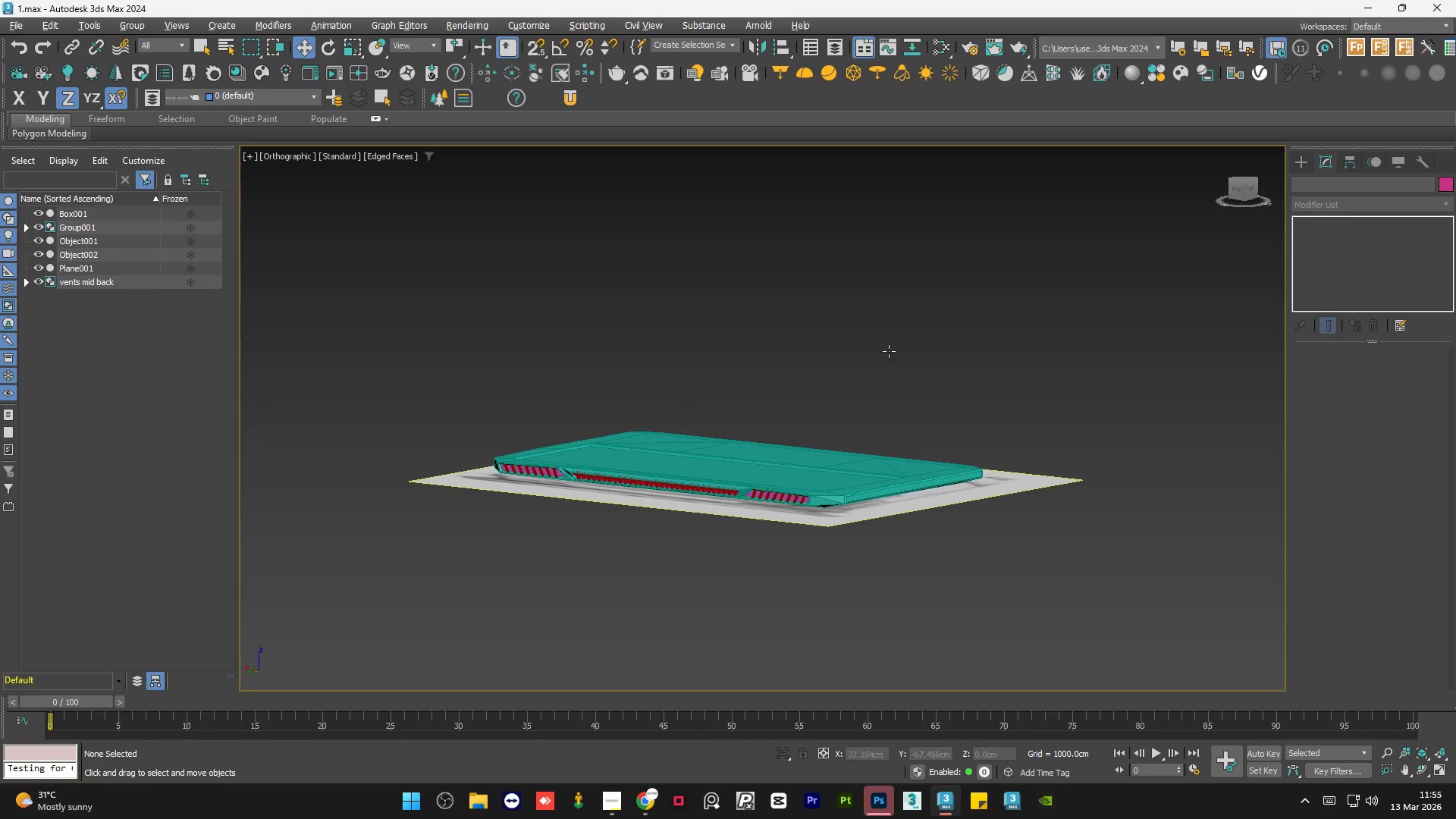 
key(Alt+AltLeft)
 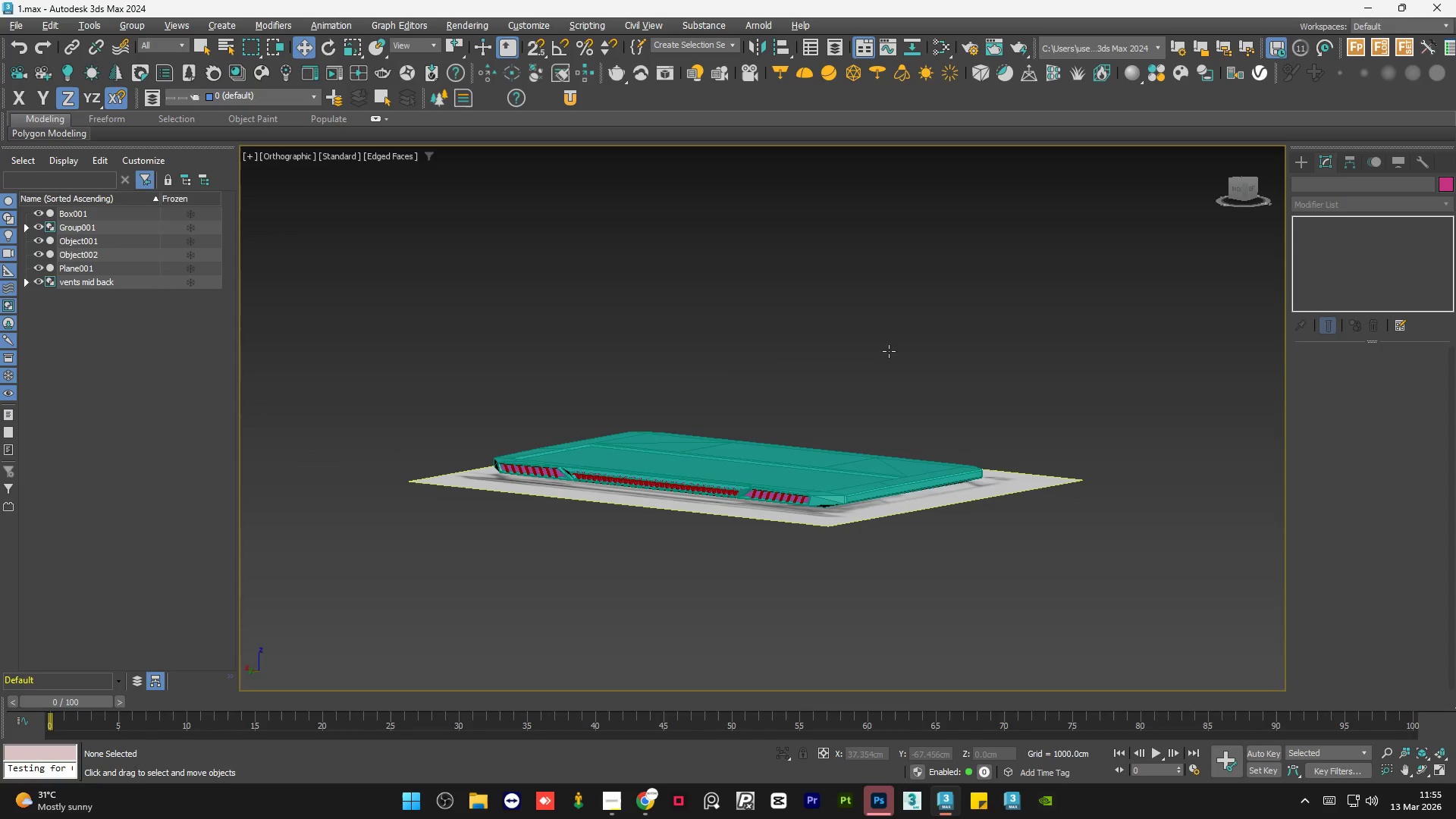 
key(Alt+AltLeft)
 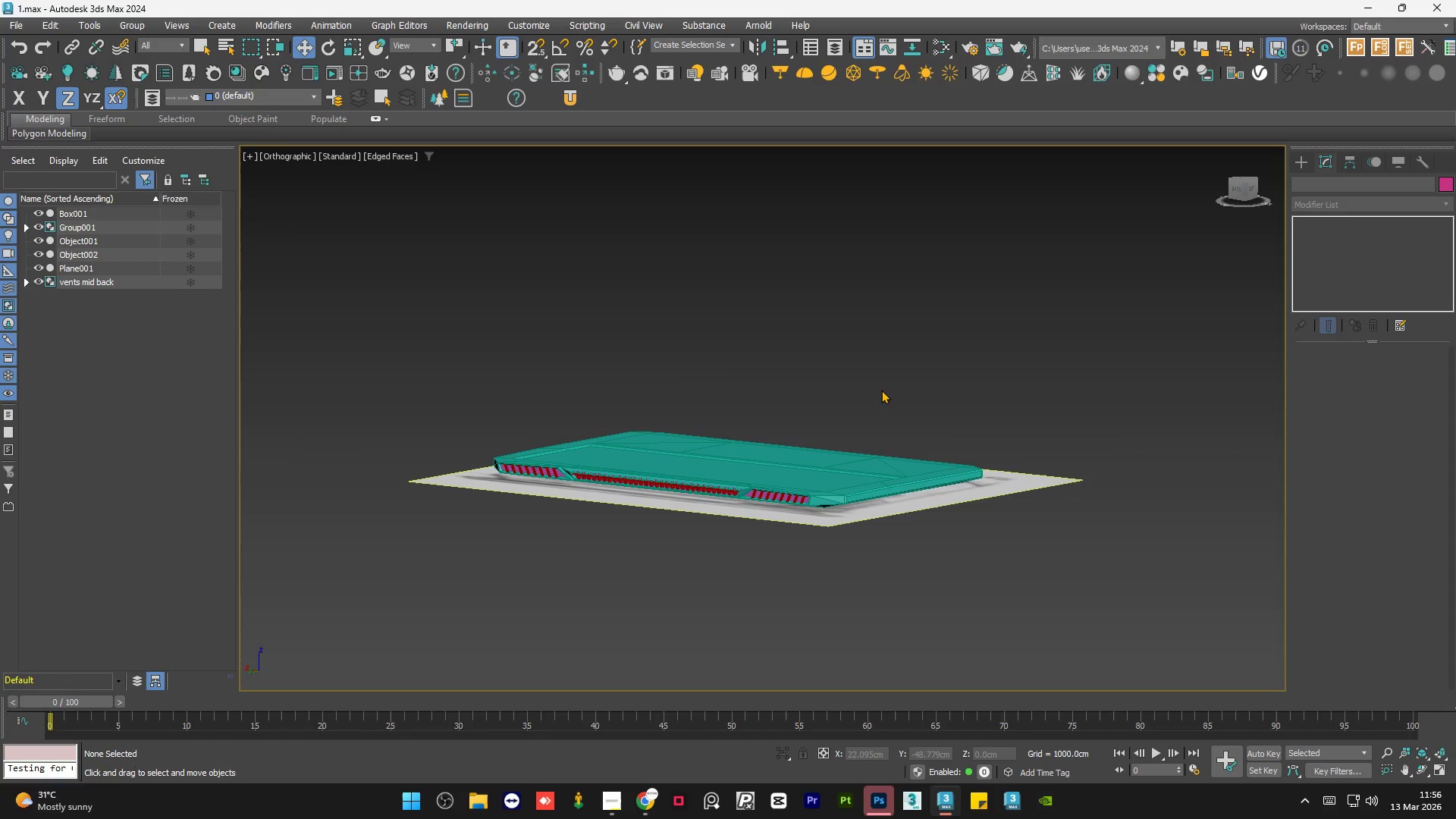 
wait(9.77)
 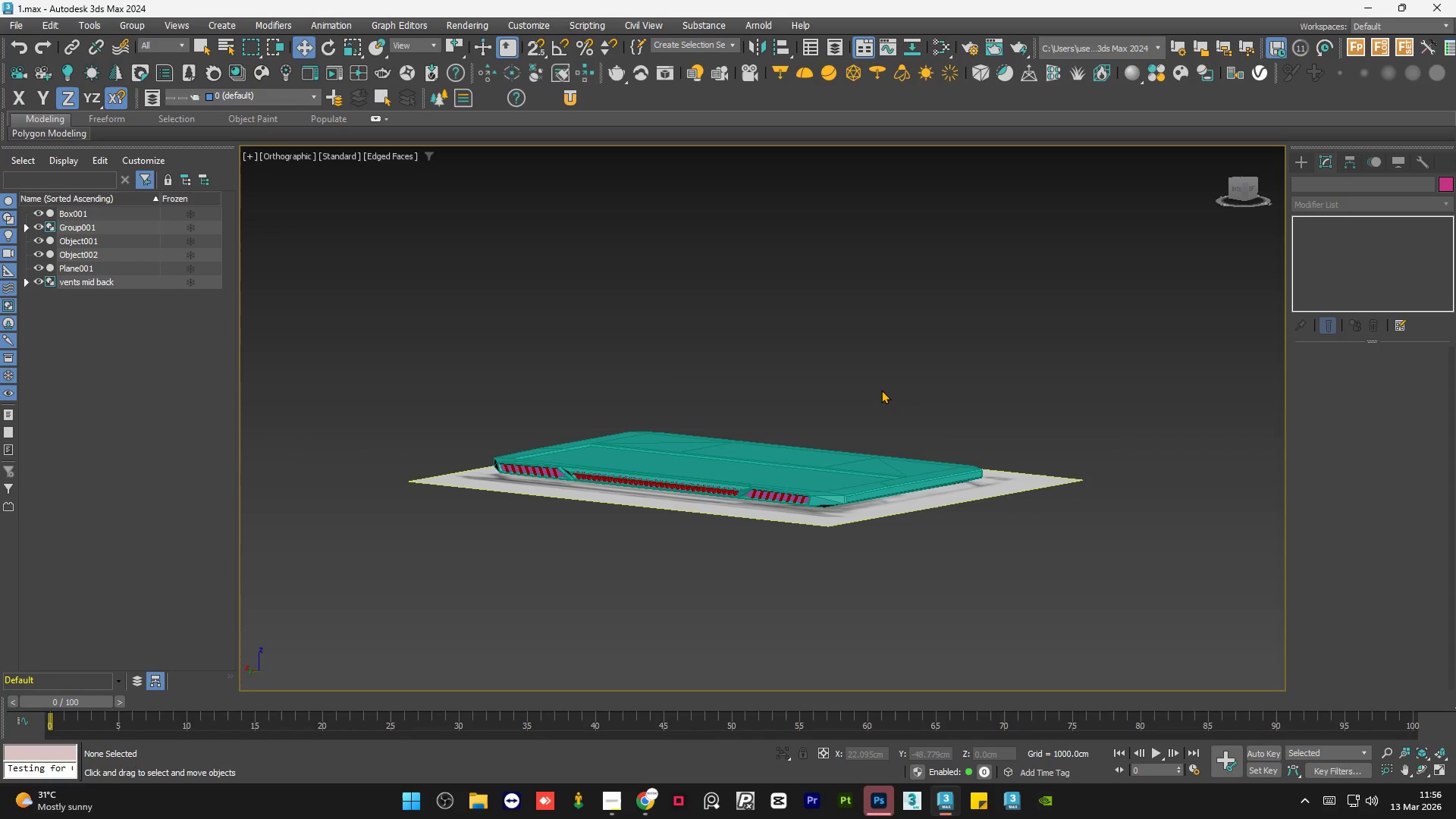 
hold_key(key=AltLeft, duration=0.48)
 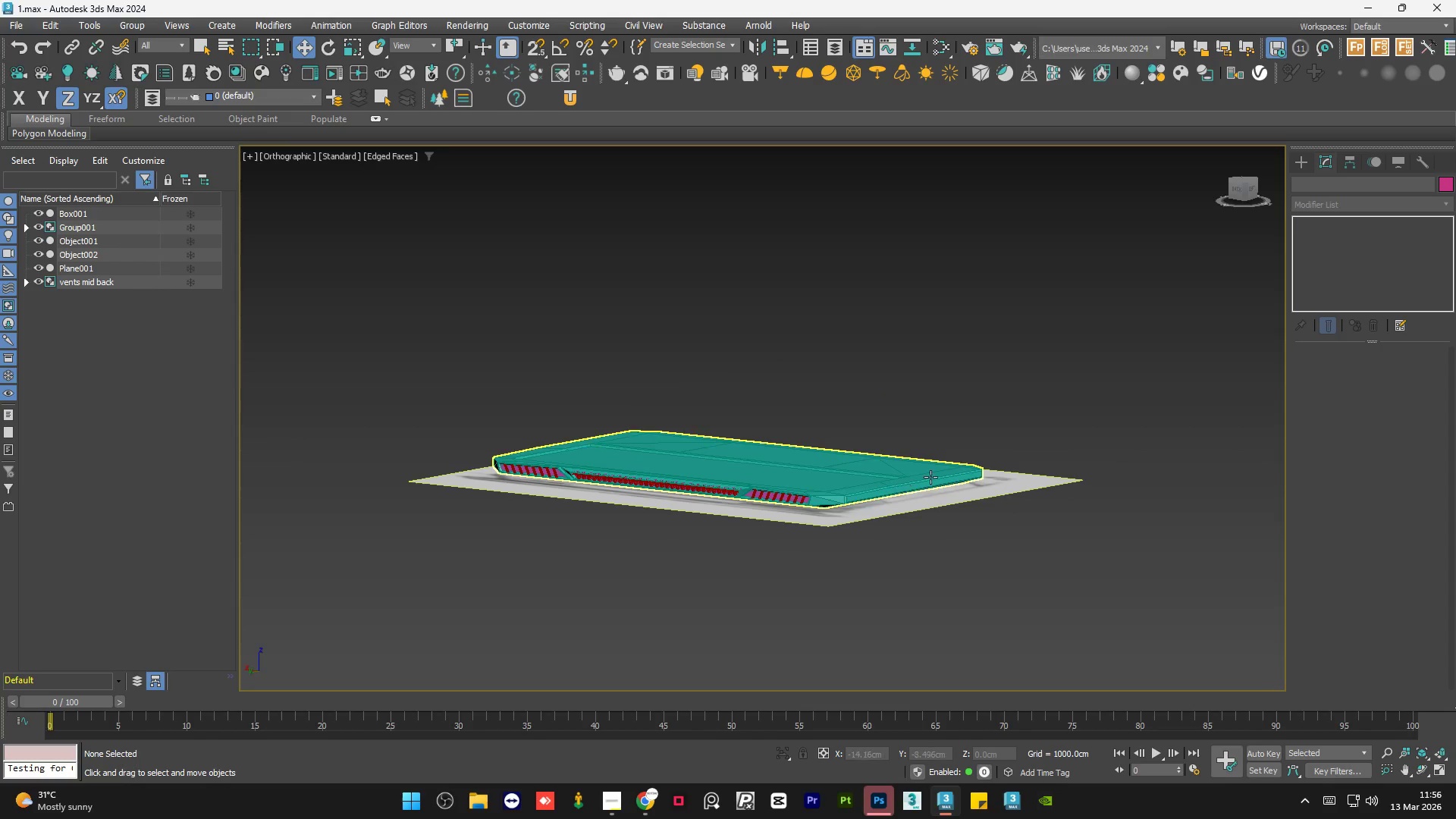 
hold_key(key=AltLeft, duration=1.03)
 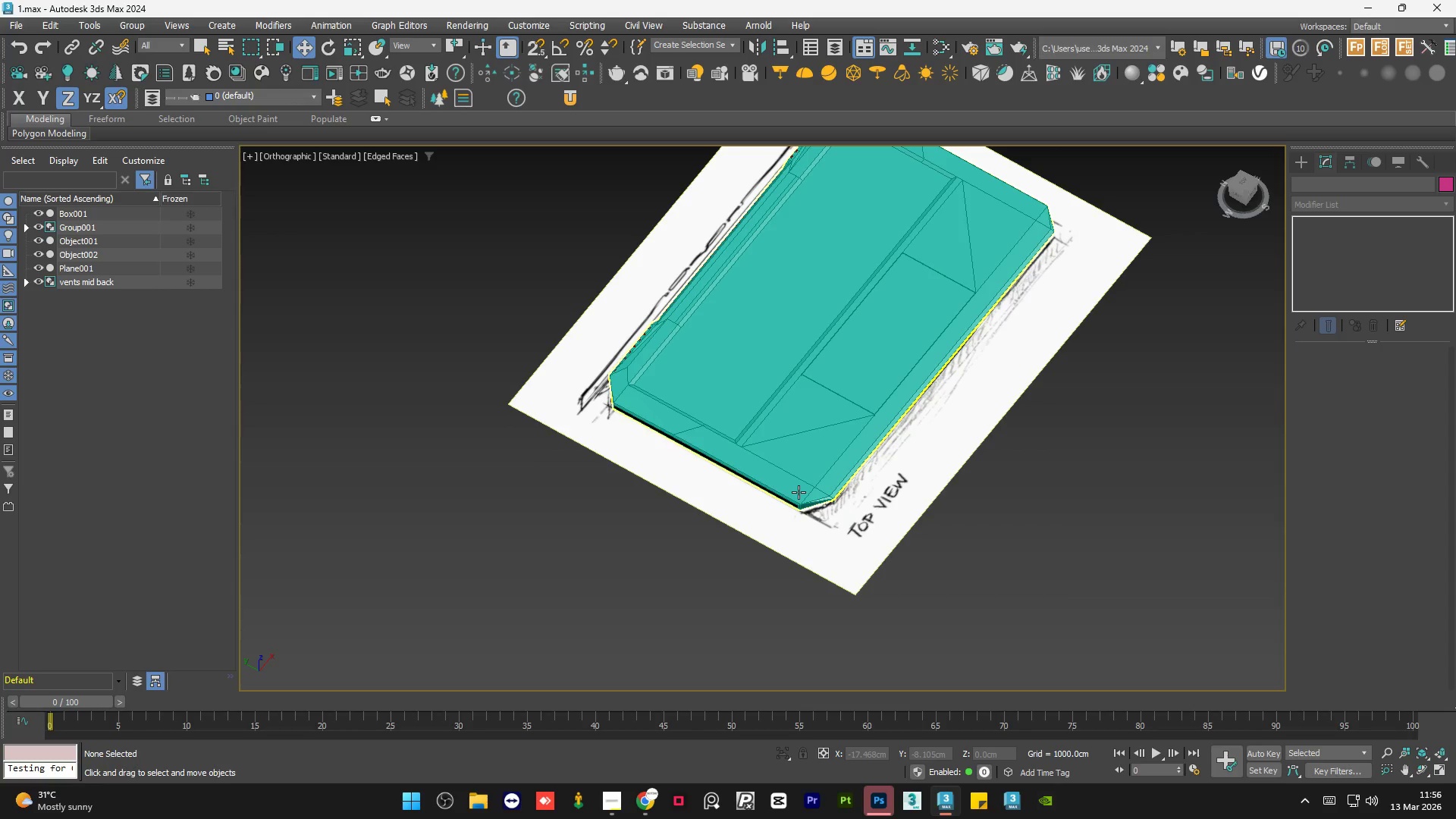 
wait(20.25)
 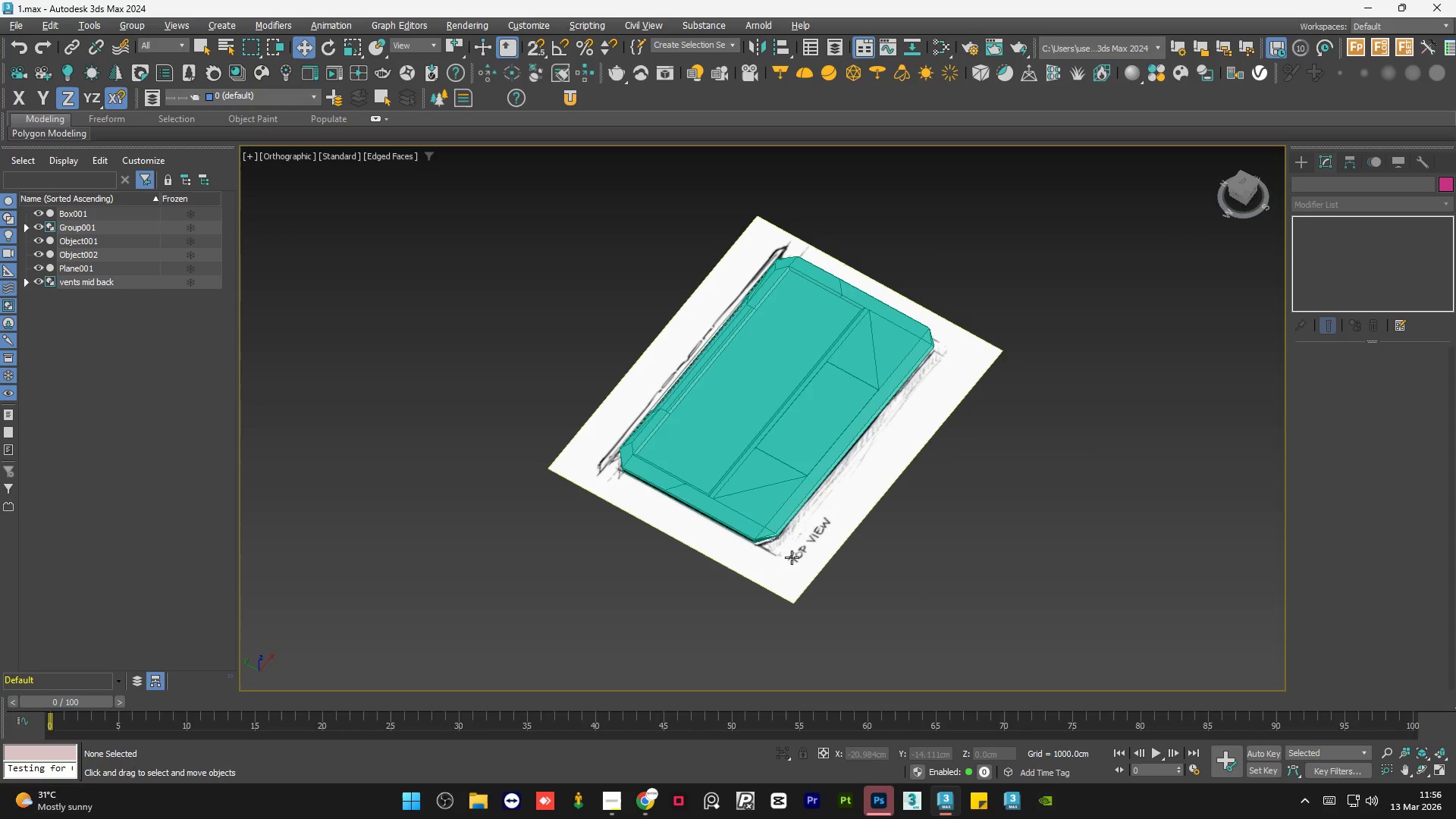 
hold_key(key=AltLeft, duration=1.5)
 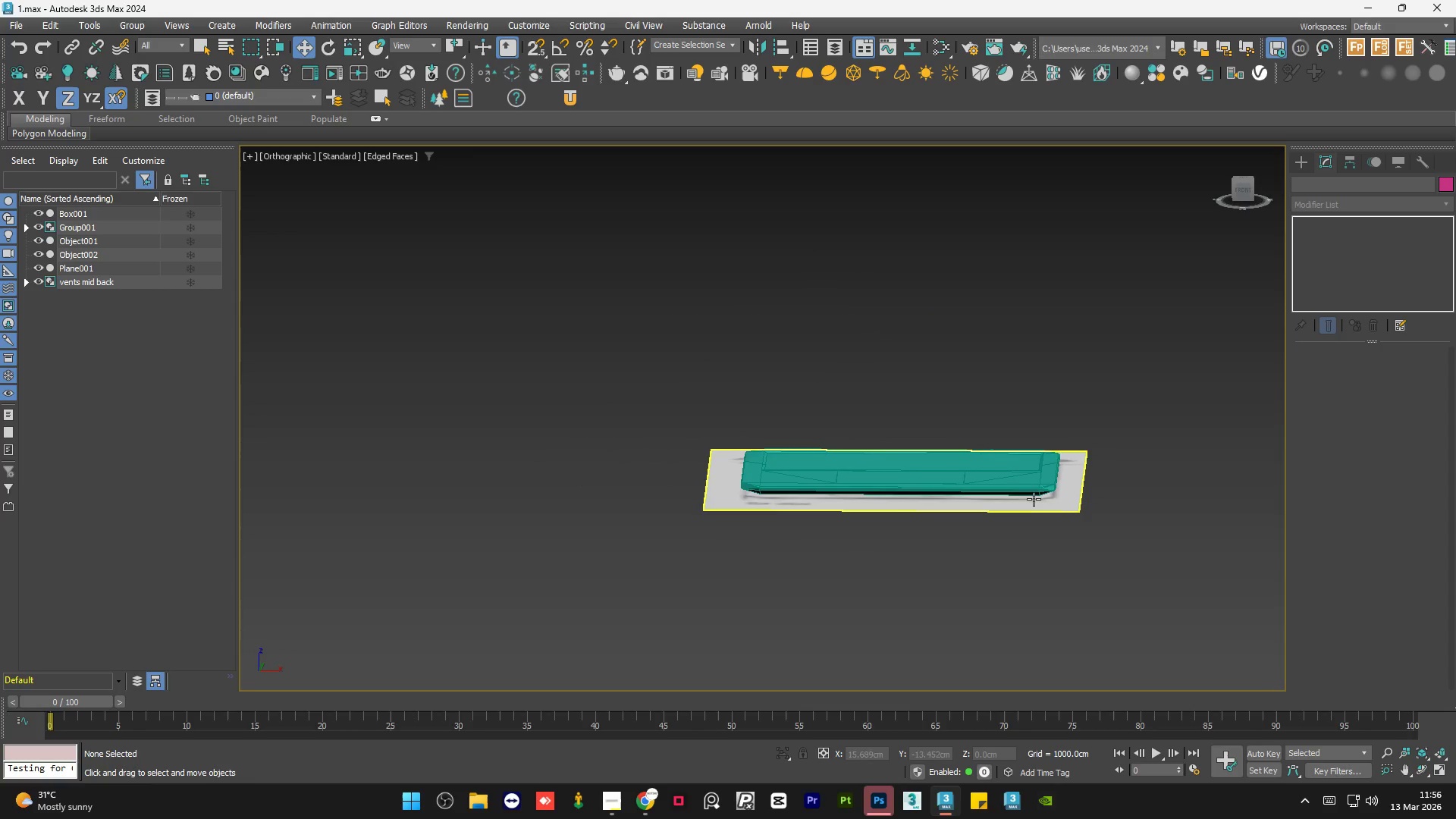 
scroll: coordinate [644, 623], scroll_direction: down, amount: 1.0
 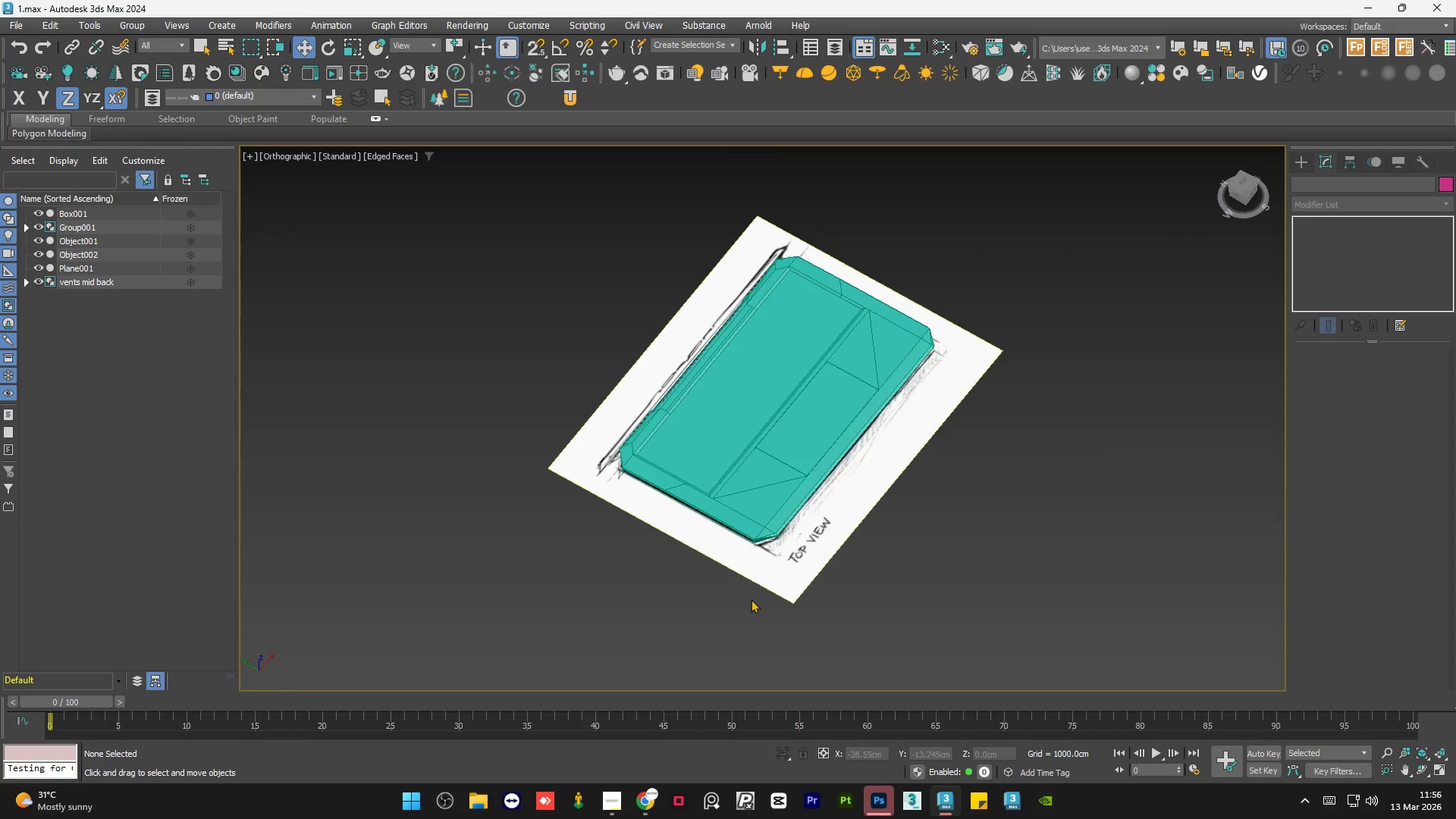 
scroll: coordinate [1046, 494], scroll_direction: up, amount: 6.0
 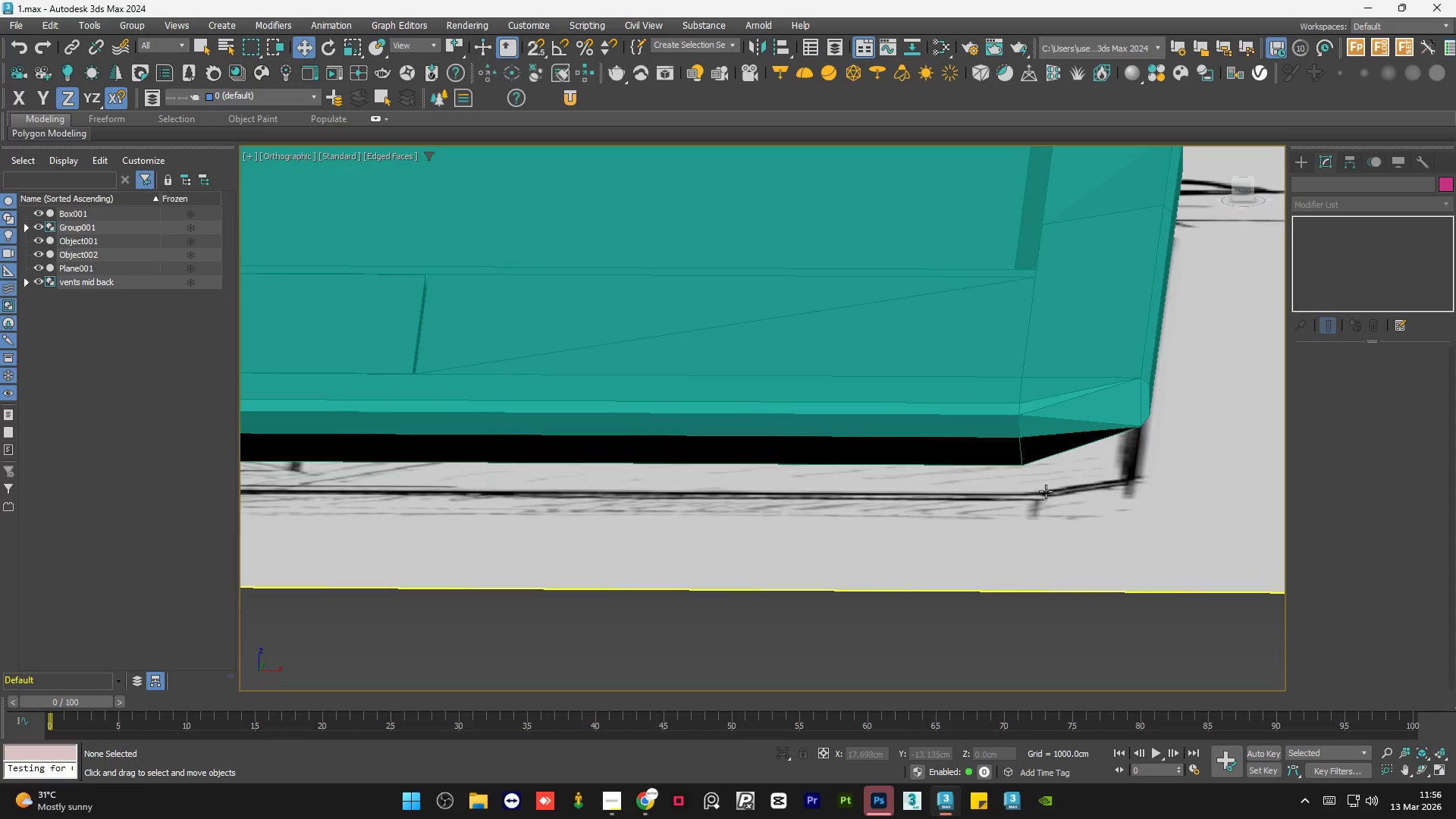 
scroll: coordinate [1043, 488], scroll_direction: down, amount: 2.0
 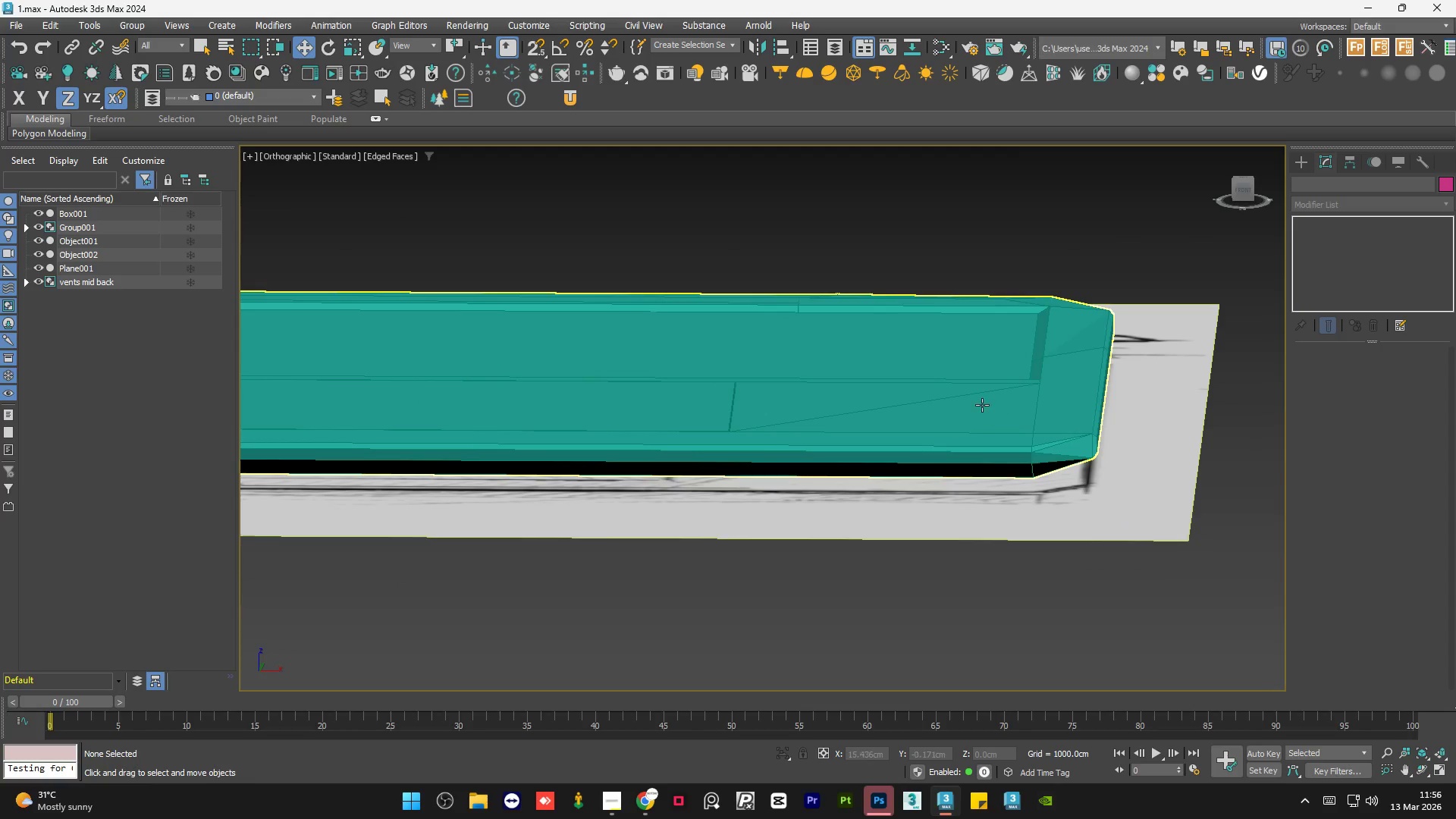 
left_click([982, 405])
 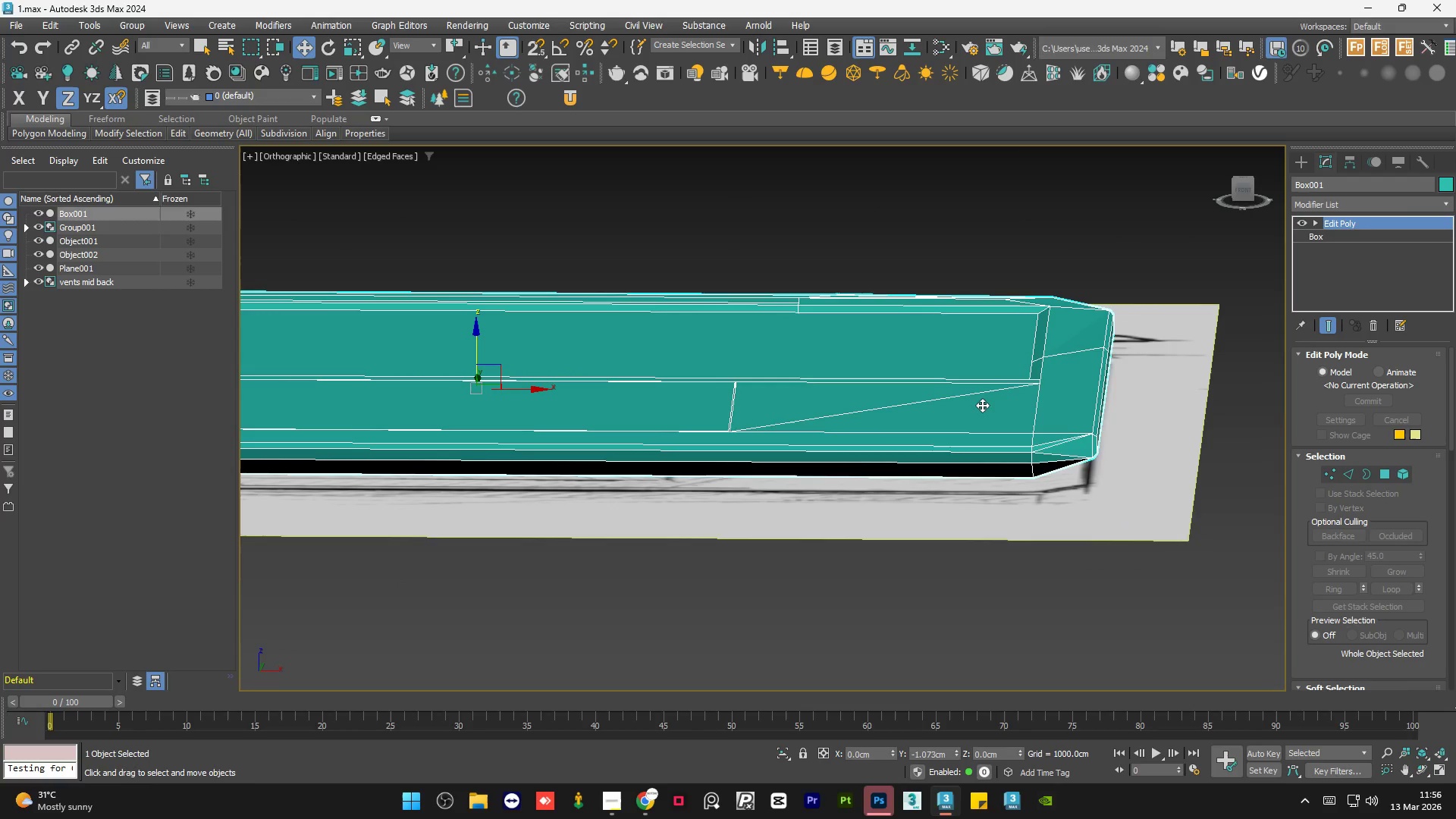 
key(Alt+Q)
 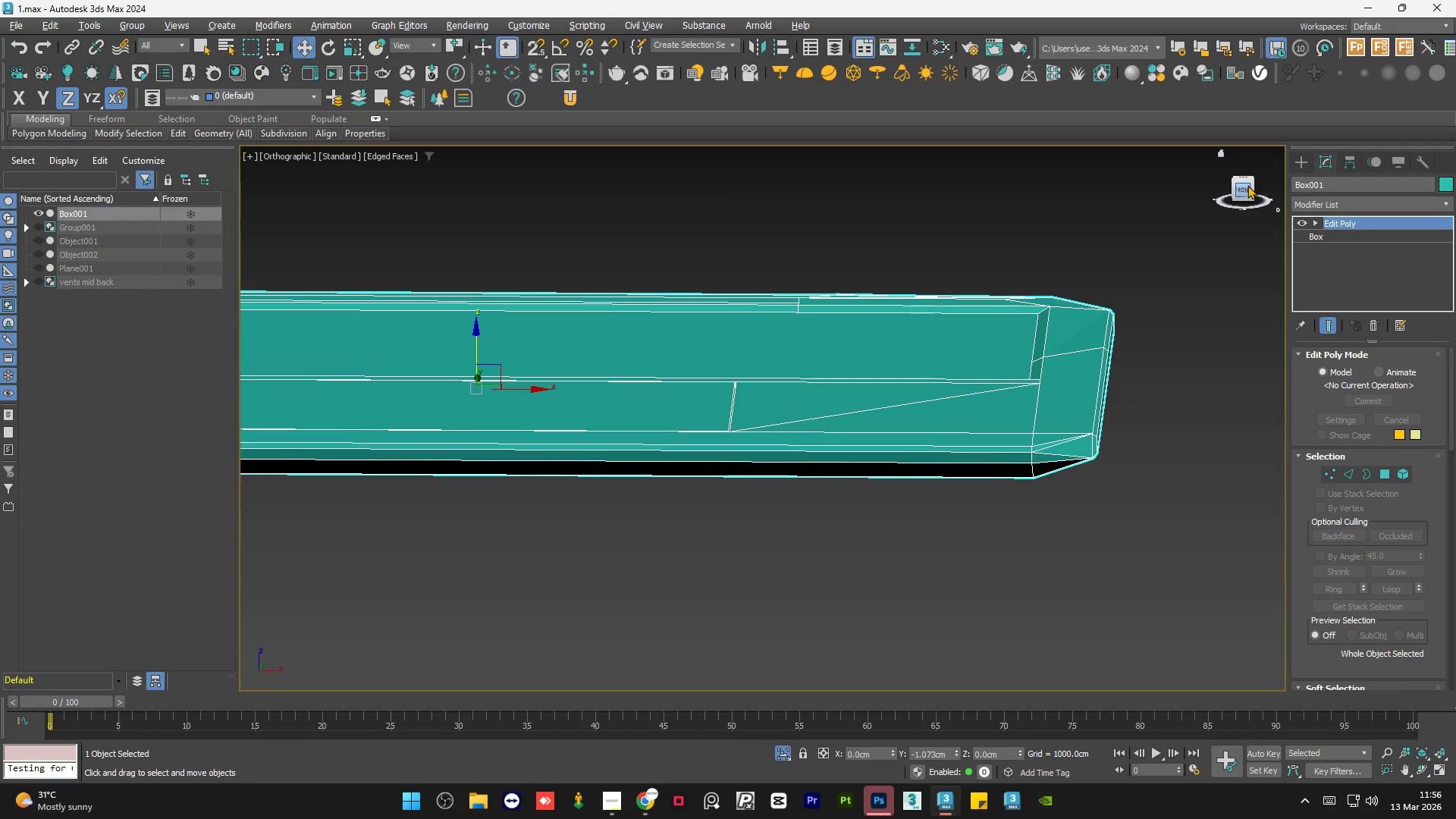 
left_click([1248, 184])
 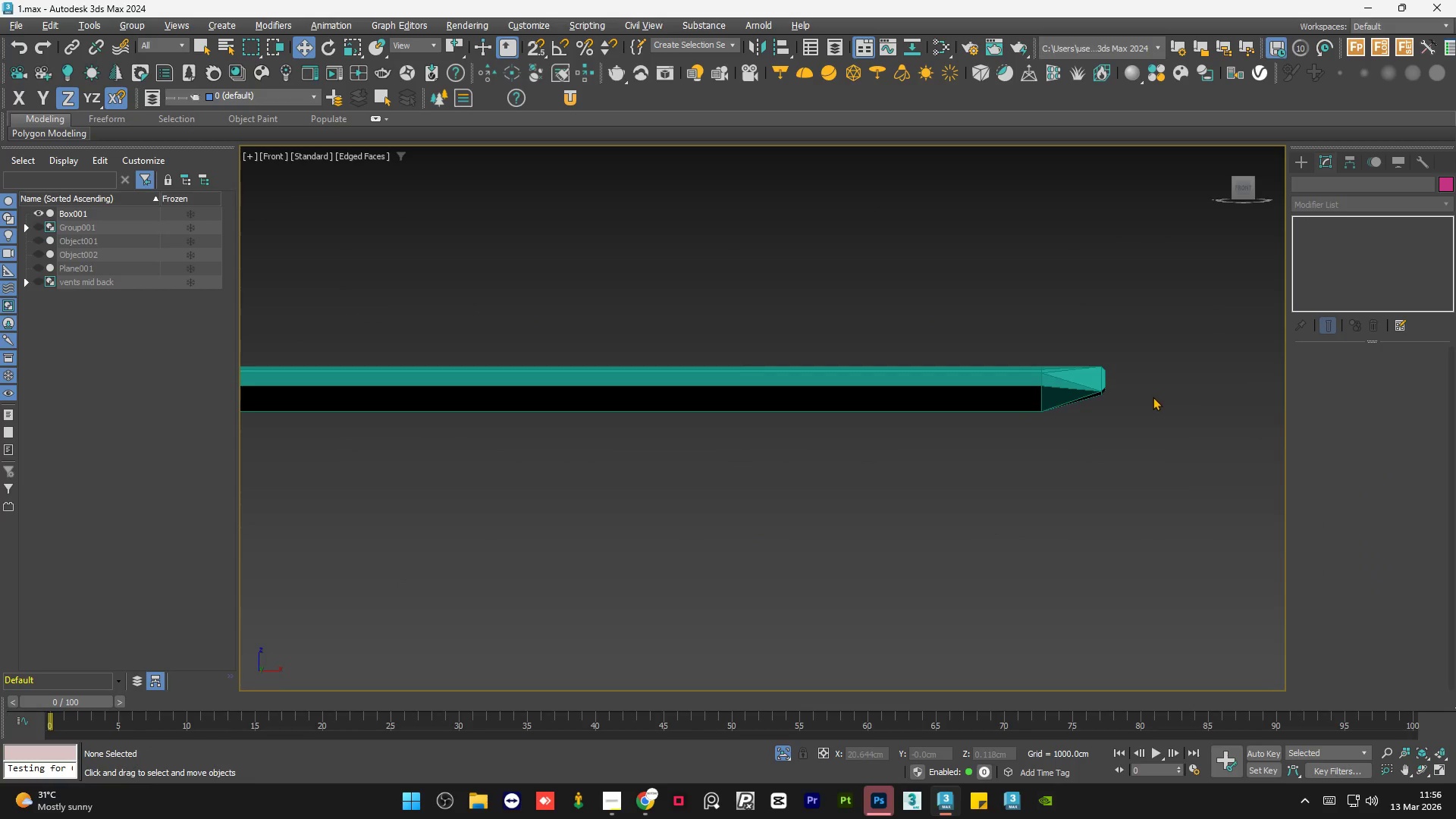 
scroll: coordinate [1158, 389], scroll_direction: down, amount: 1.0
 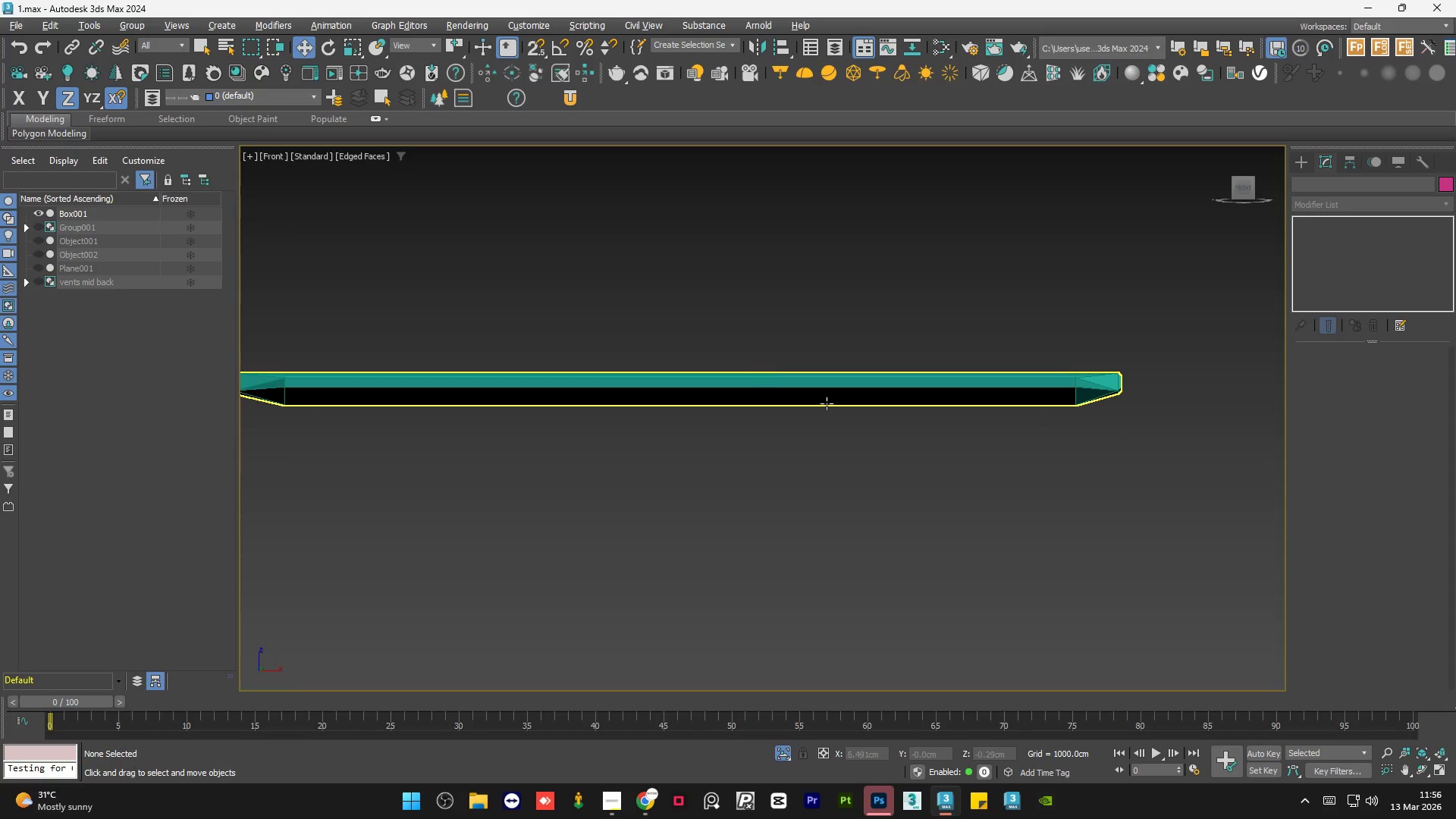 
left_click([837, 389])
 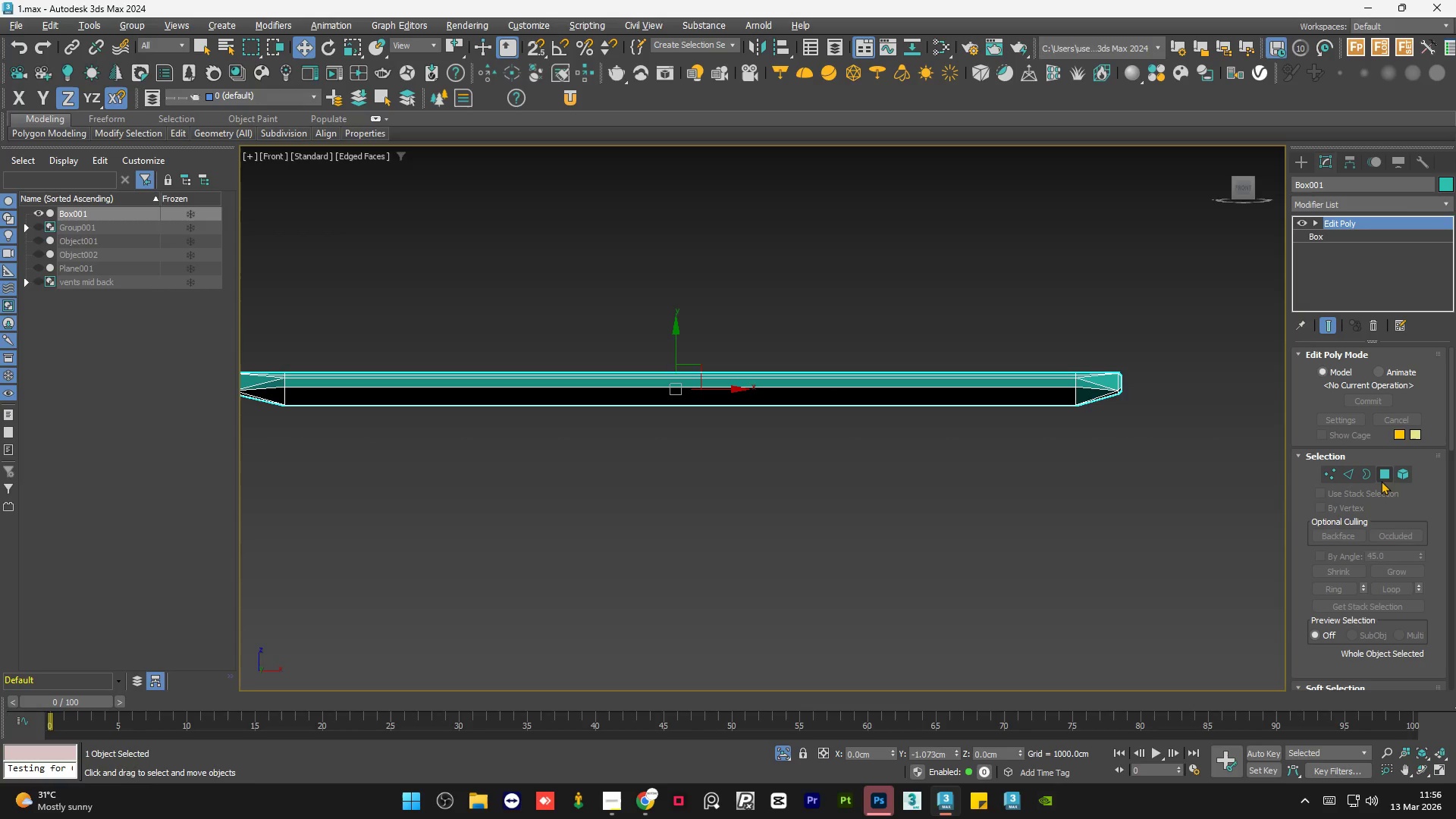 
left_click([1387, 472])
 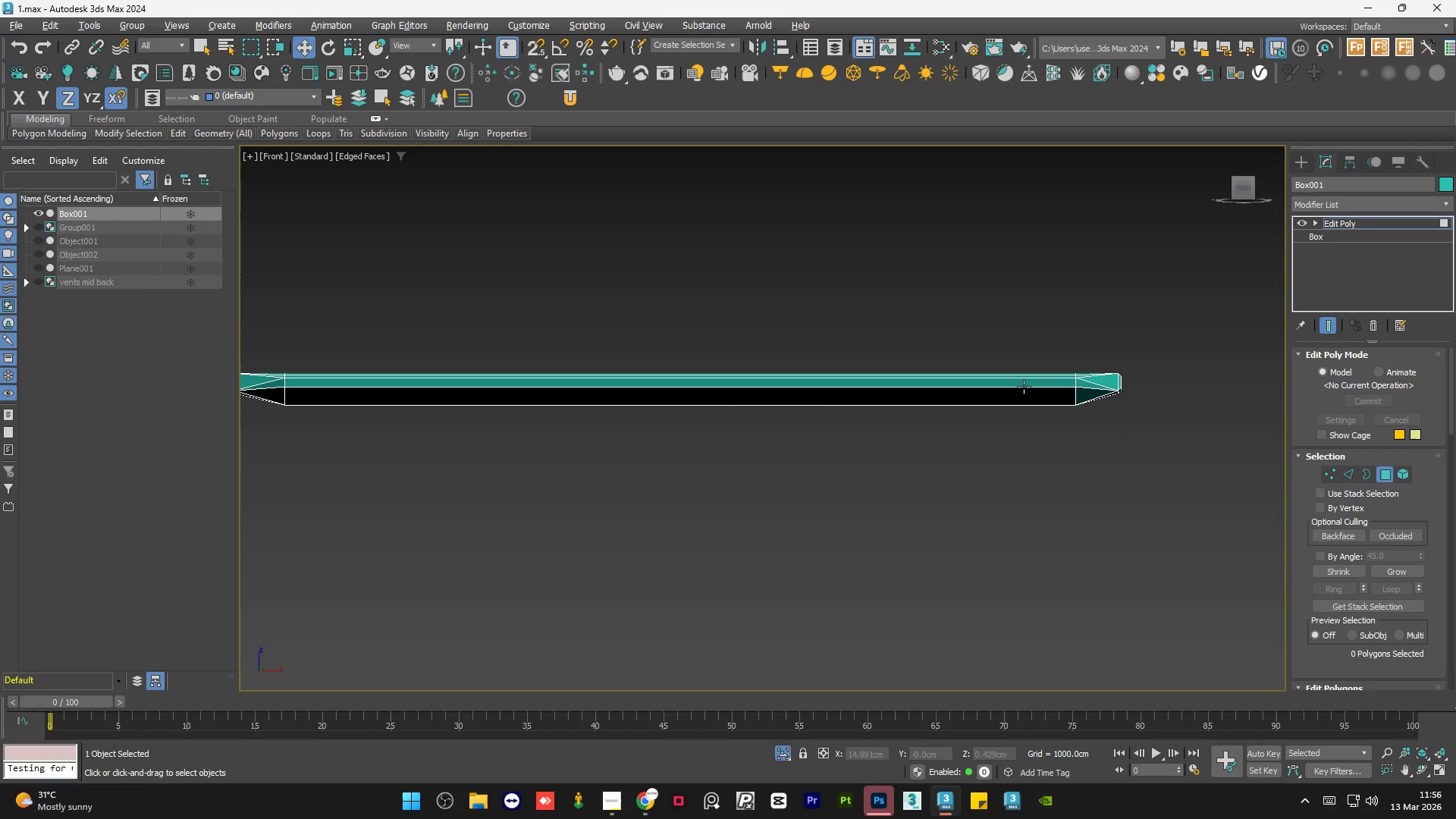 
left_click([1018, 396])
 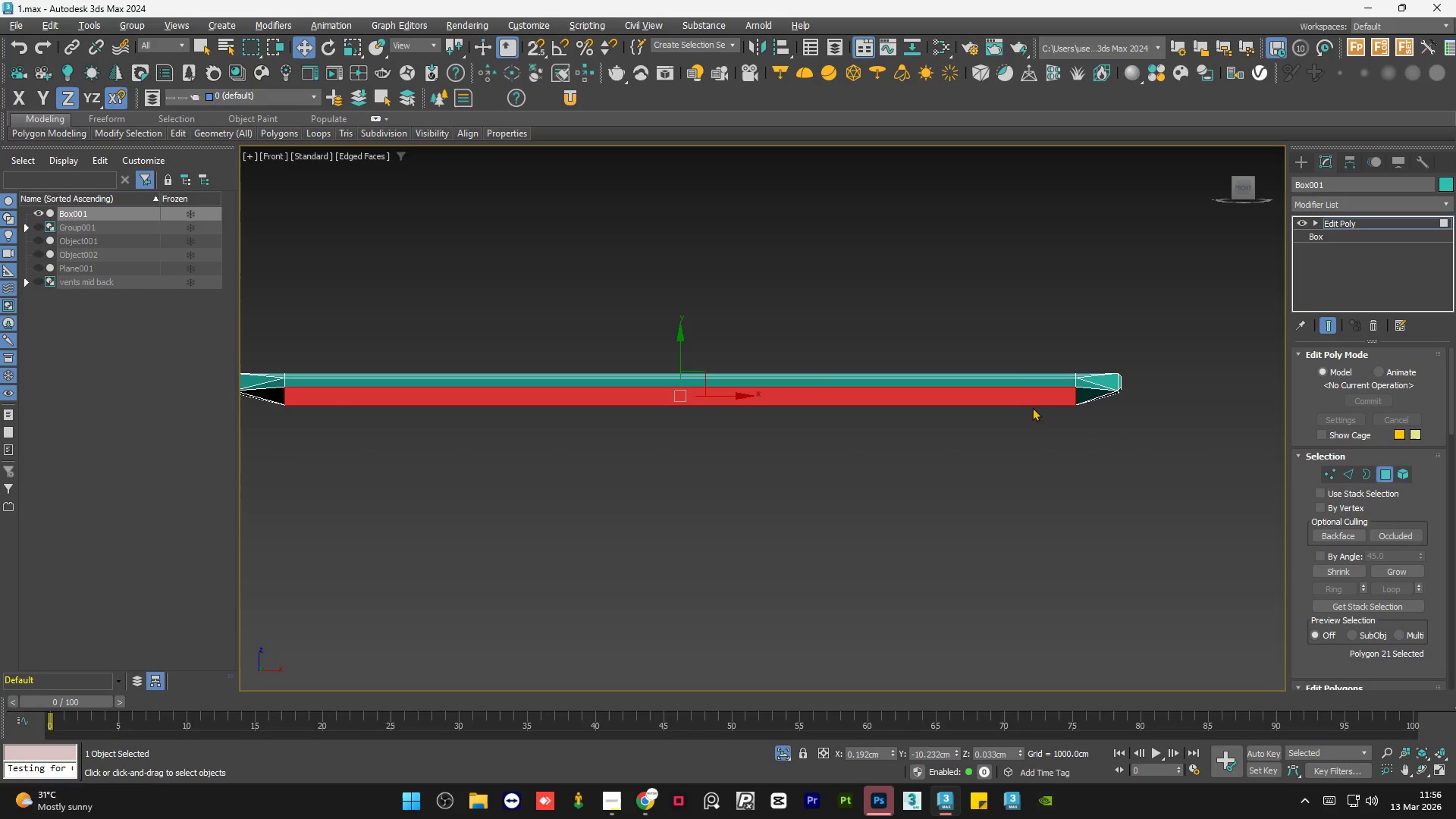 
hold_key(key=AltLeft, duration=1.42)
 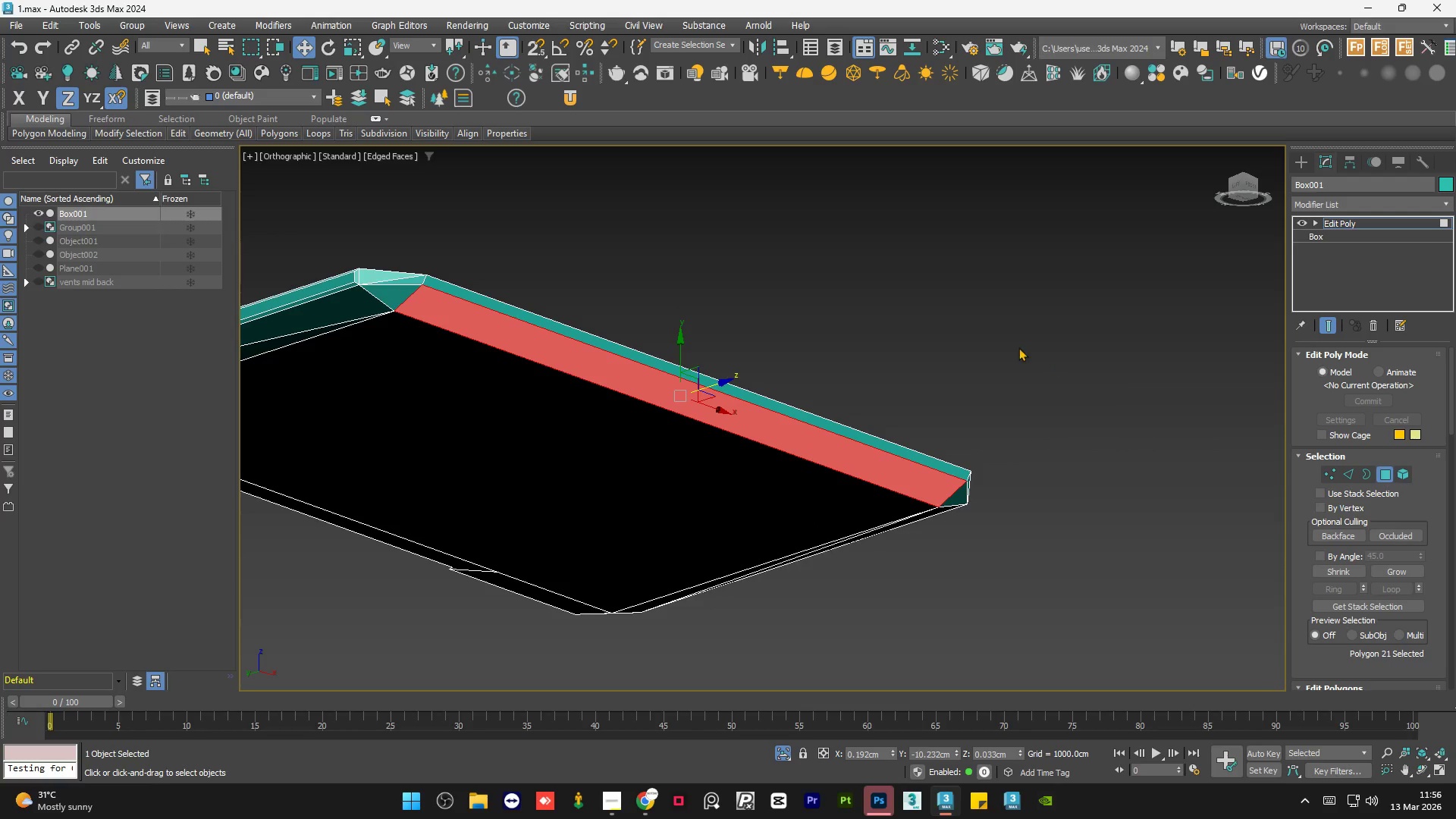 
hold_key(key=AltLeft, duration=1.09)
 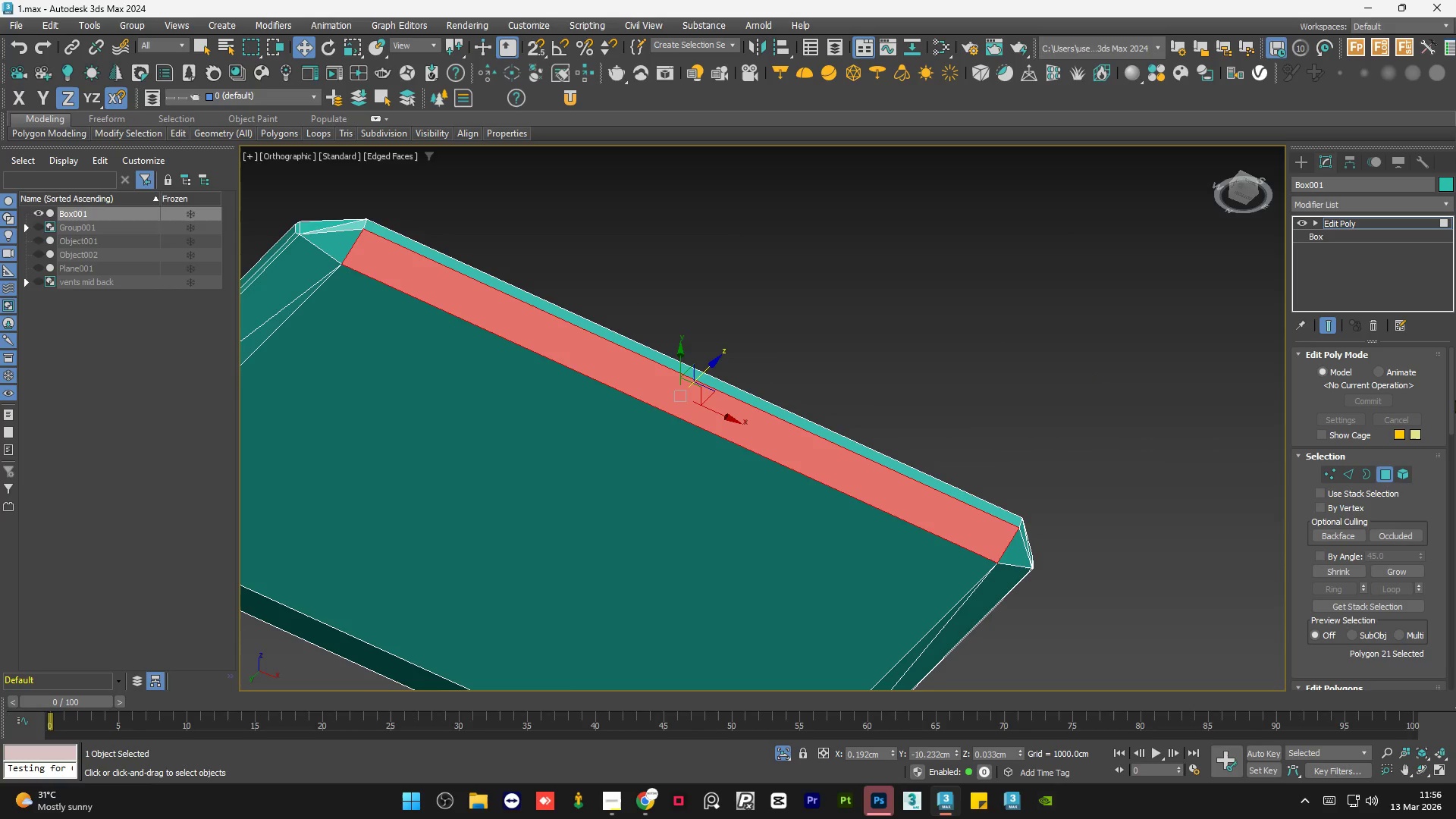 
left_click_drag(start_coordinate=[1449, 397], to_coordinate=[1445, 463])
 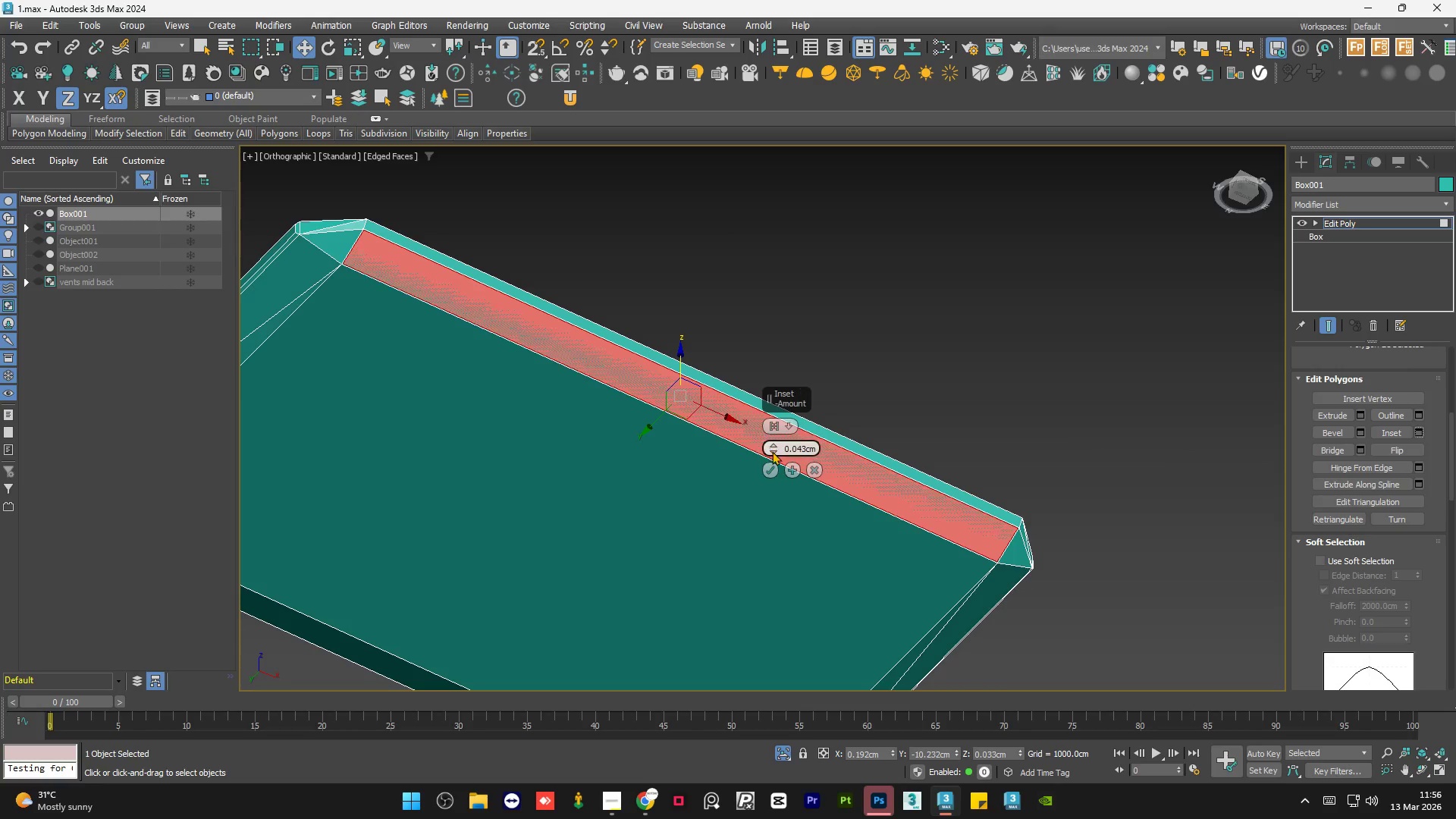 
left_click_drag(start_coordinate=[774, 444], to_coordinate=[783, 464])
 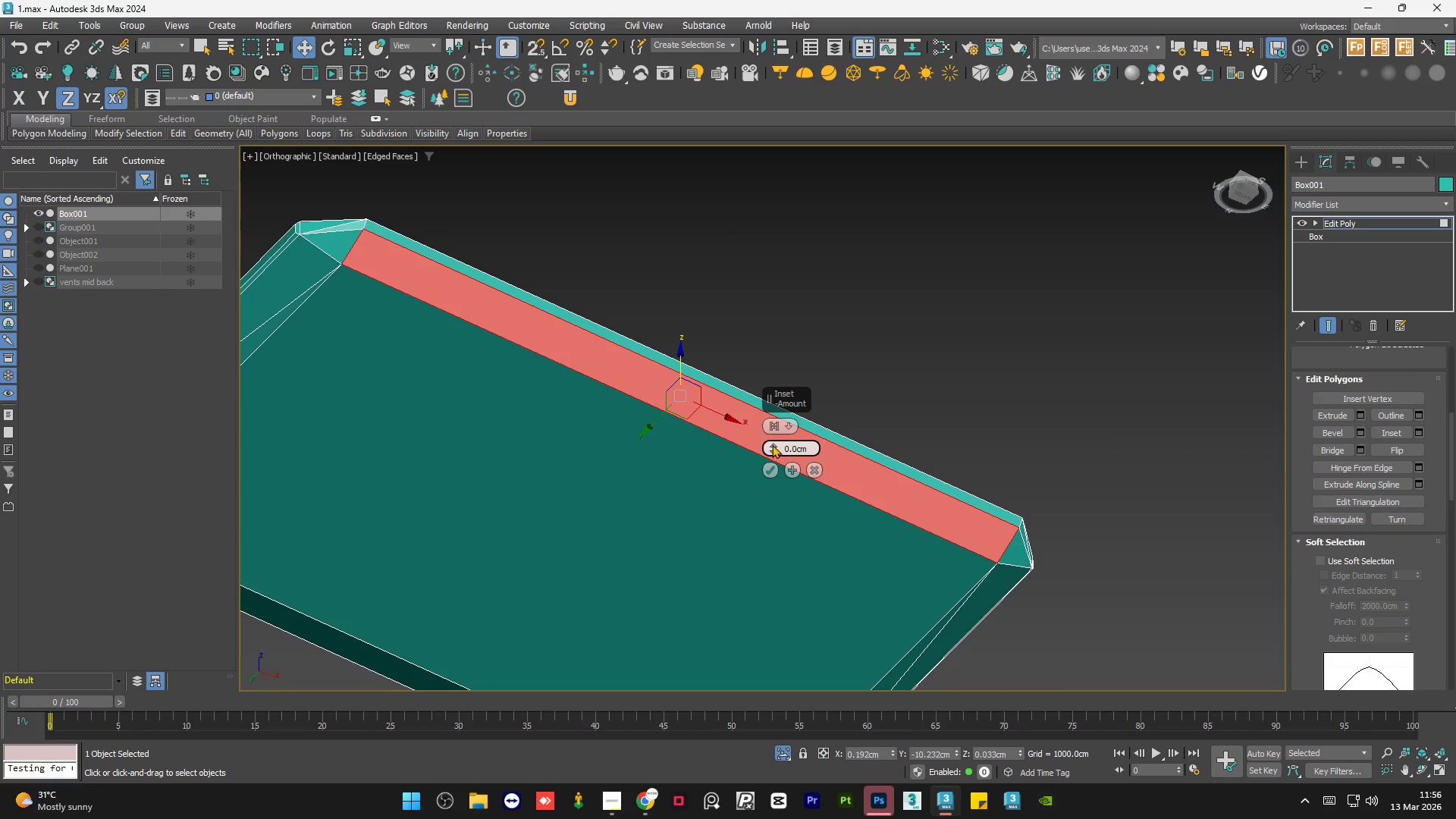 
left_click_drag(start_coordinate=[772, 444], to_coordinate=[770, 431])
 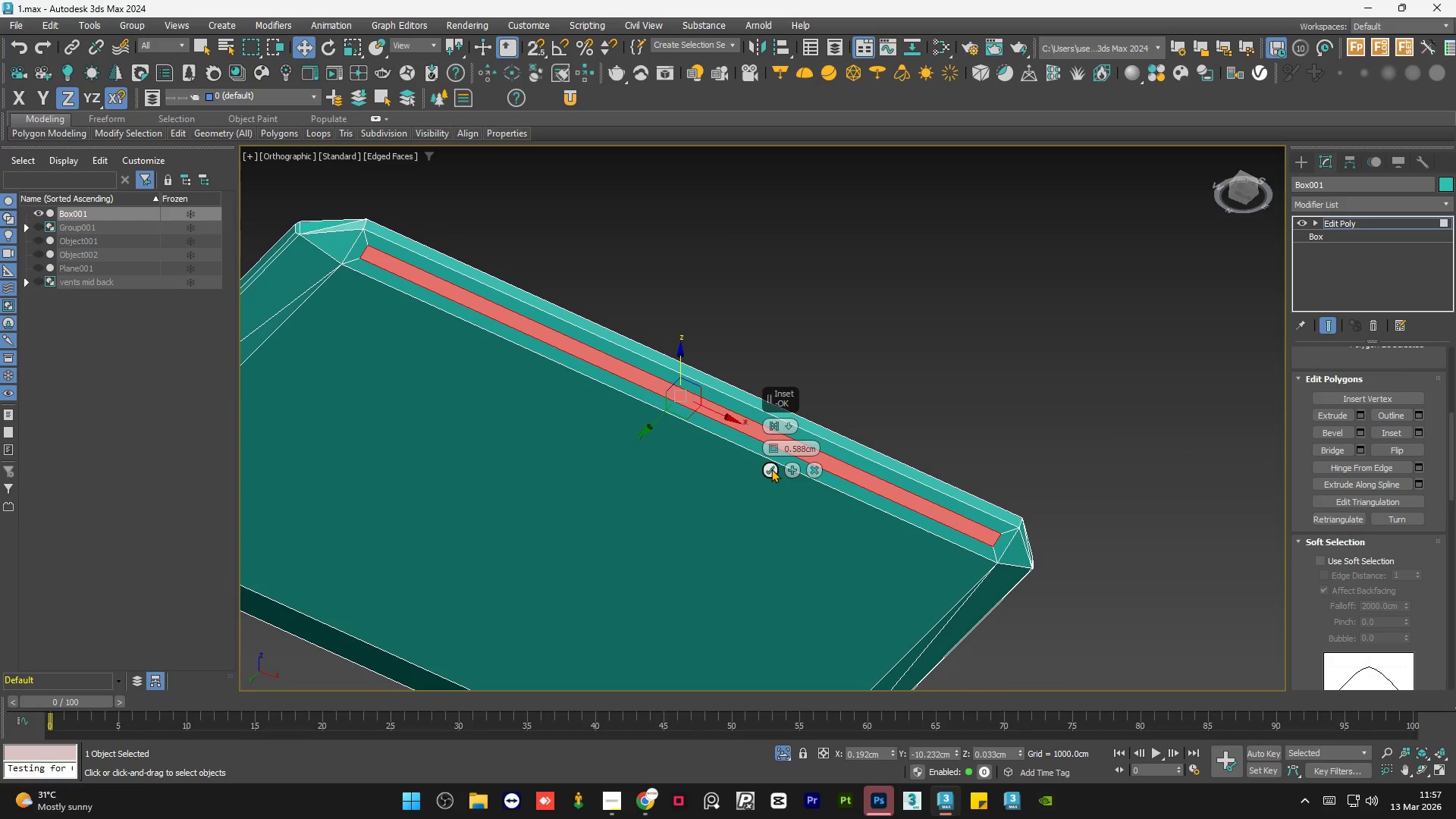 
left_click([771, 469])
 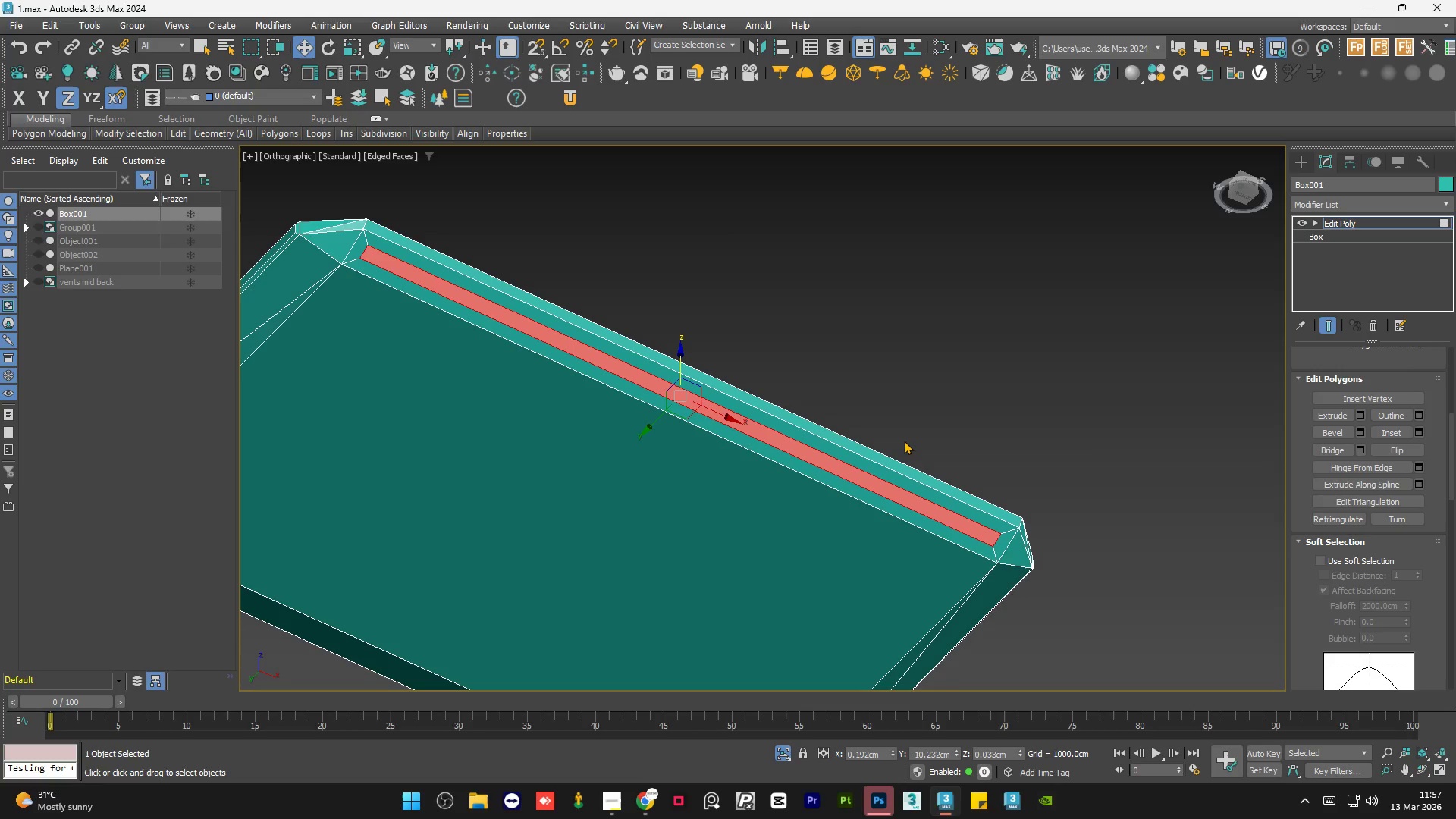 
hold_key(key=AltLeft, duration=1.11)
 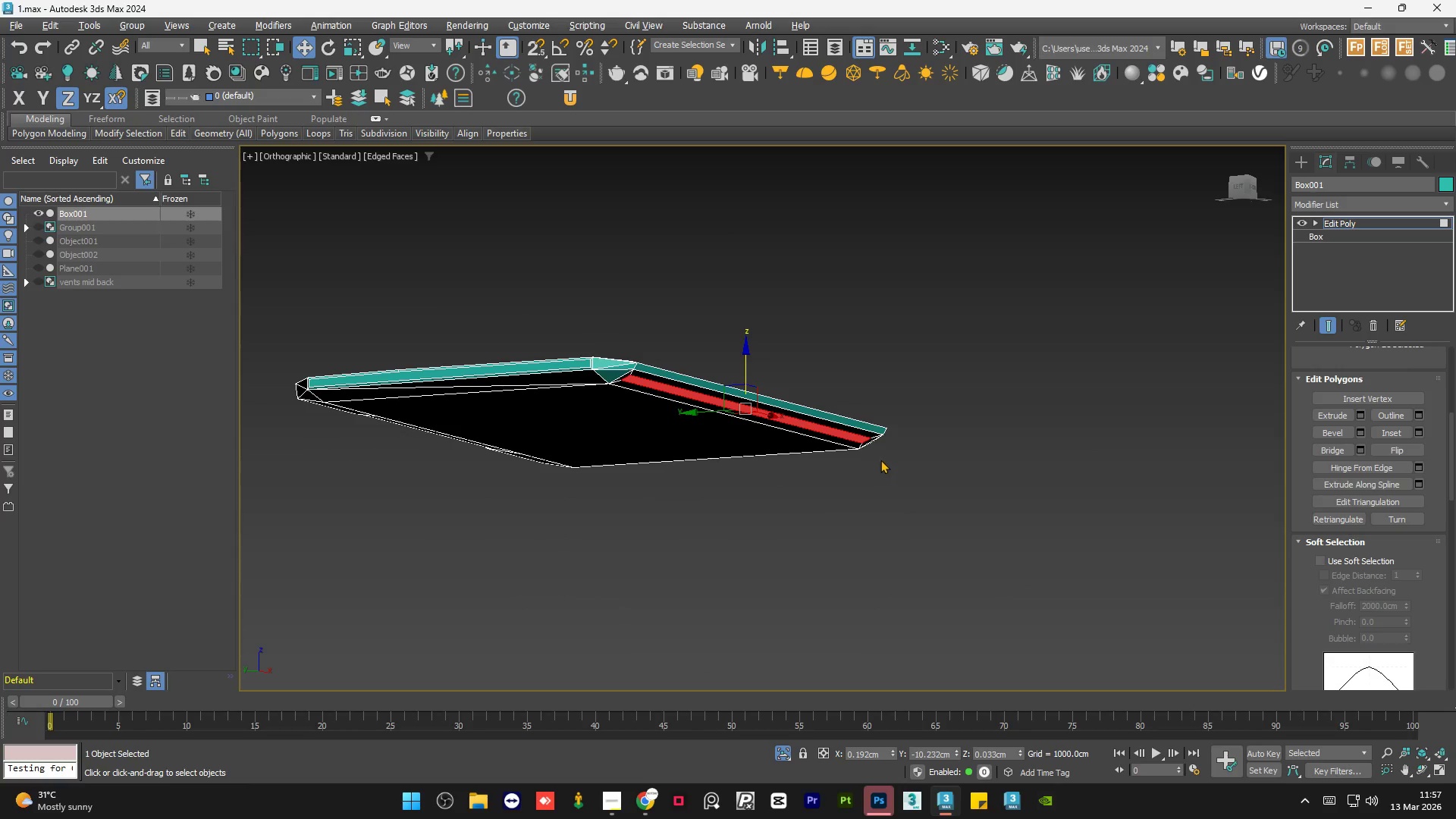 
scroll: coordinate [904, 441], scroll_direction: down, amount: 1.0
 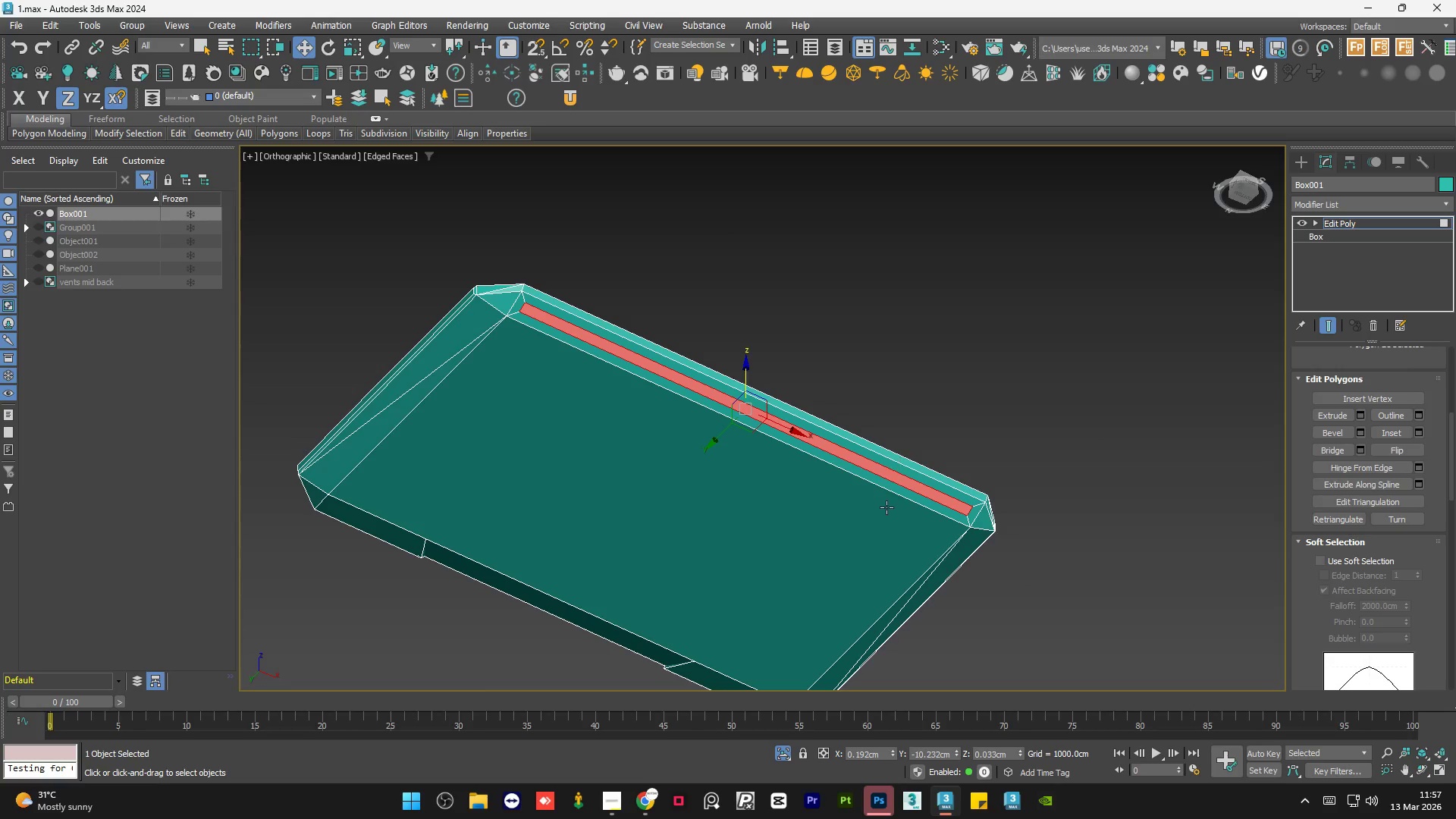 
scroll: coordinate [880, 434], scroll_direction: up, amount: 7.0
 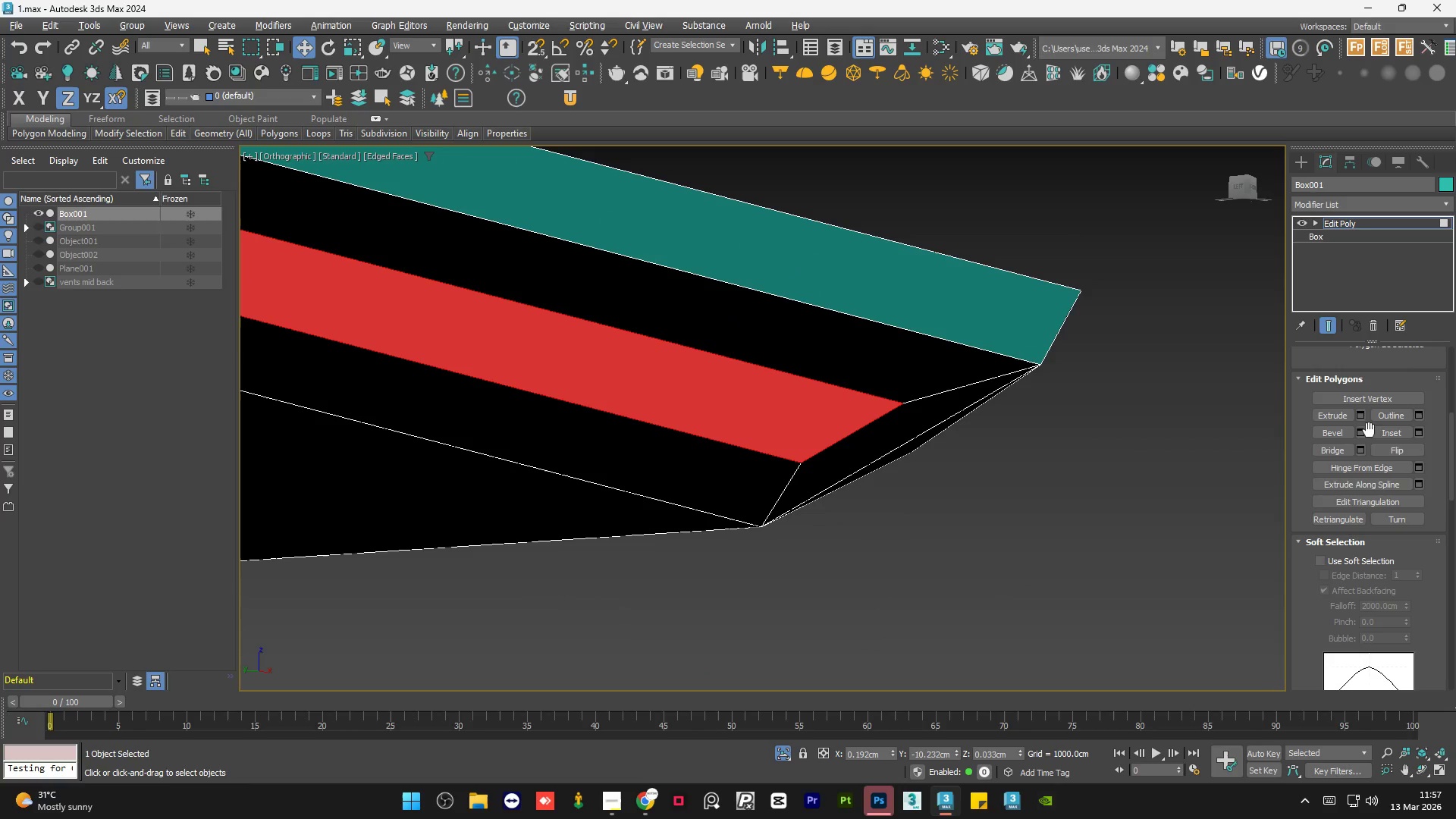 
left_click([1360, 431])
 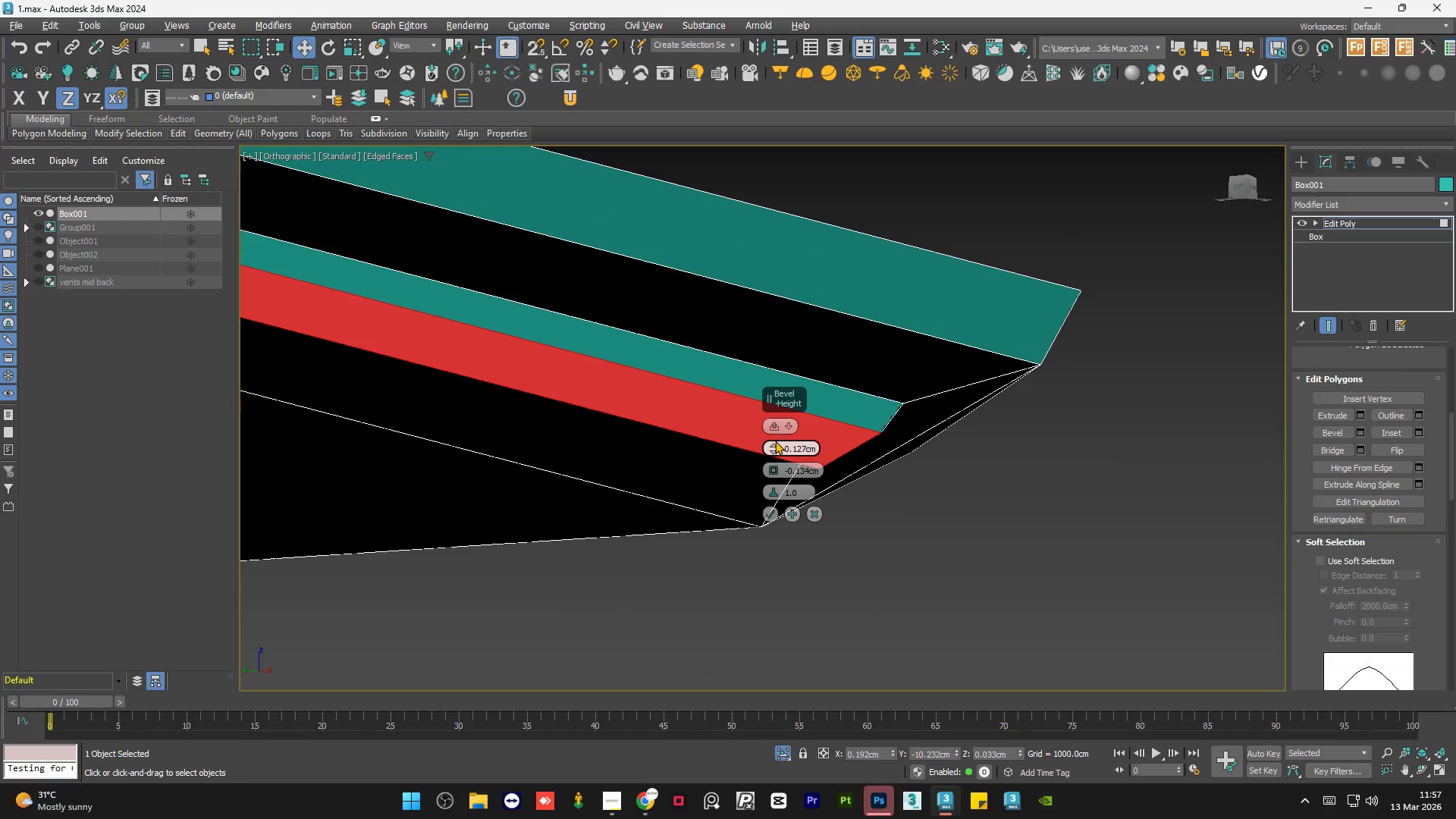 
right_click([772, 442])
 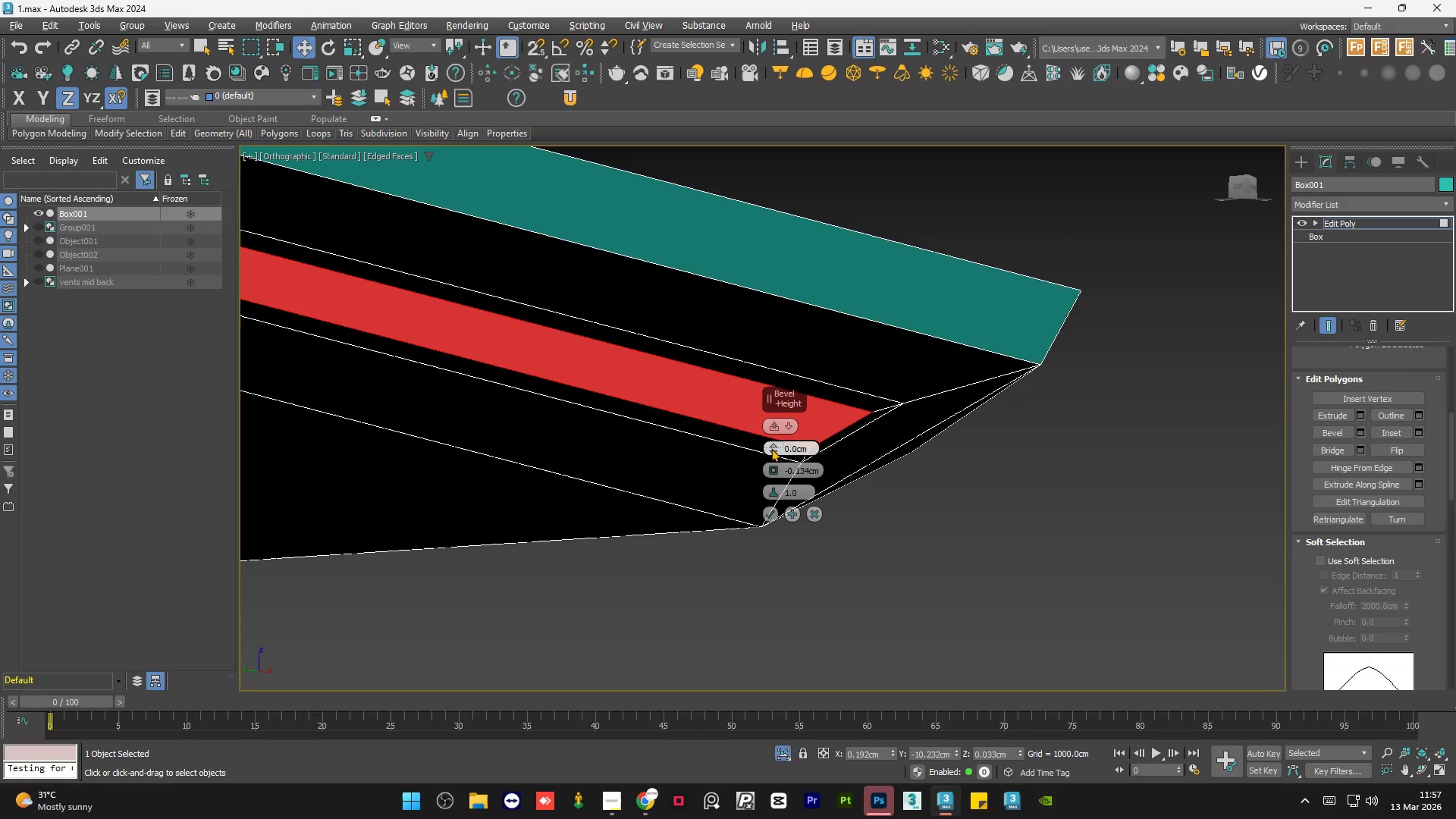 
left_click_drag(start_coordinate=[771, 447], to_coordinate=[774, 453])
 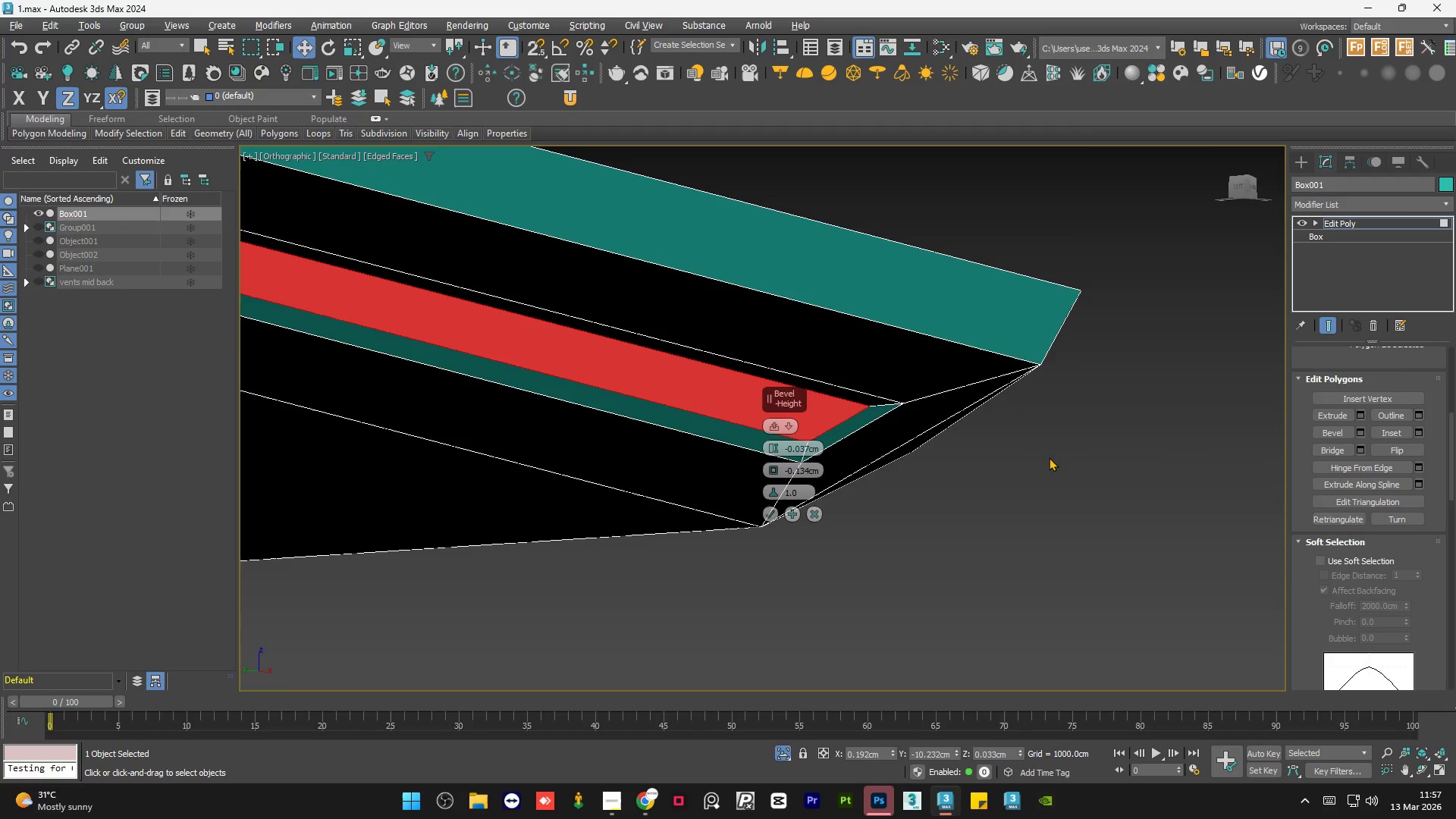 
hold_key(key=AltLeft, duration=1.34)
 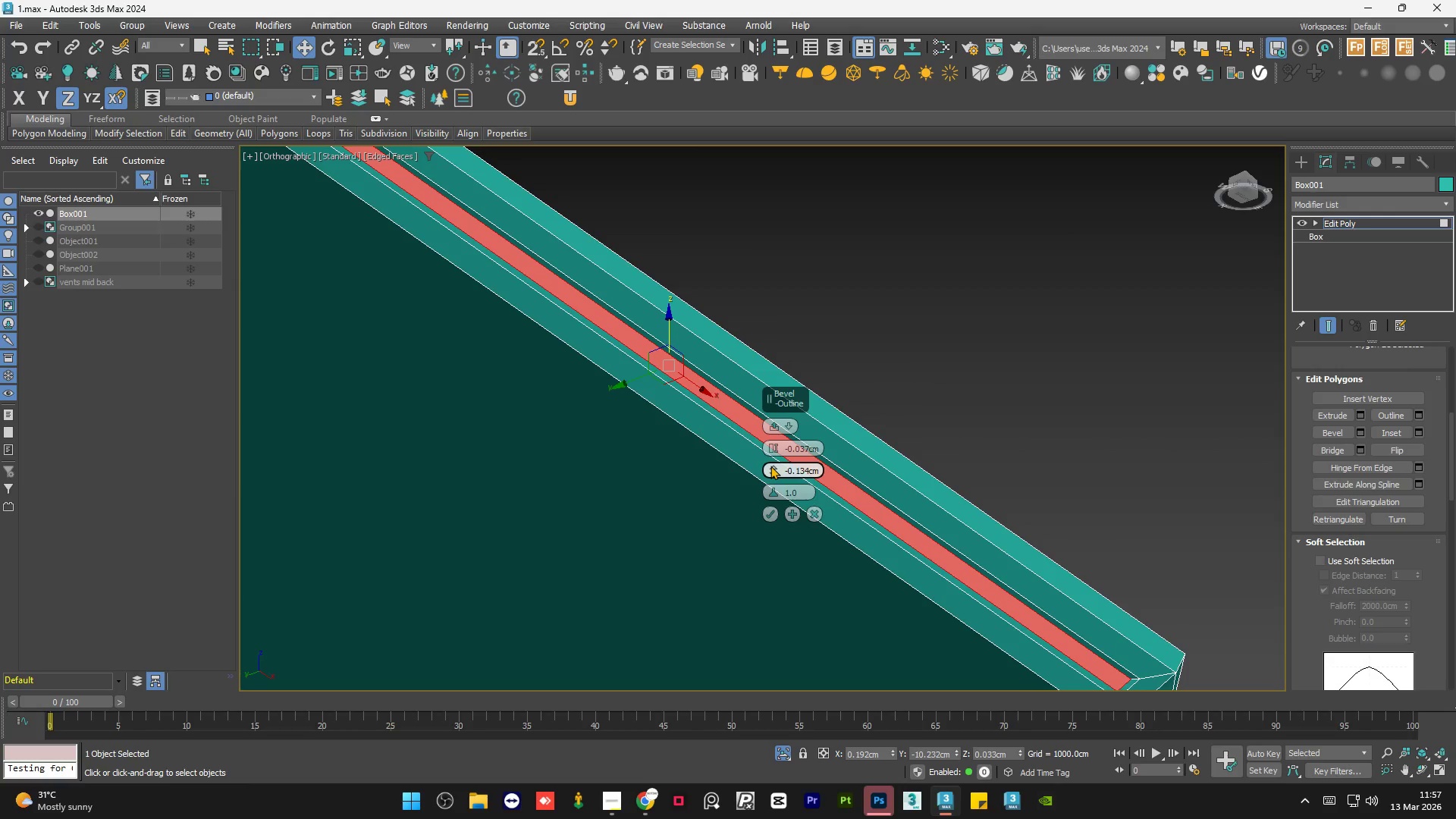 
scroll: coordinate [1062, 463], scroll_direction: down, amount: 4.0
 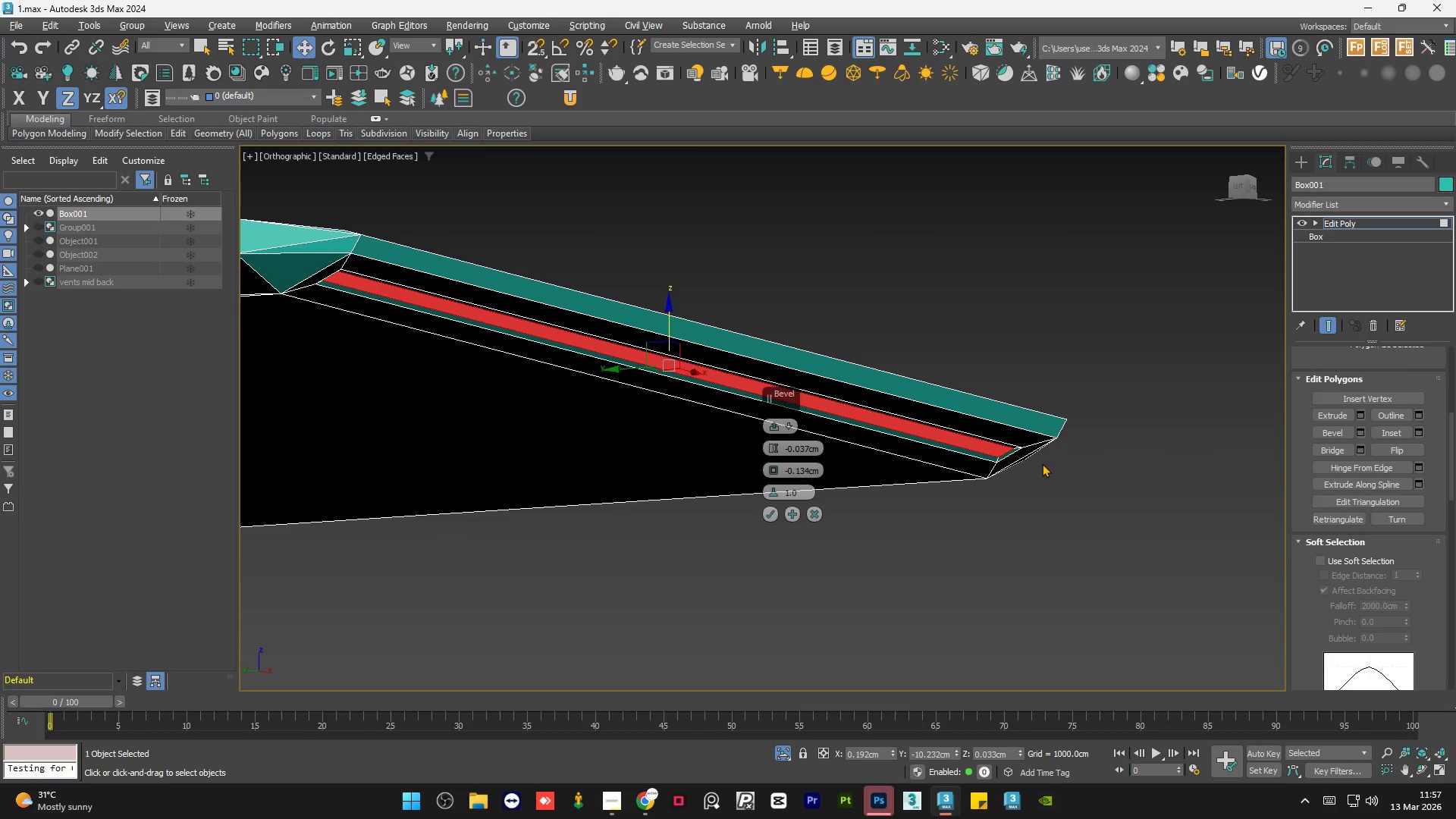 
left_click_drag(start_coordinate=[772, 466], to_coordinate=[783, 468])
 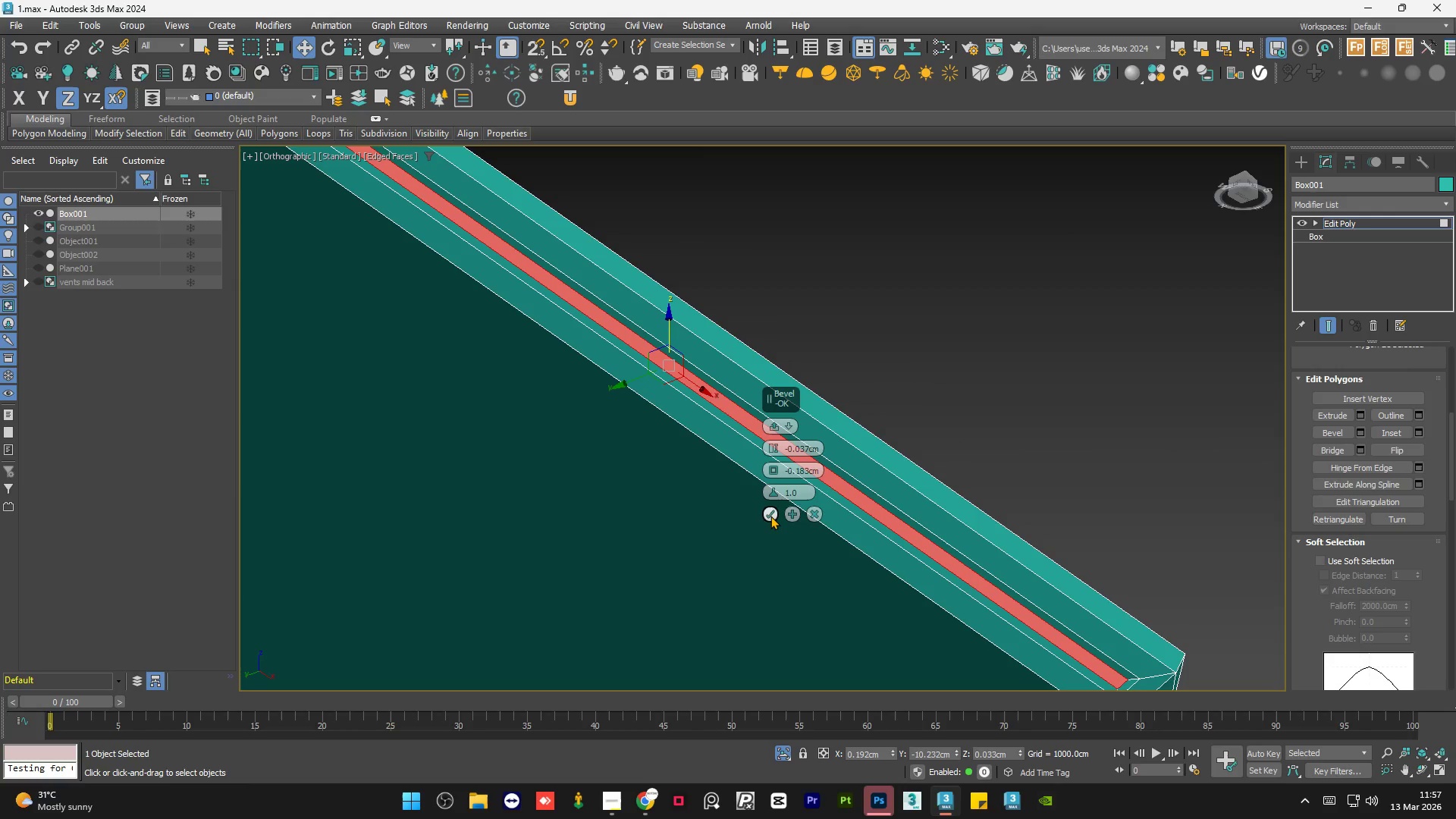 
left_click([773, 514])
 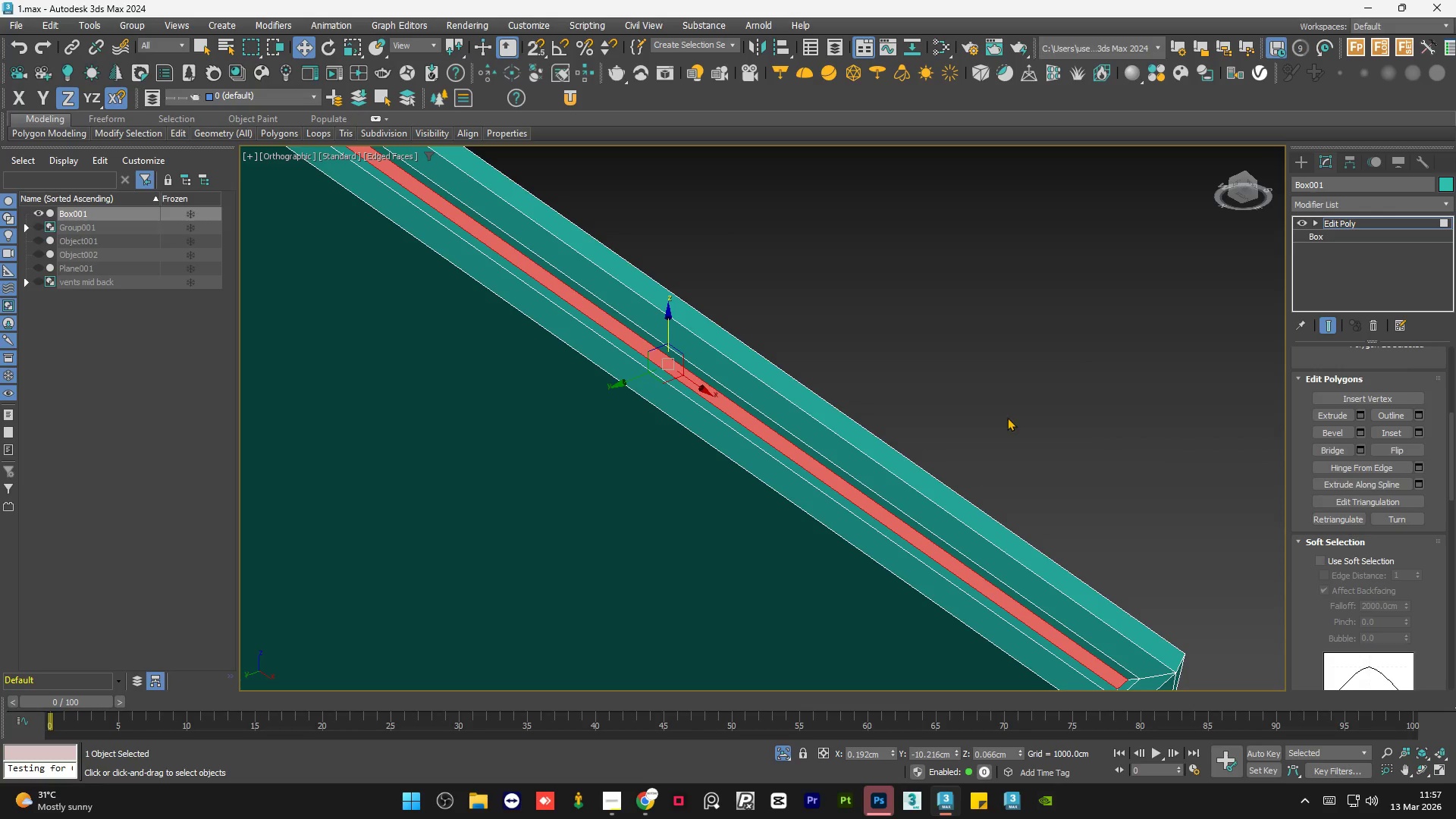 
left_click([1010, 412])
 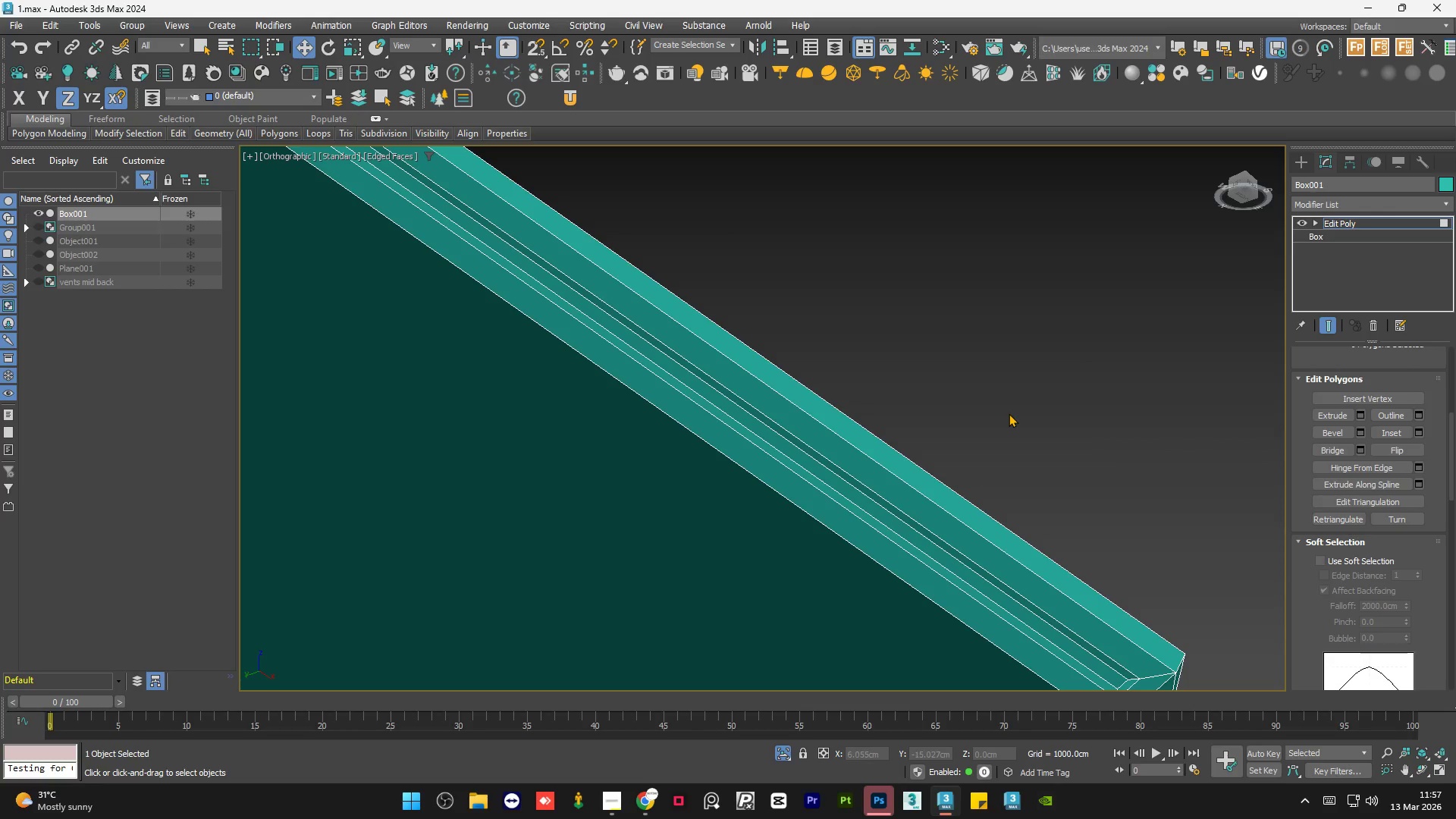 
hold_key(key=AltLeft, duration=1.5)
 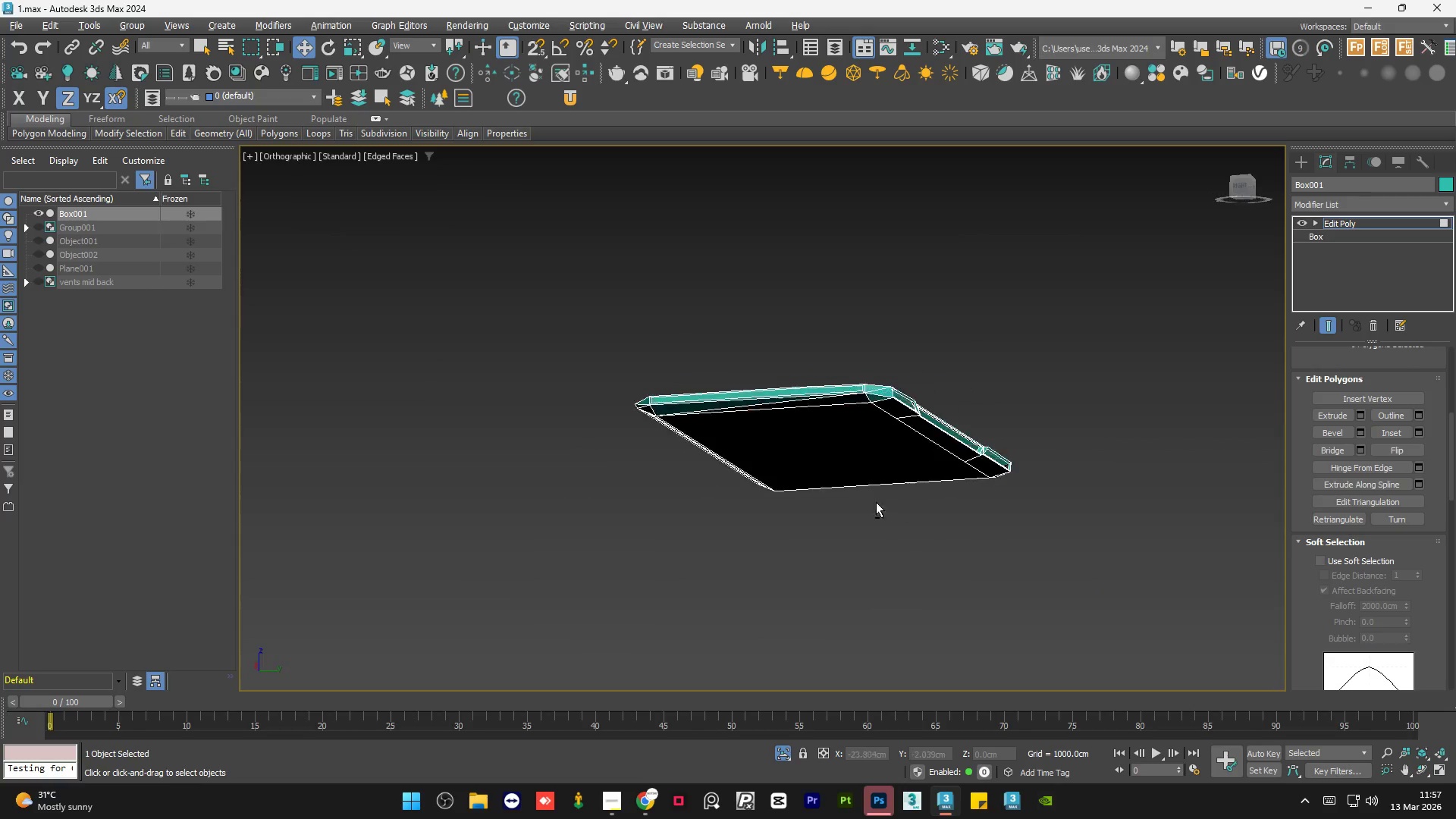 
scroll: coordinate [1006, 419], scroll_direction: down, amount: 4.0
 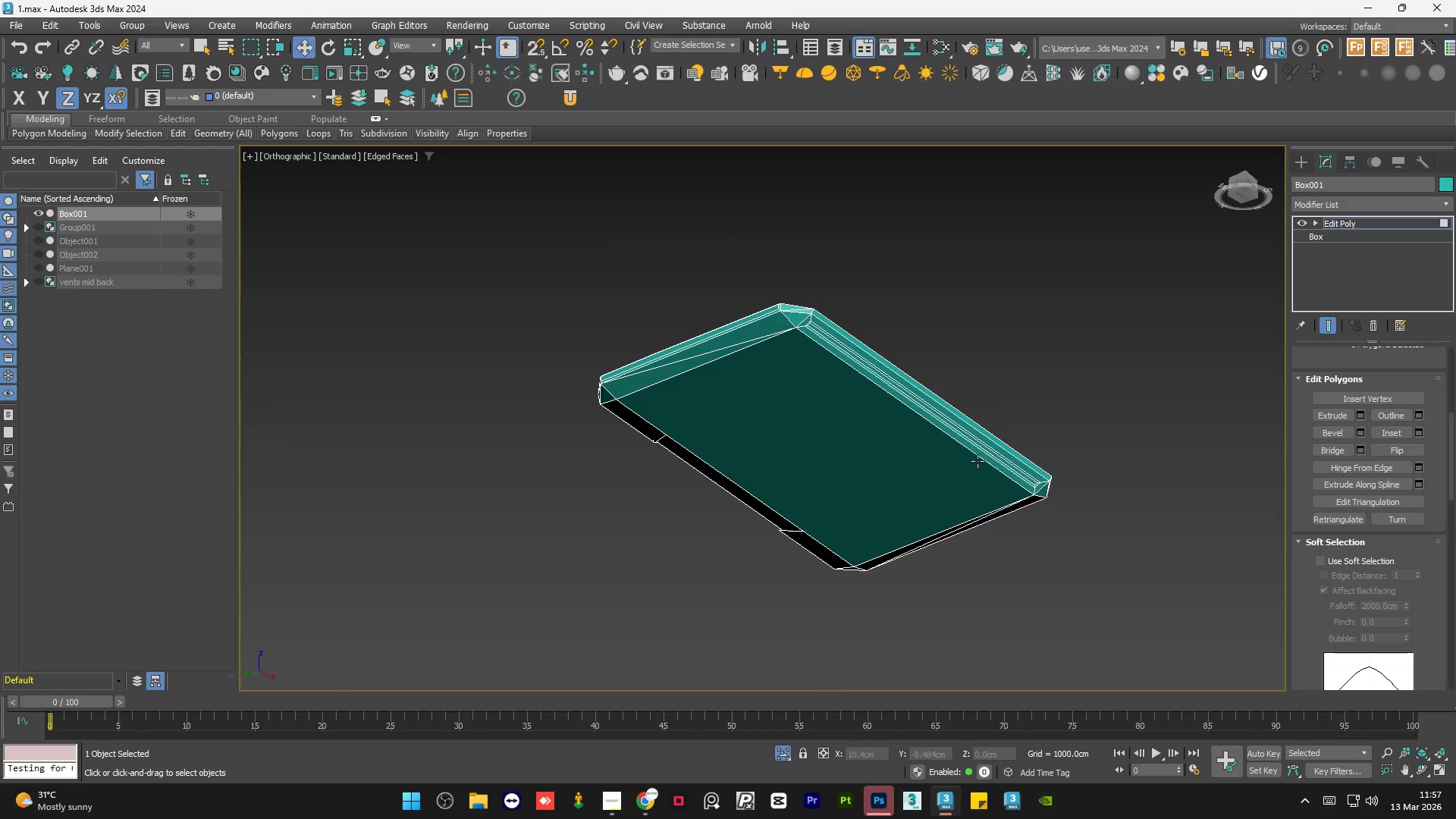 
key(Alt+AltLeft)
 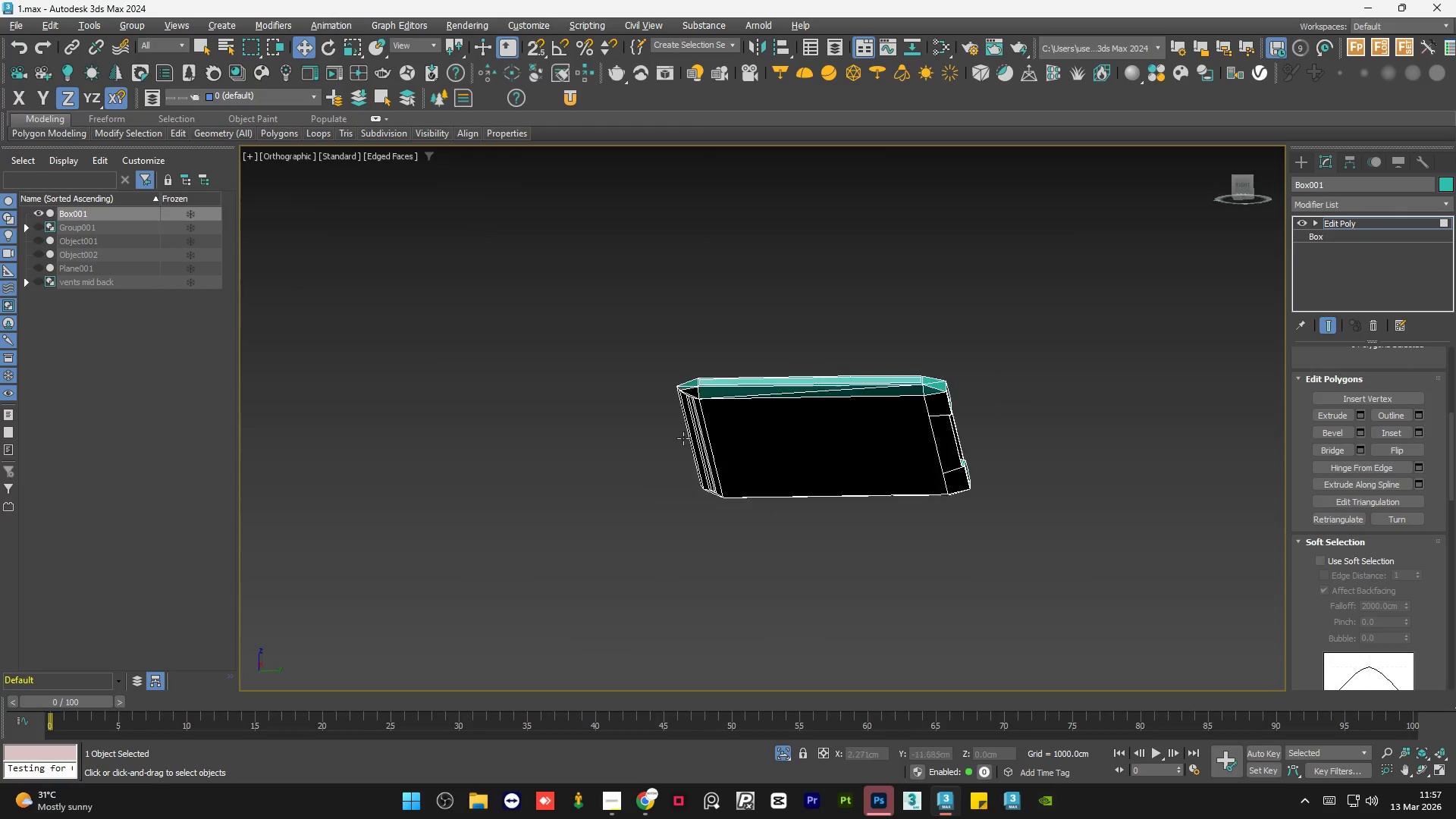 
key(Alt+AltLeft)
 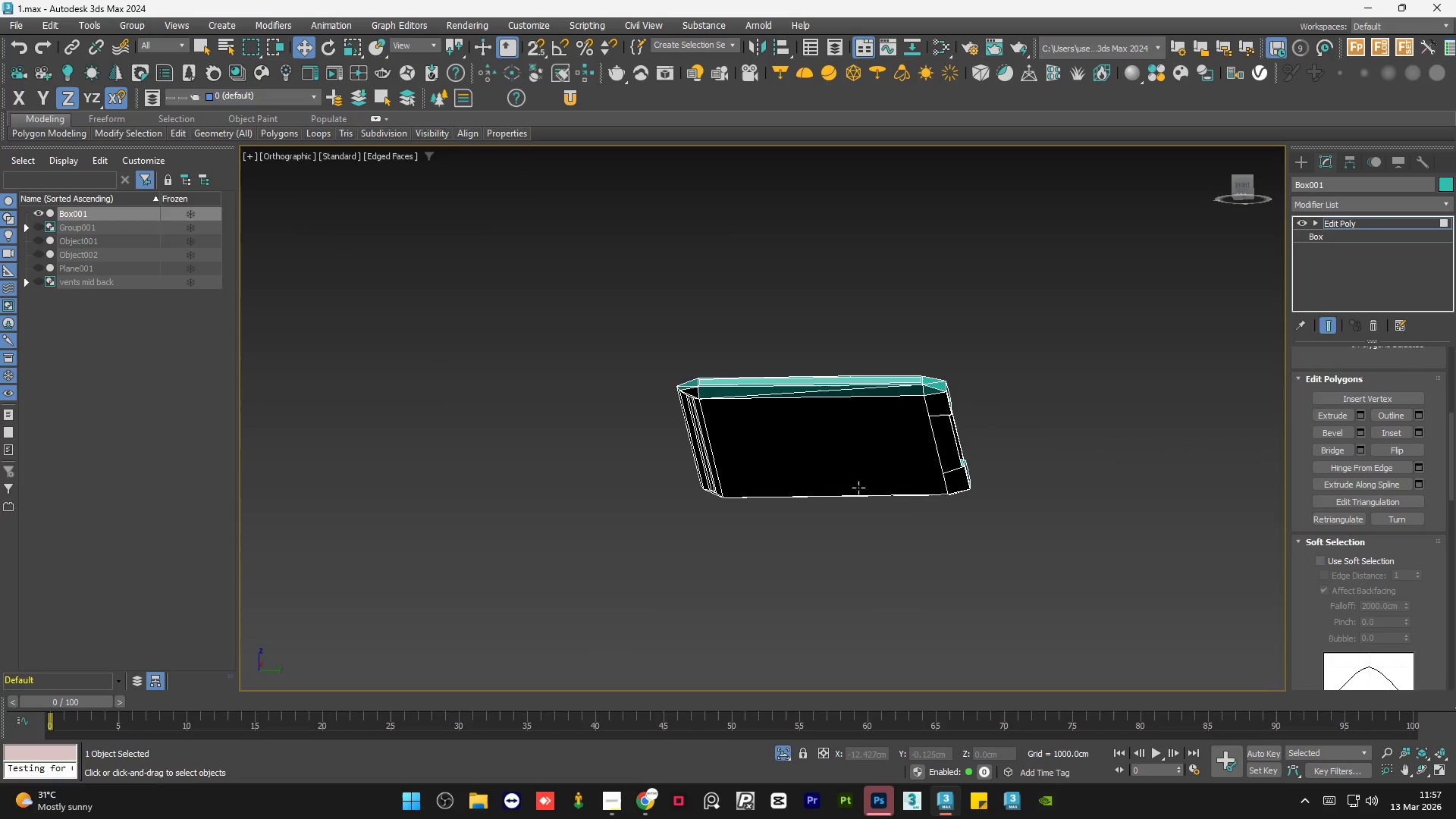 
hold_key(key=AltLeft, duration=1.25)
 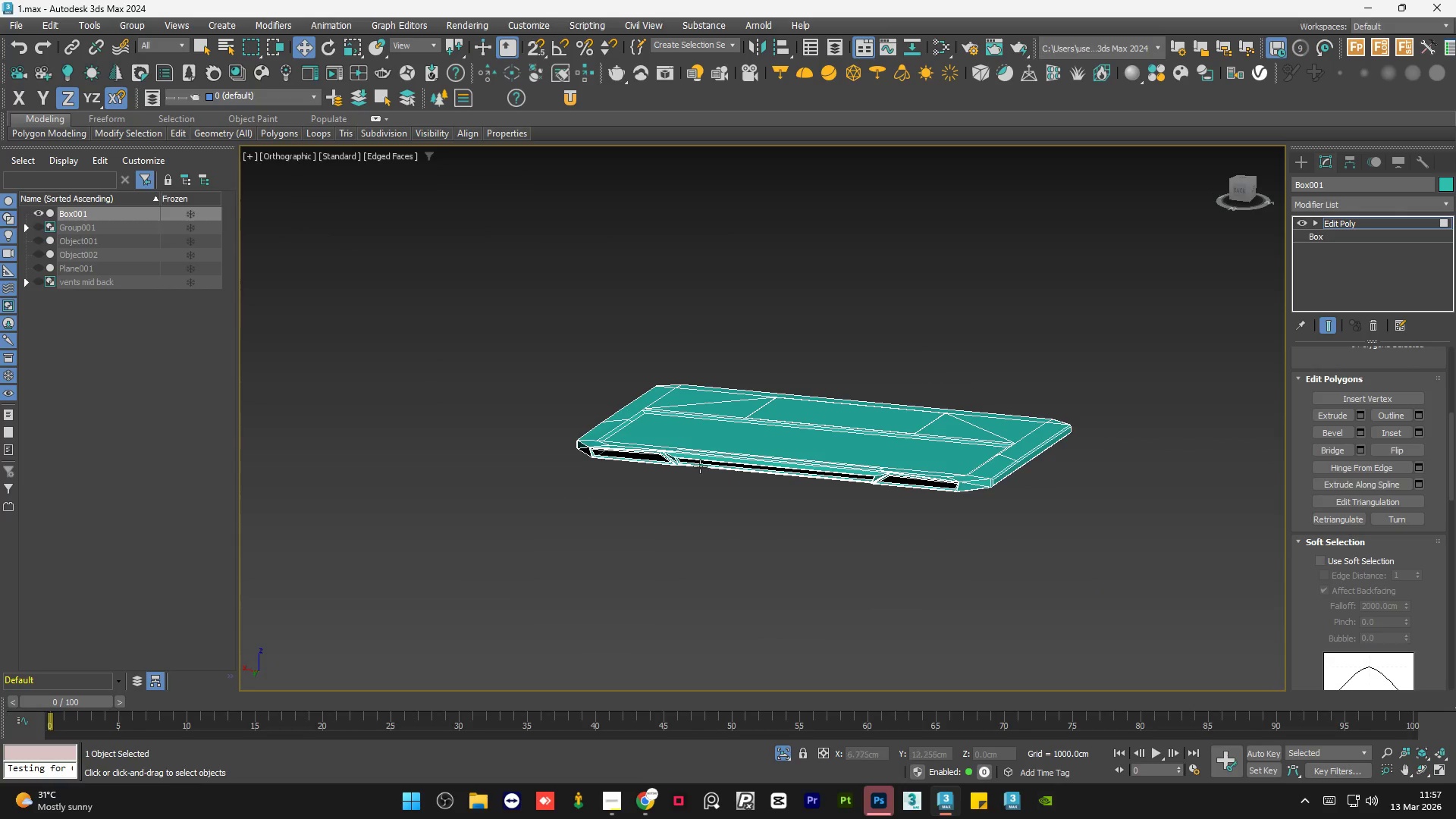 
scroll: coordinate [592, 469], scroll_direction: up, amount: 6.0
 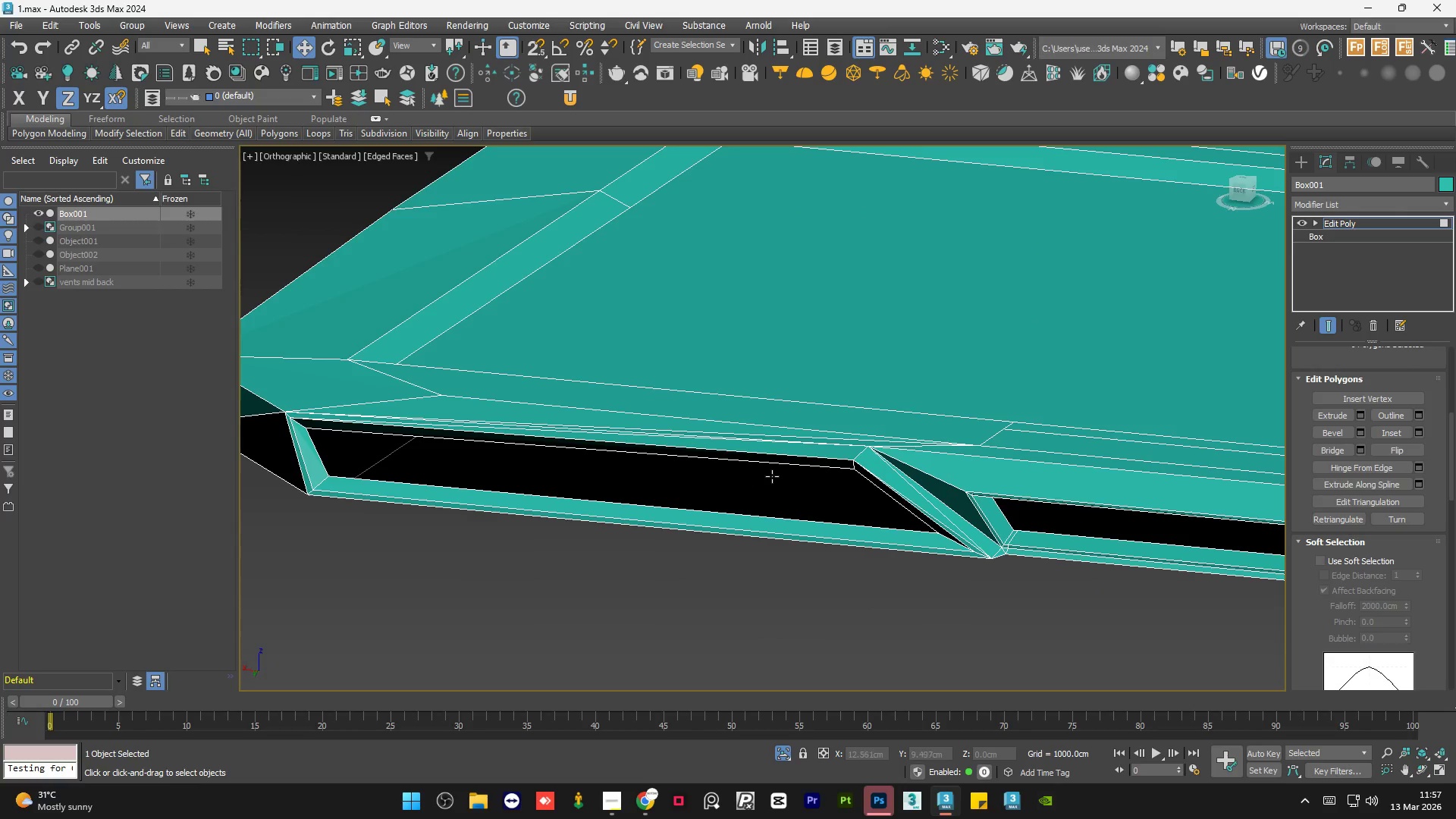 
scroll: coordinate [764, 468], scroll_direction: down, amount: 1.0
 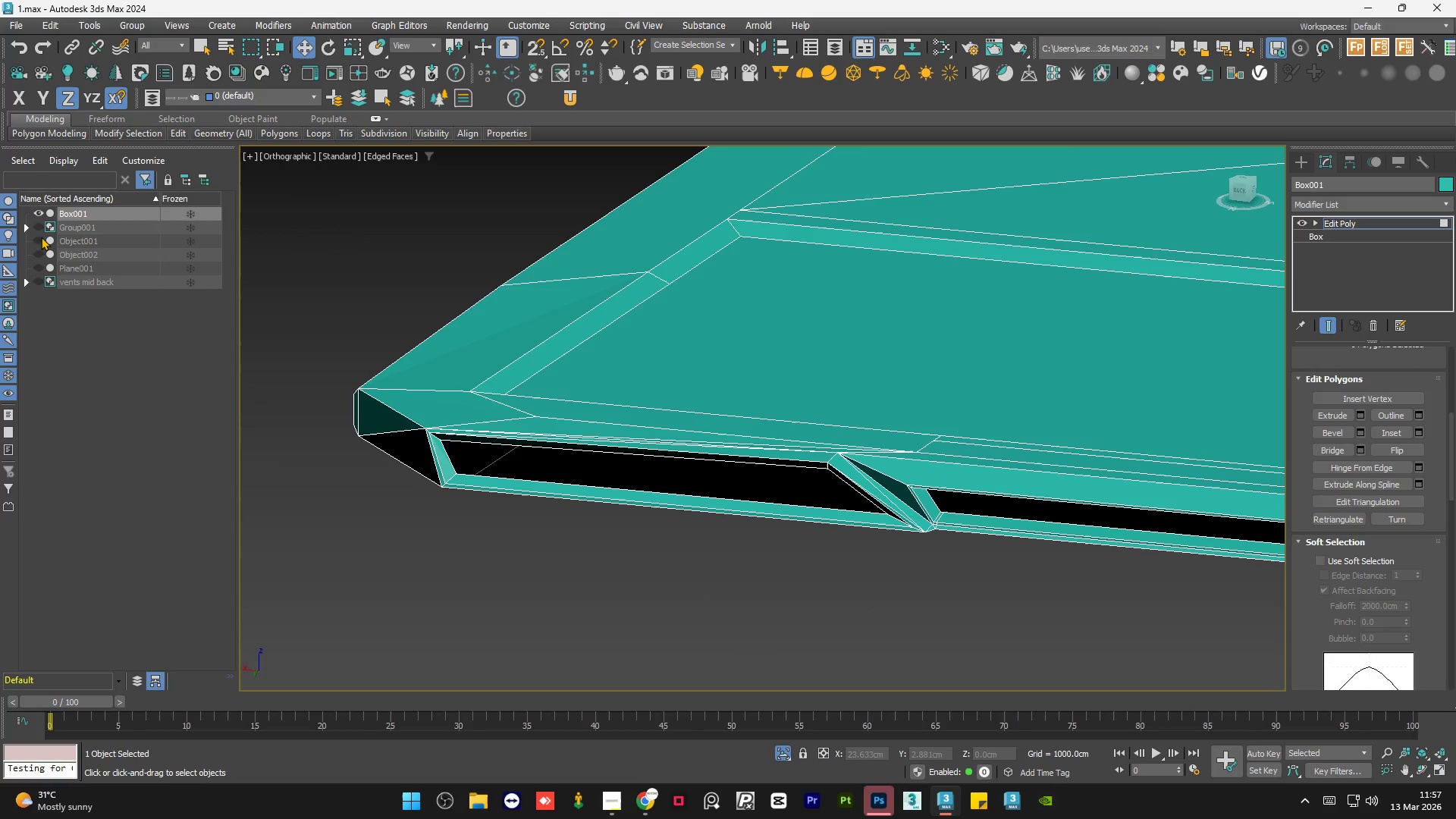 
left_click([34, 222])
 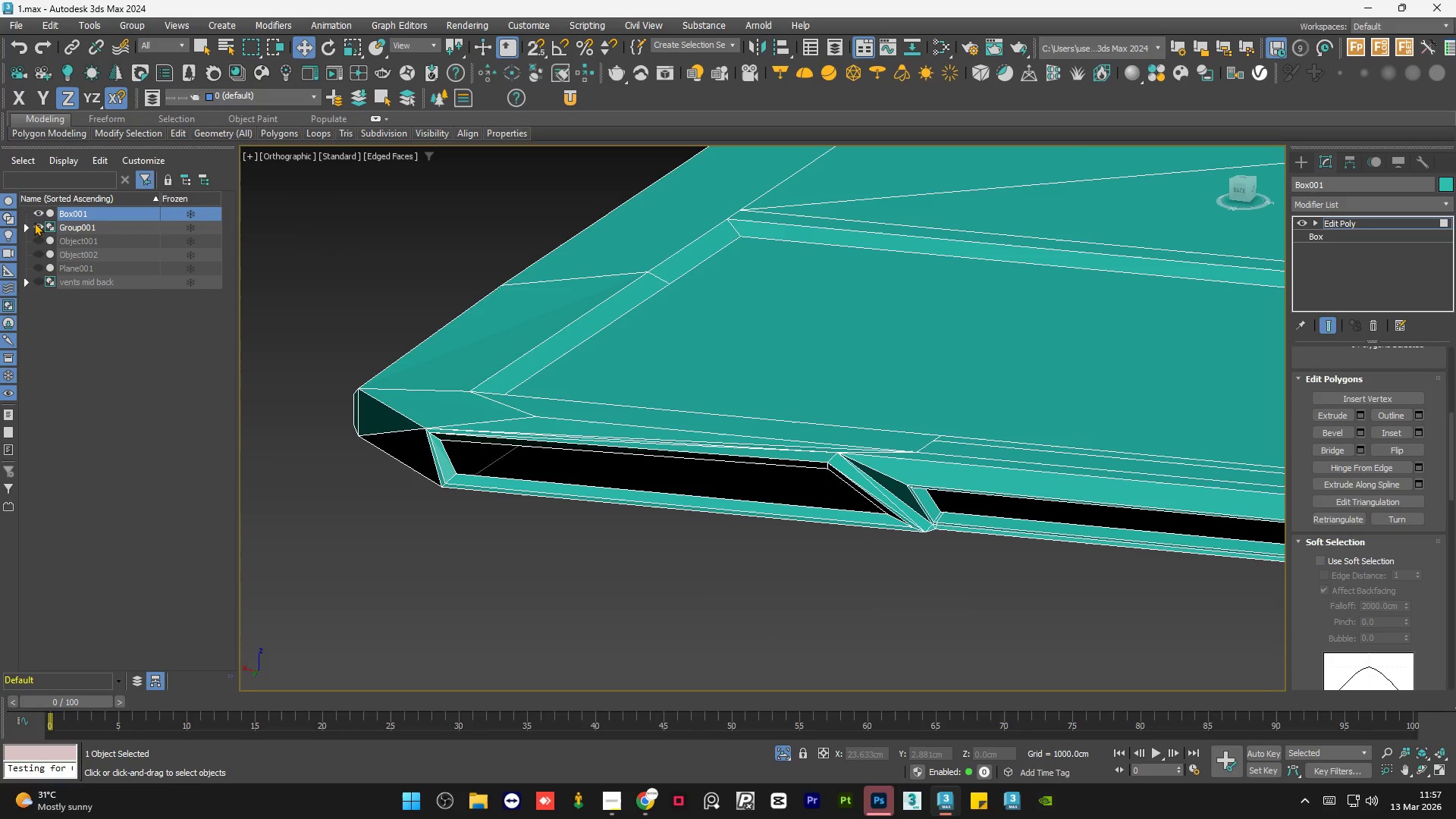 
left_click([34, 222])
 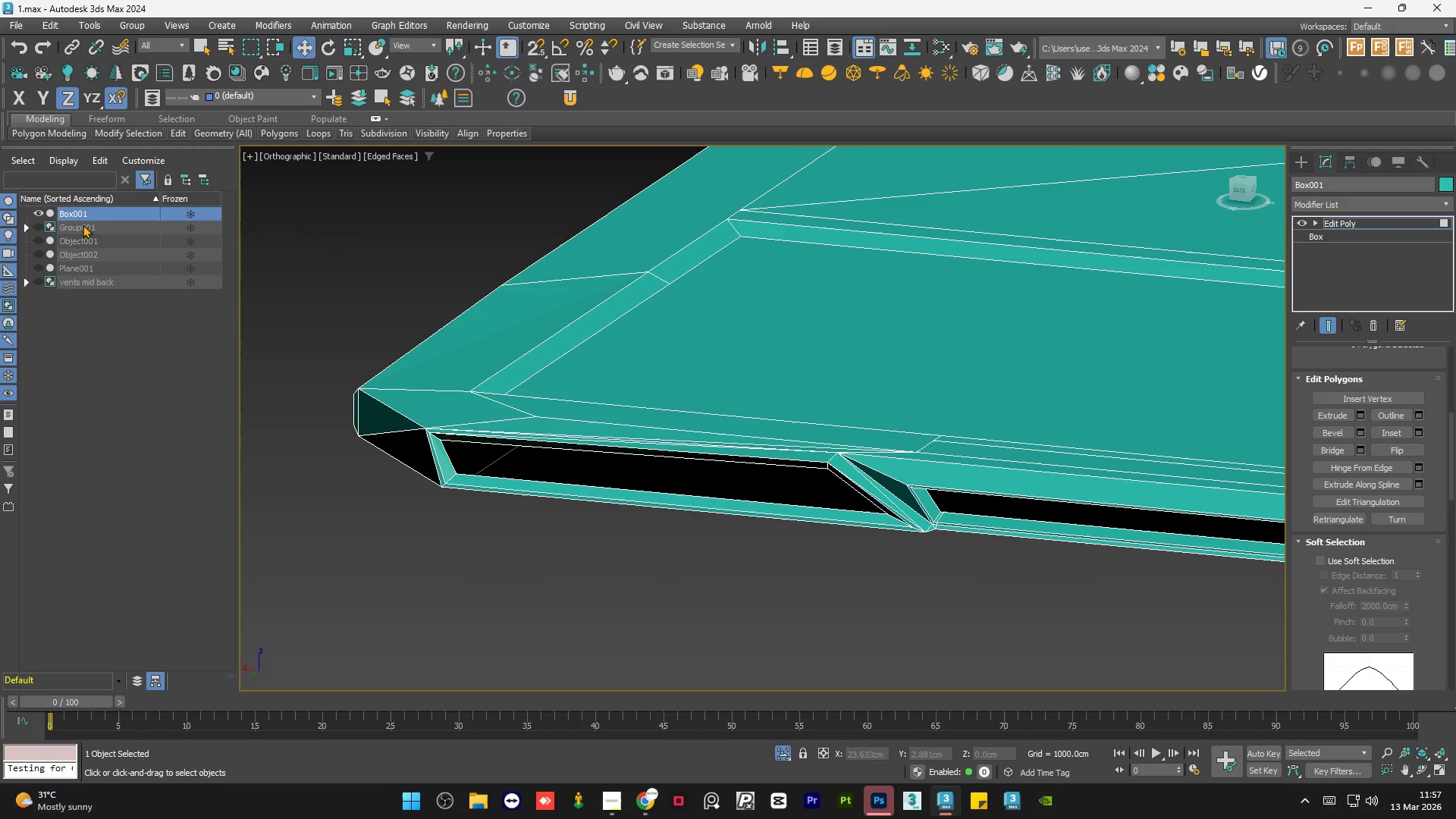 
double_click([83, 224])
 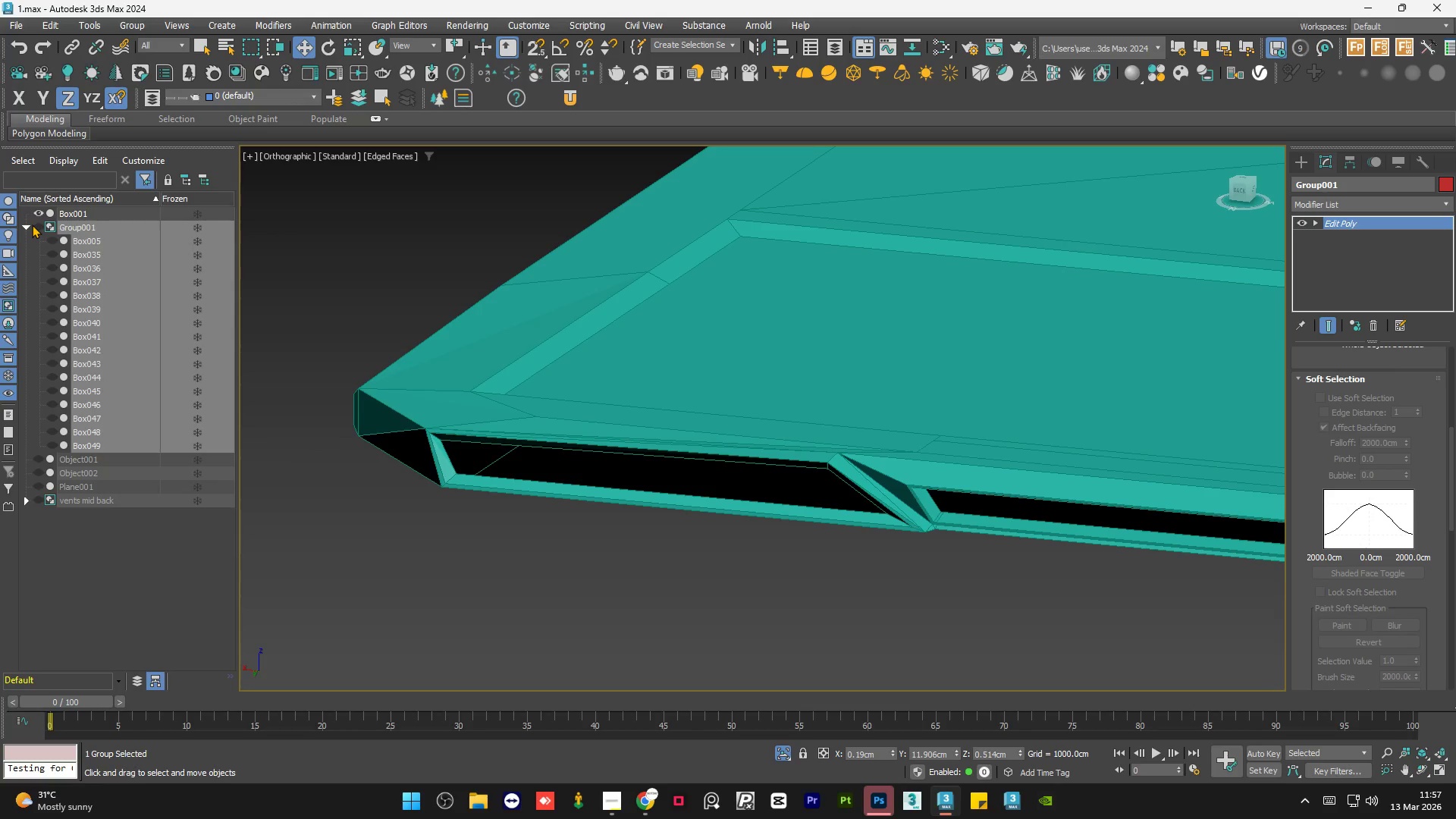 
left_click([35, 222])
 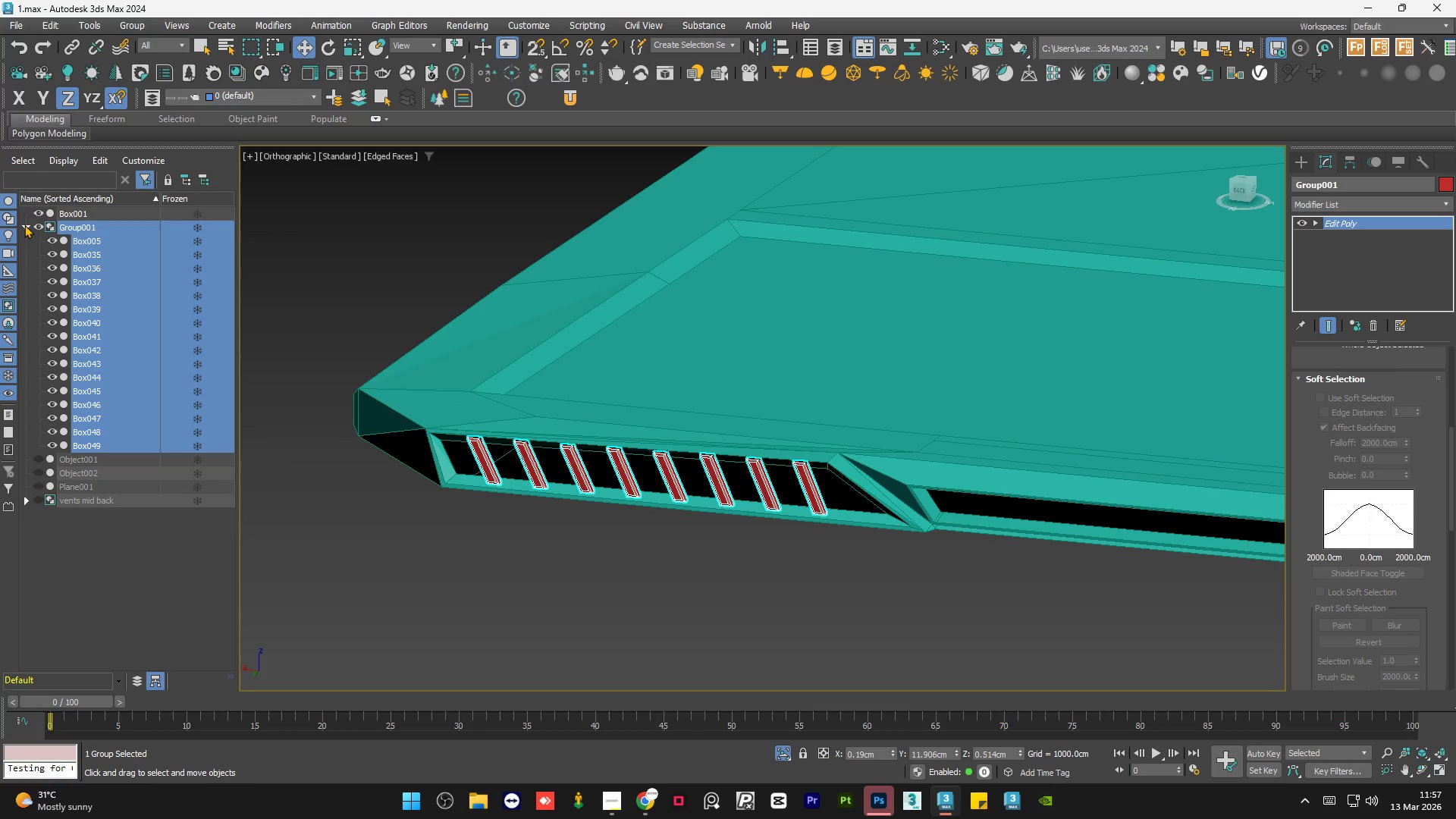 
left_click([24, 224])
 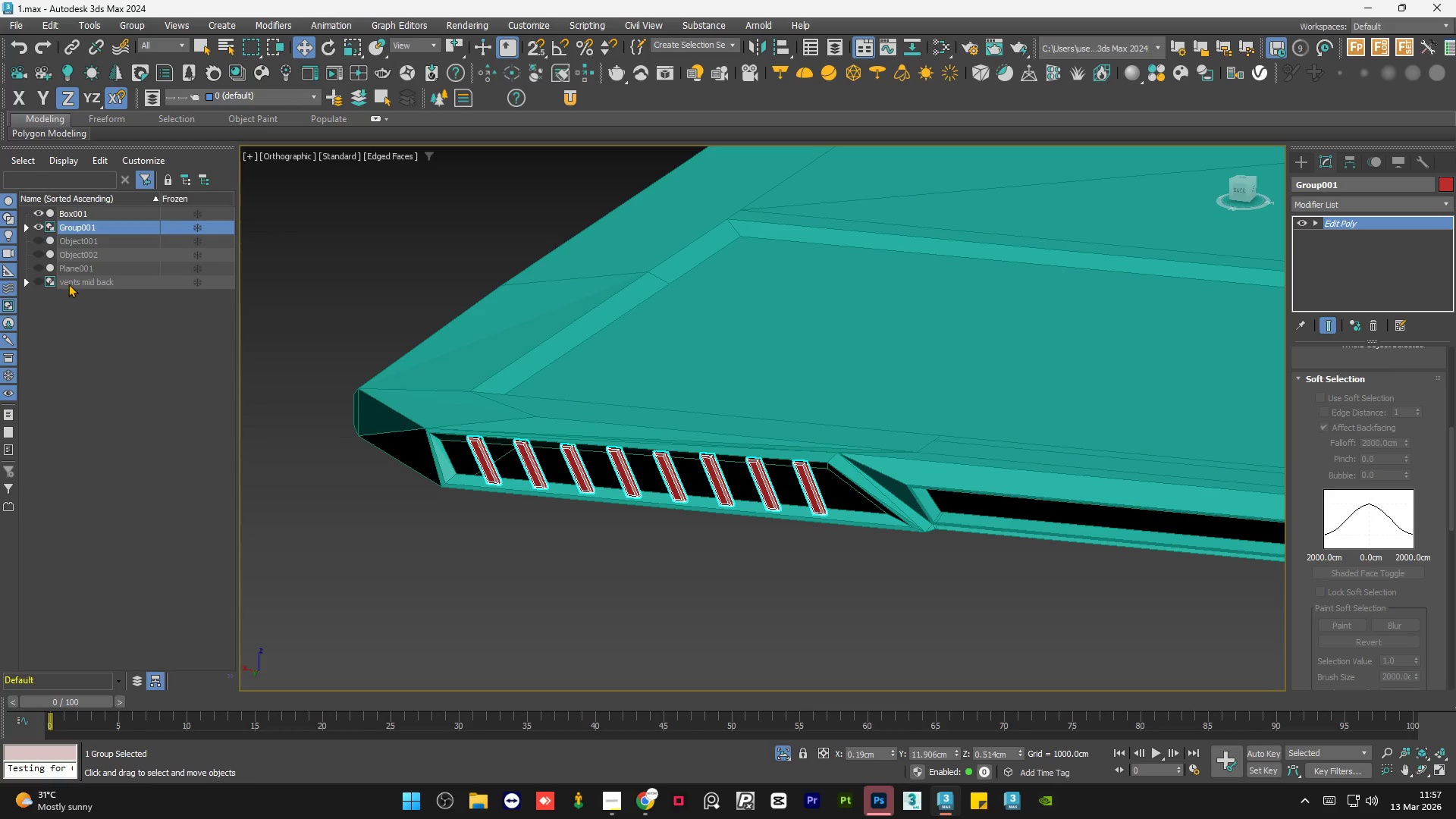 
double_click([69, 284])
 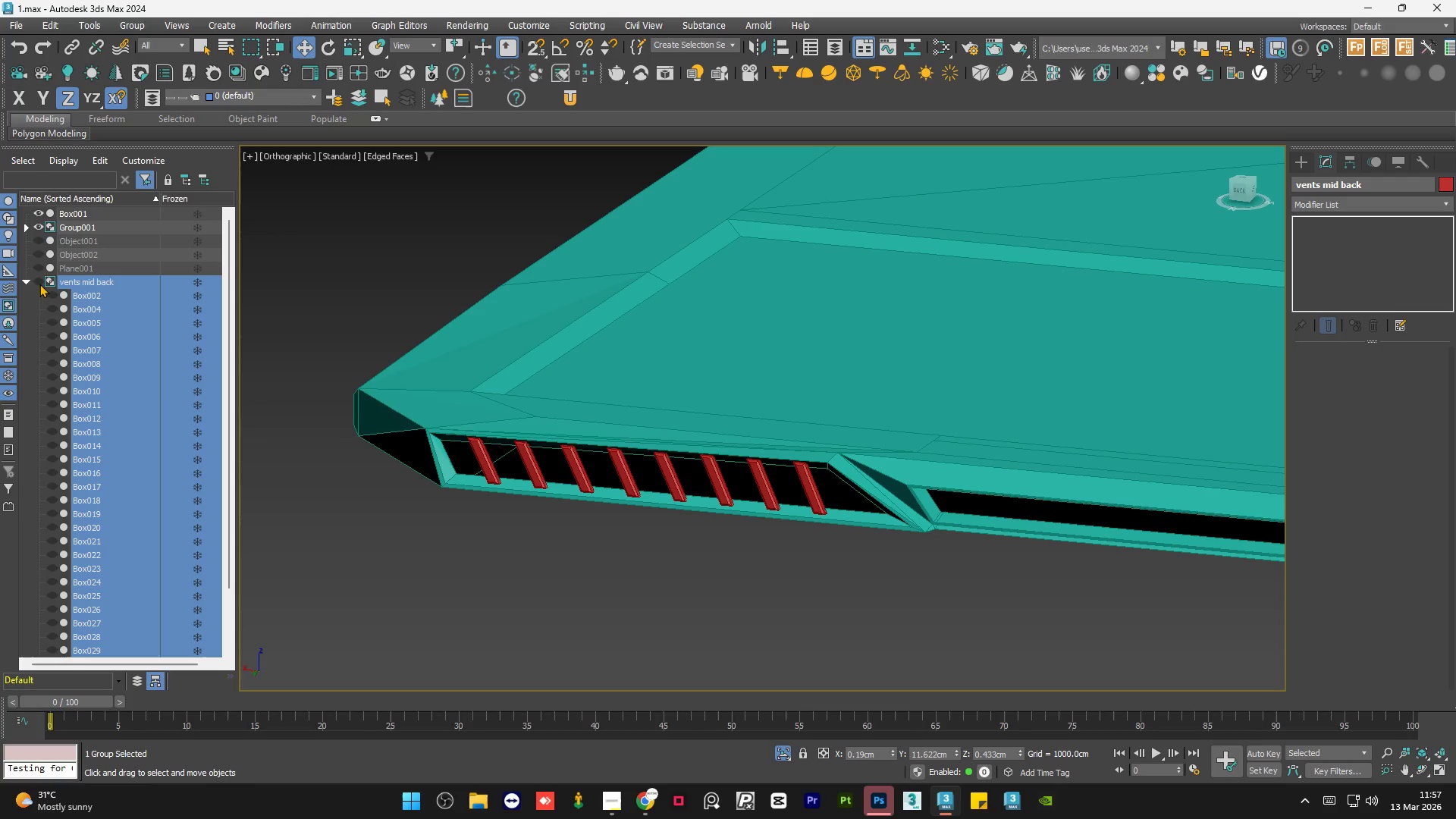 
left_click([39, 284])
 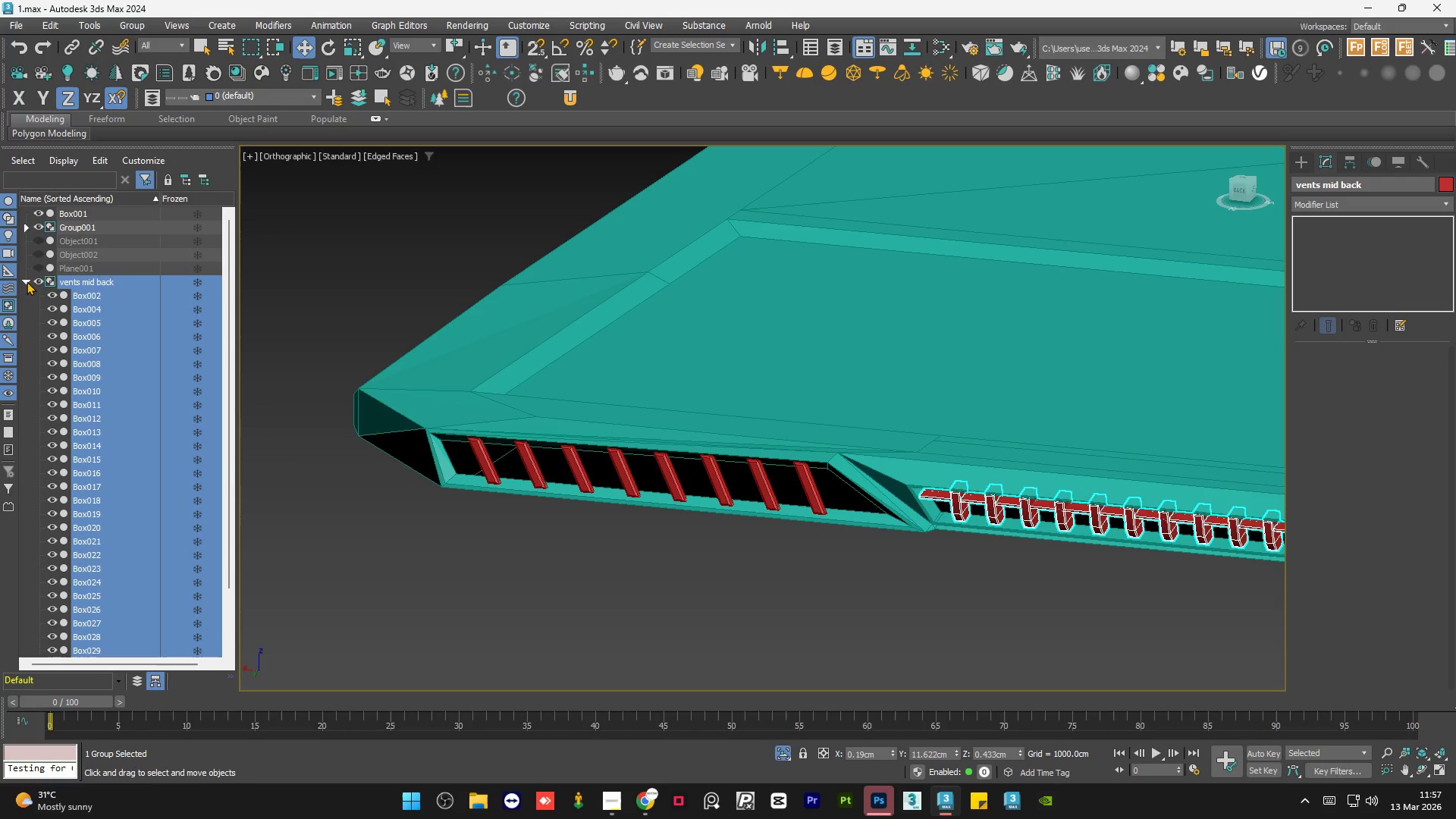 
left_click([27, 281])
 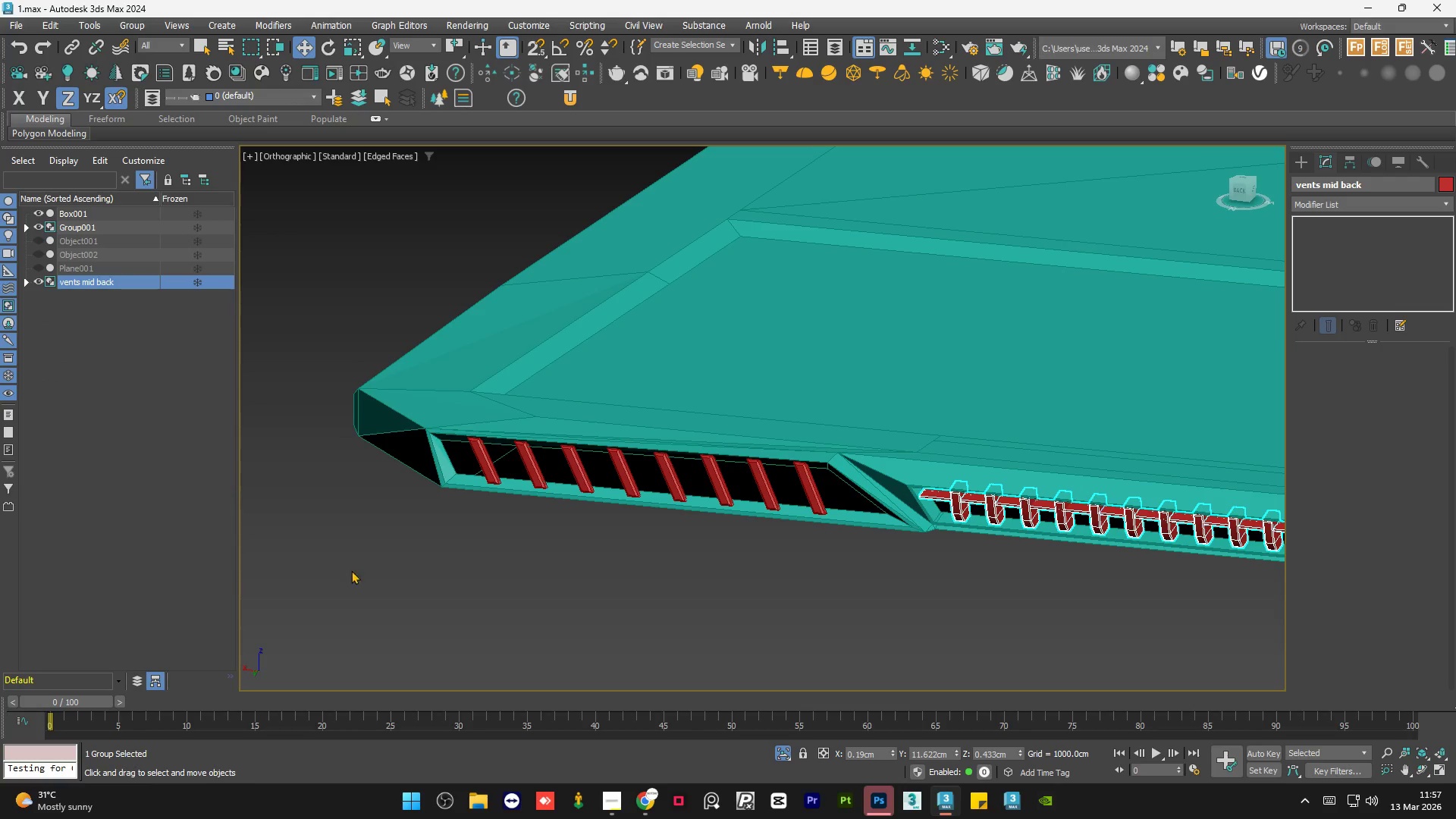 
left_click([396, 588])
 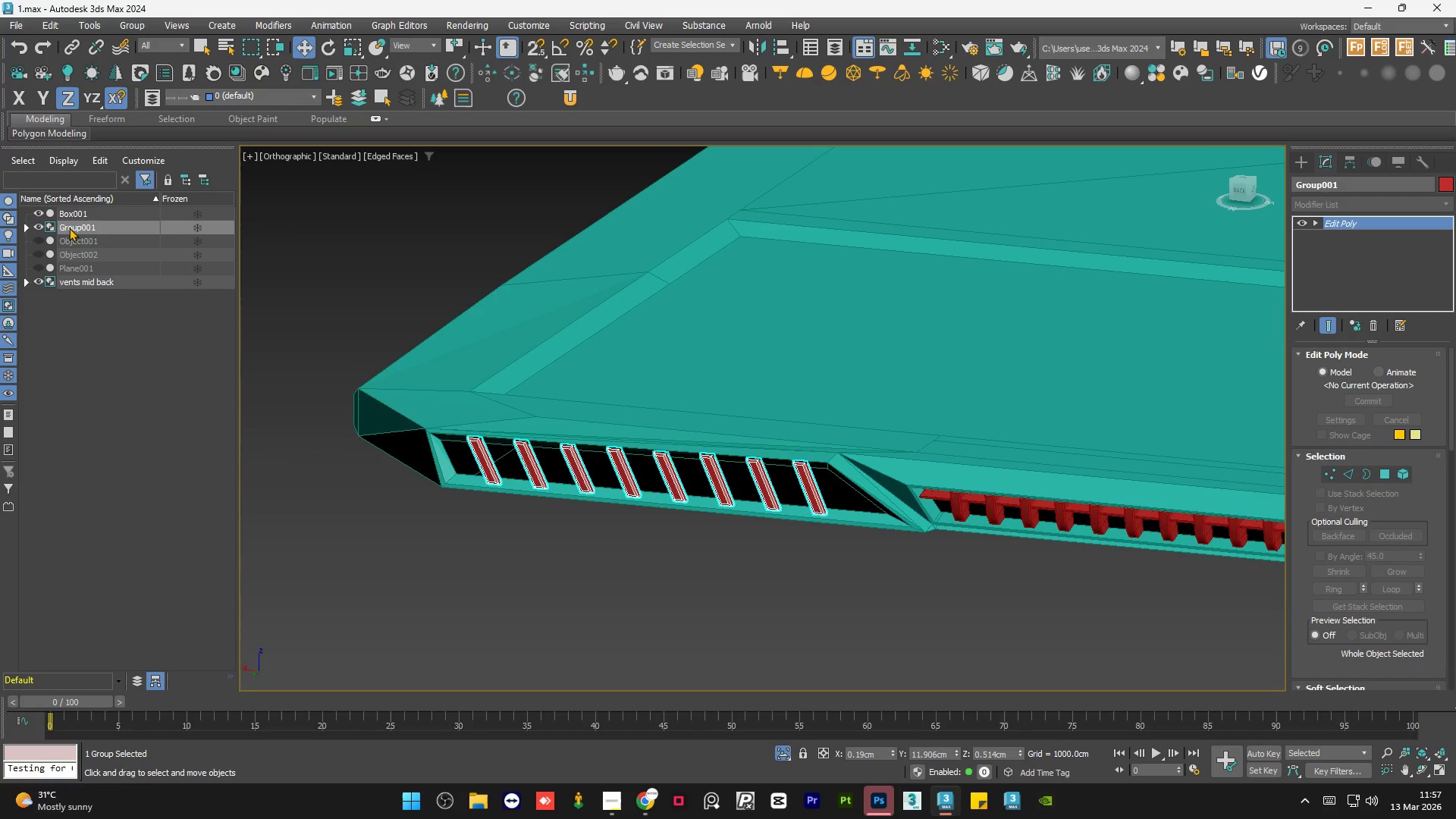 
double_click([69, 228])
 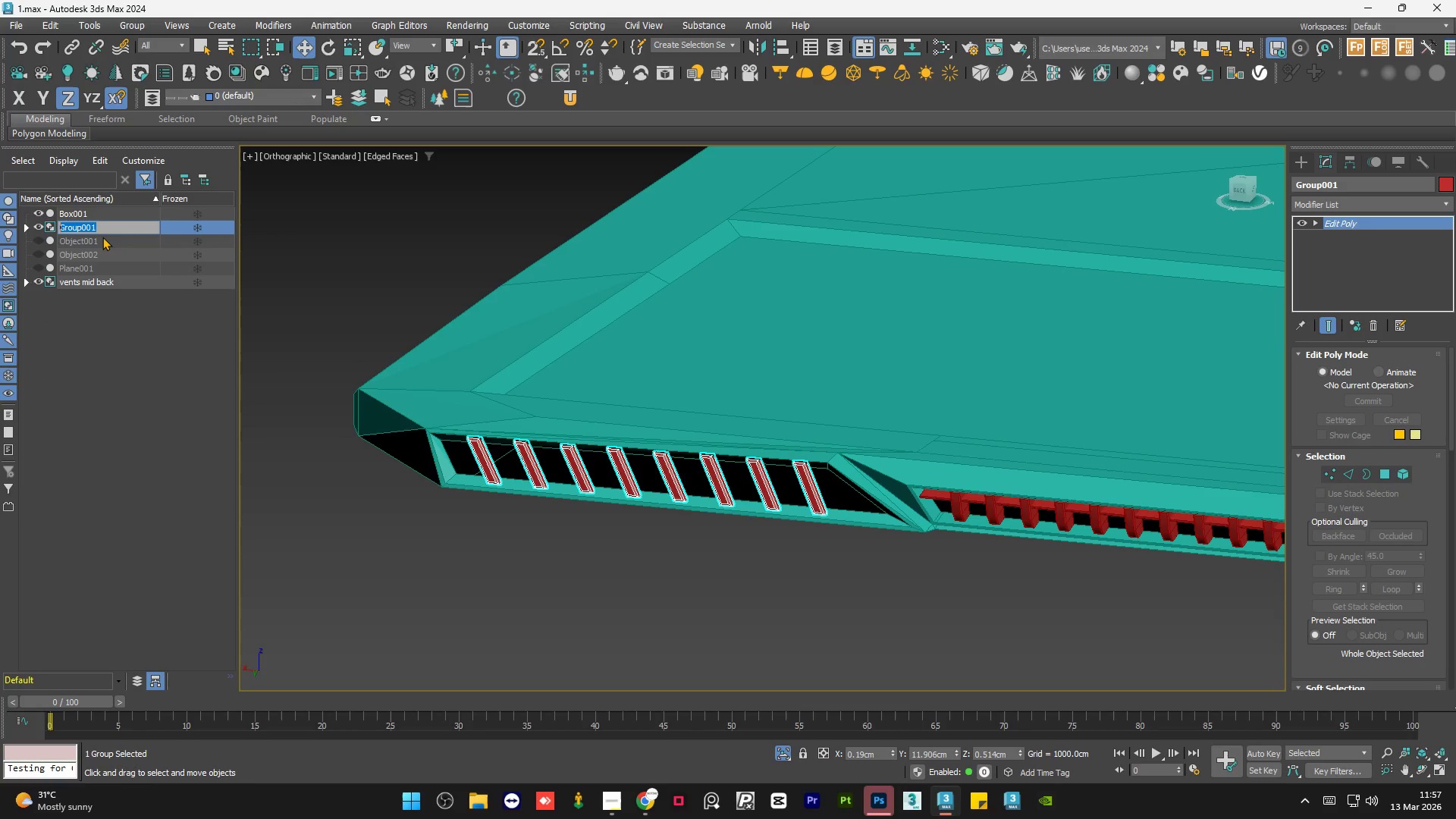 
type(vent)
 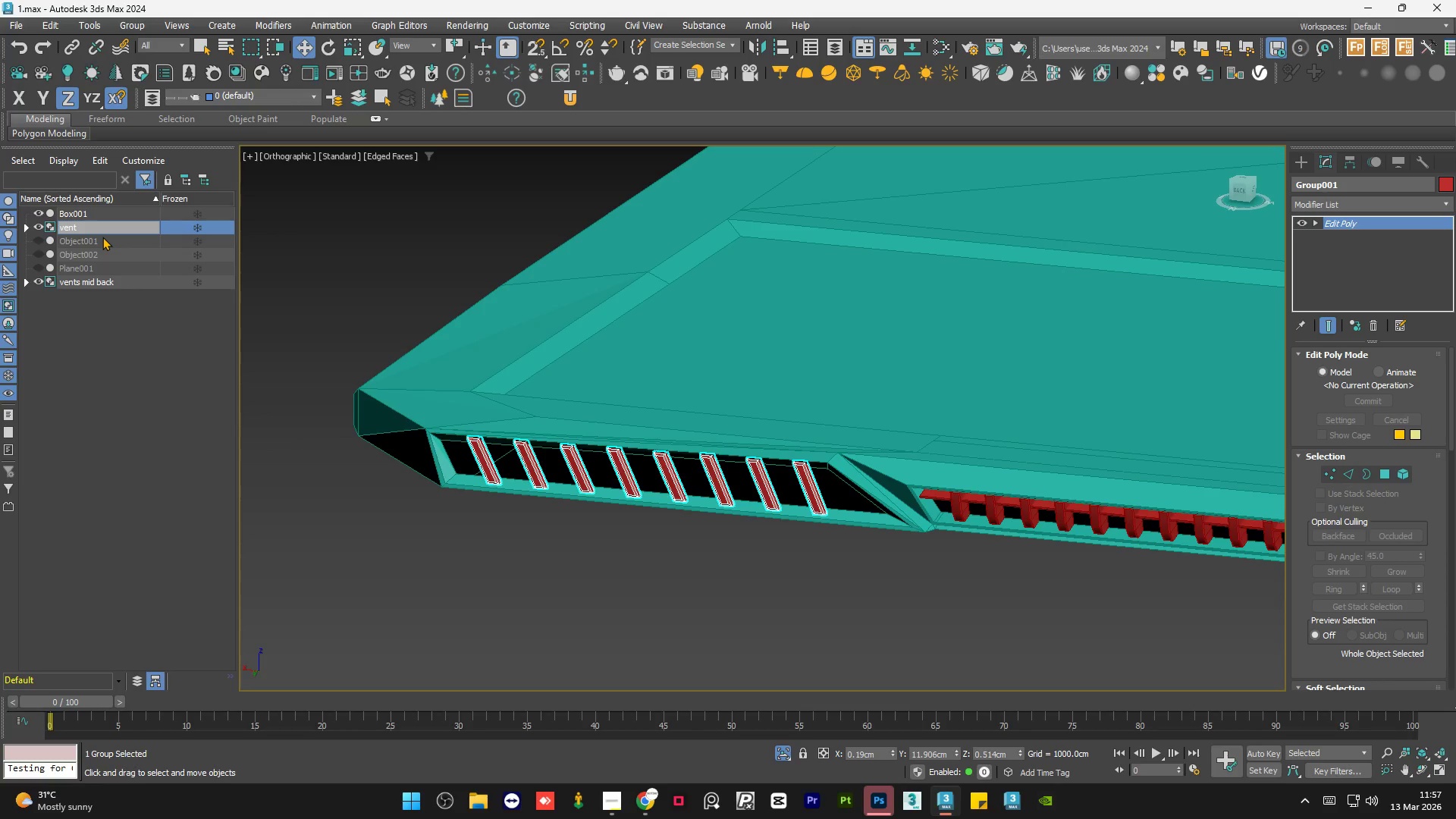 
key(Backspace)
key(Backspace)
key(Backspace)
key(Backspace)
type(vent led back)
 